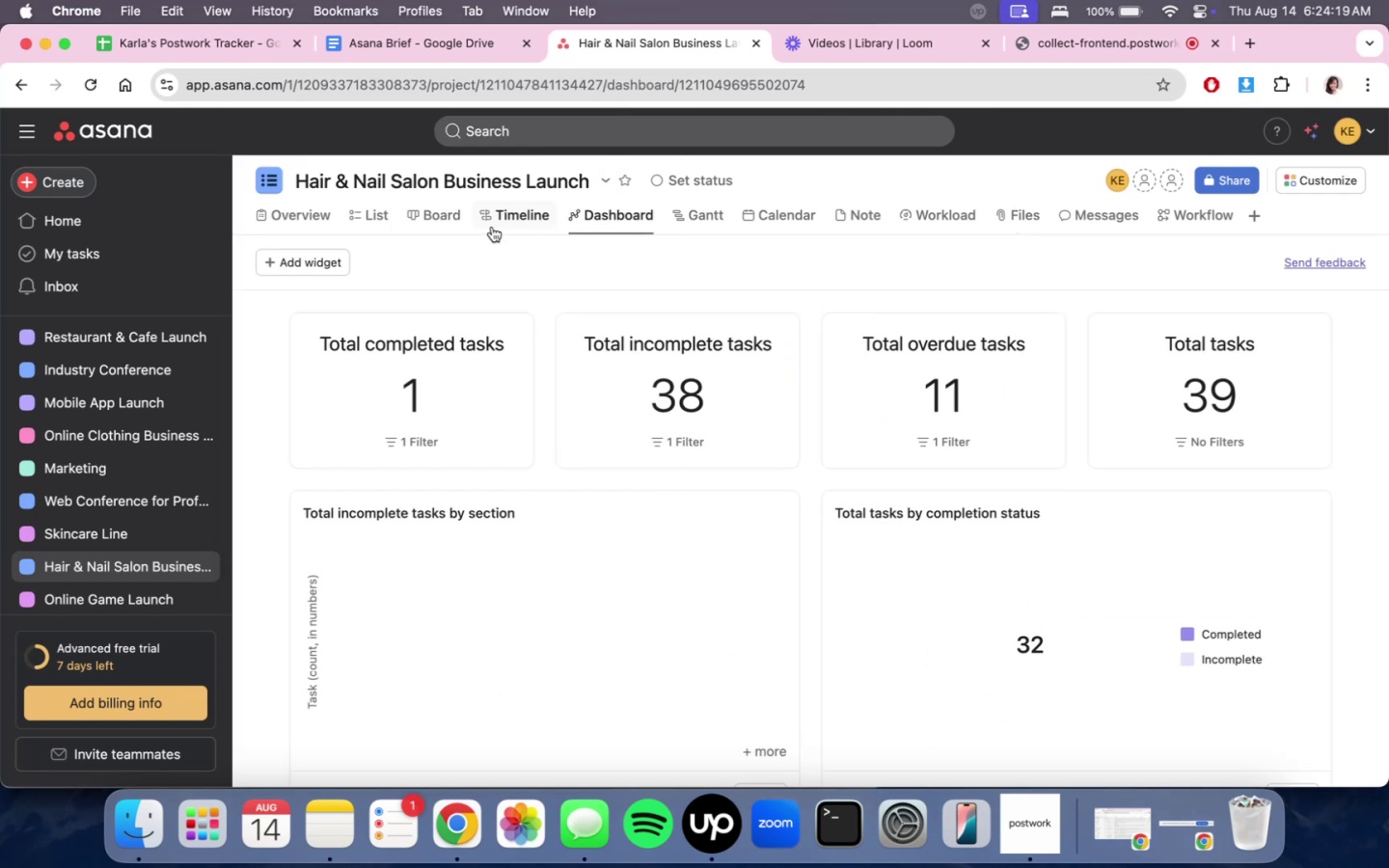 
triple_click([492, 227])
 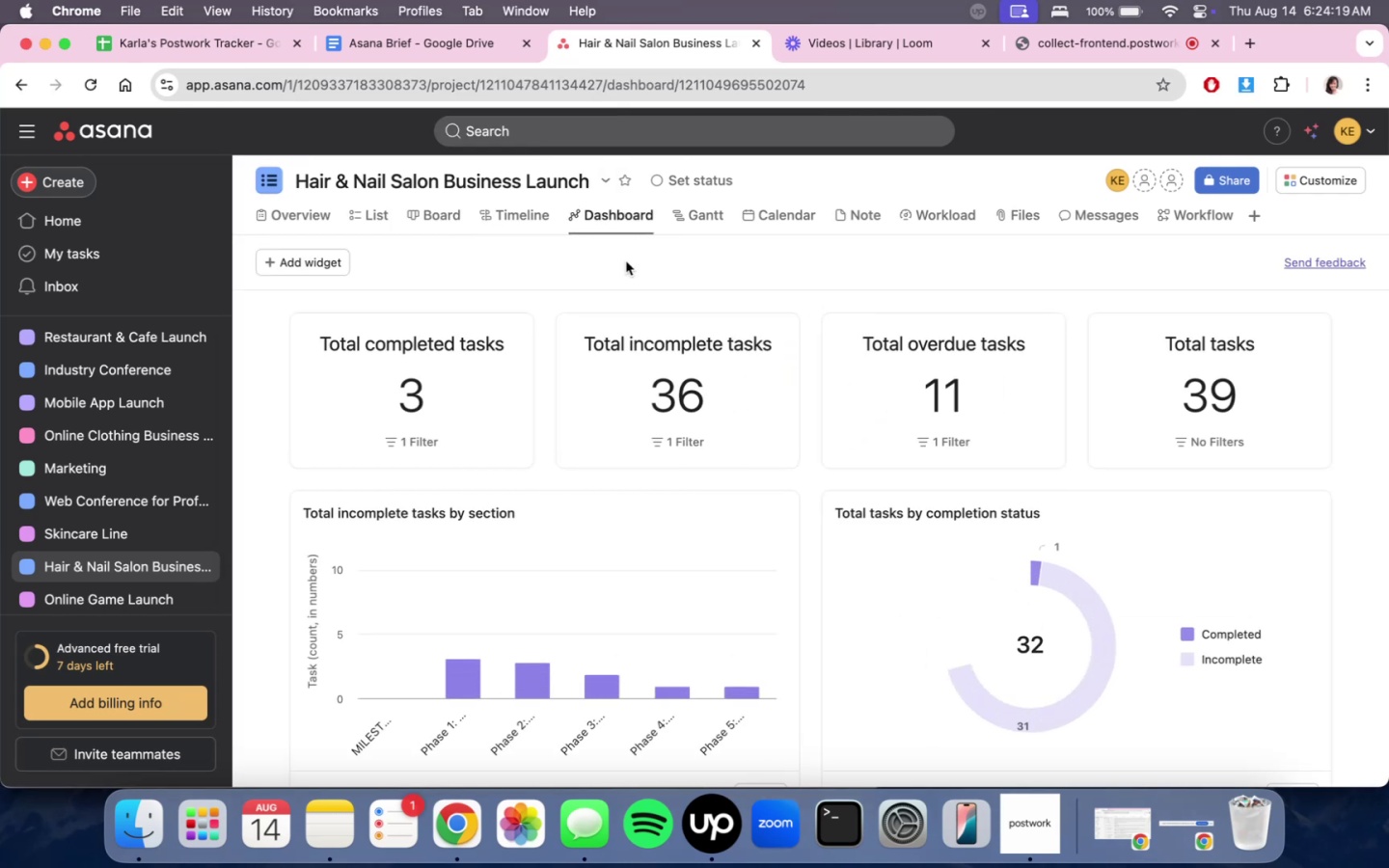 
scroll: coordinate [850, 532], scroll_direction: none, amount: 0.0
 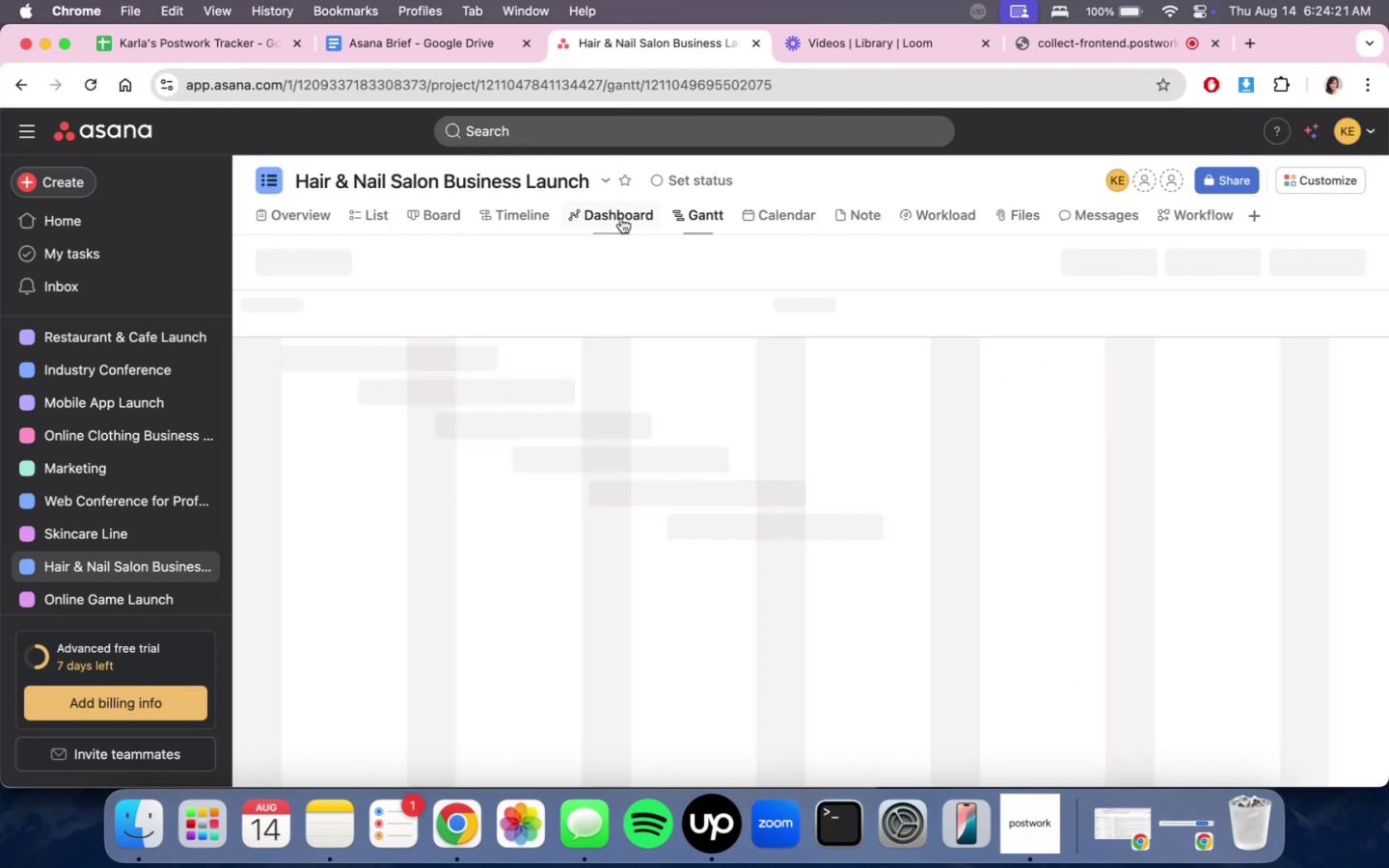 
double_click([504, 216])
 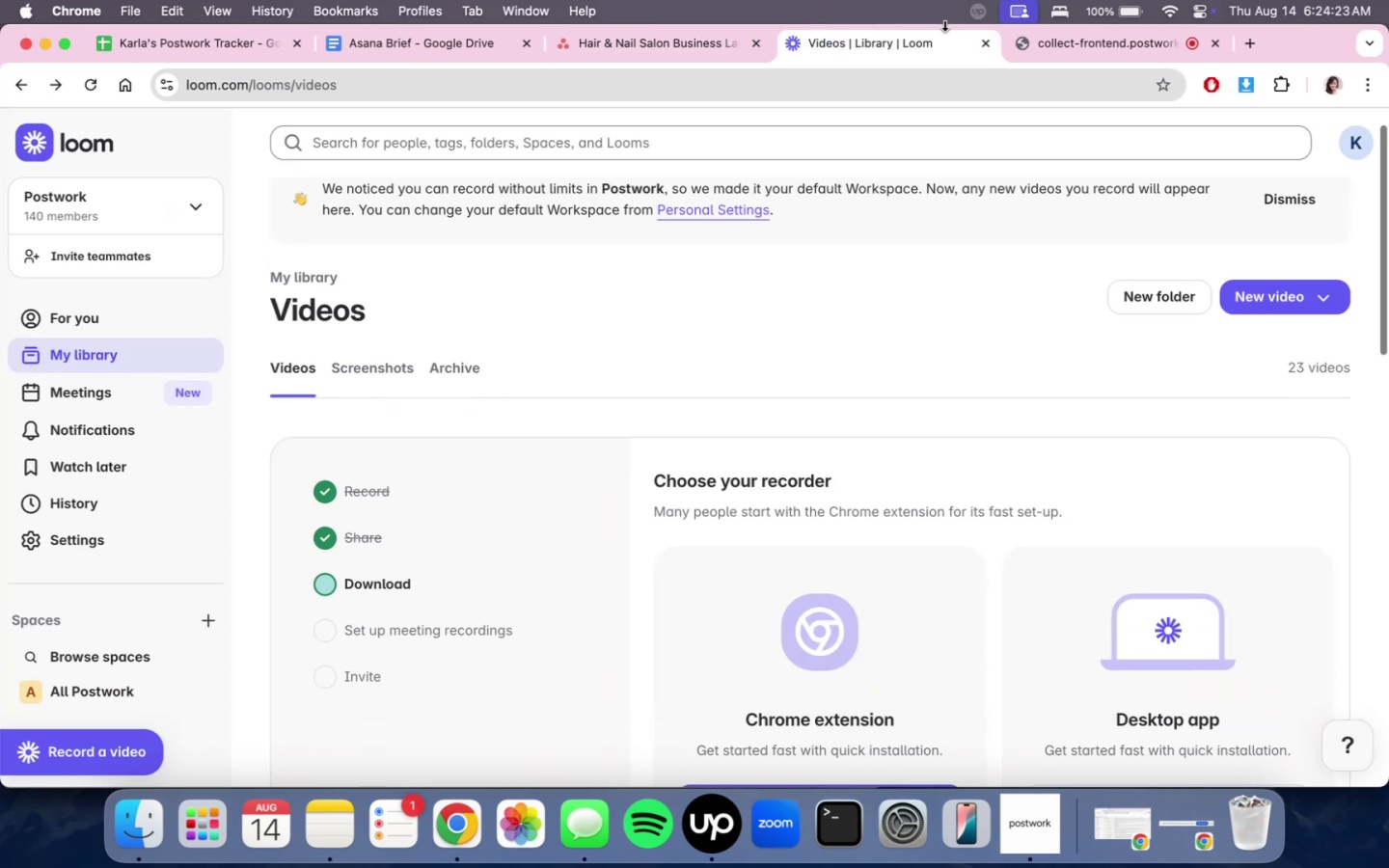 
left_click([1063, 33])
 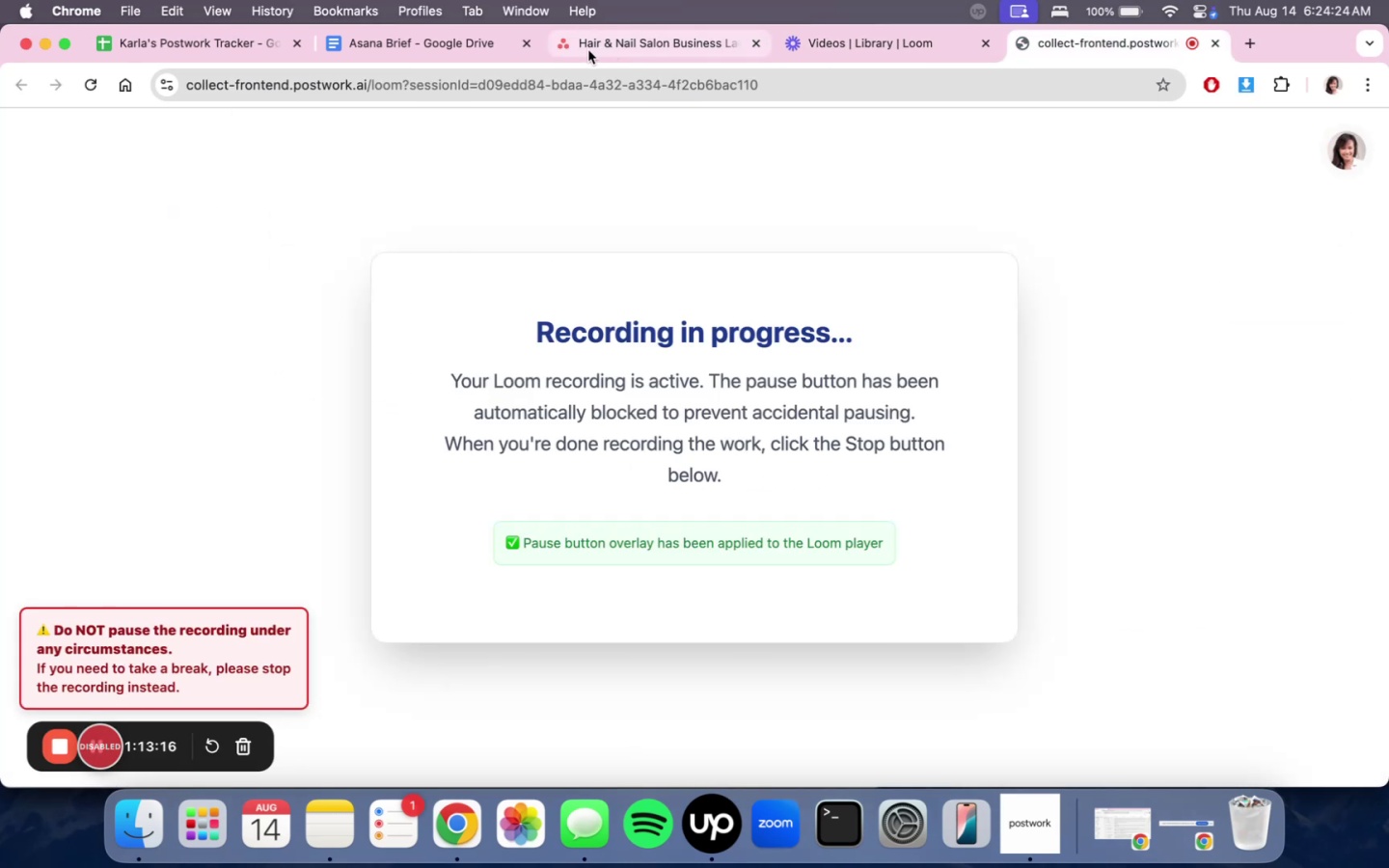 
left_click([588, 50])
 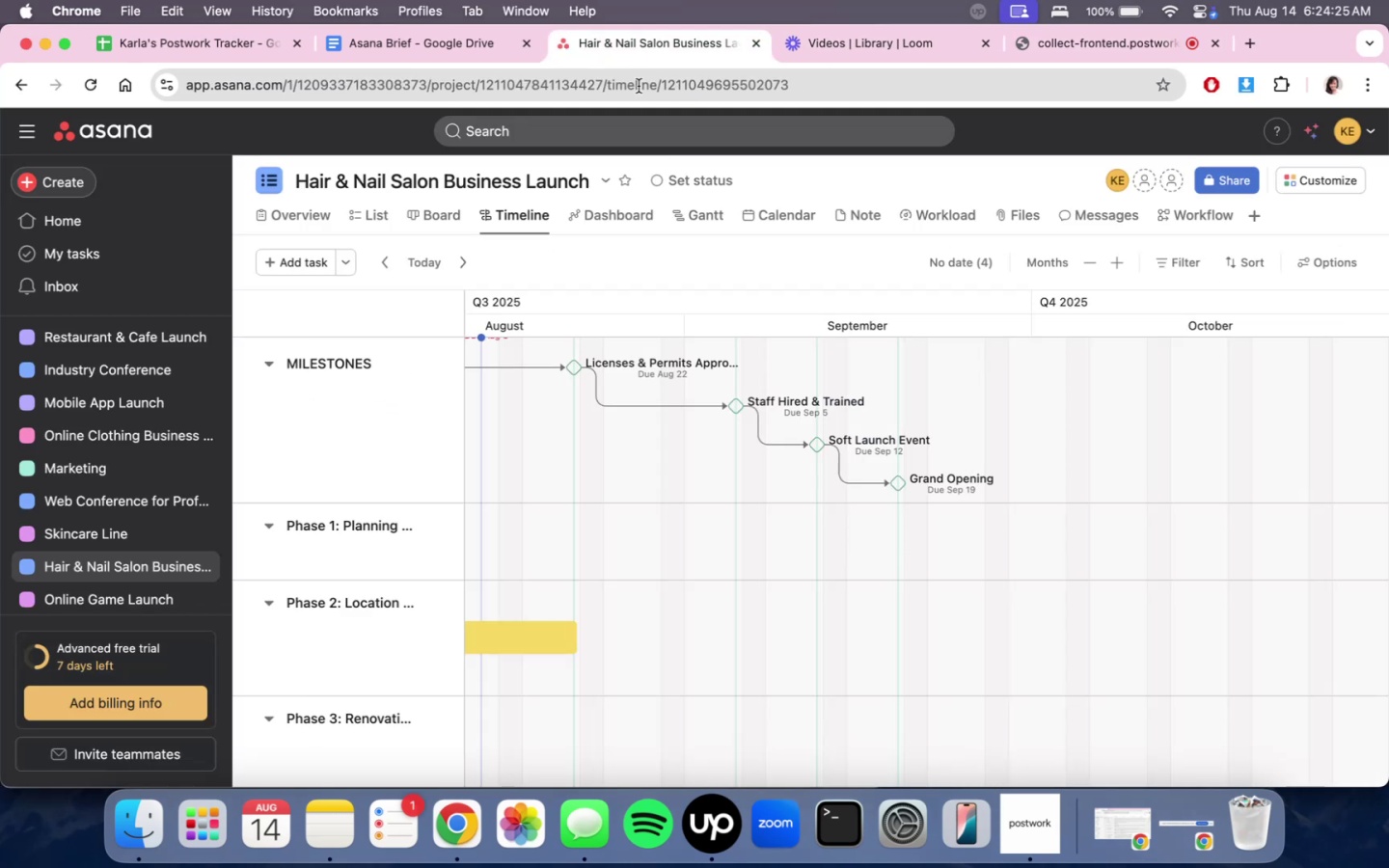 
scroll: coordinate [840, 530], scroll_direction: down, amount: 4.0
 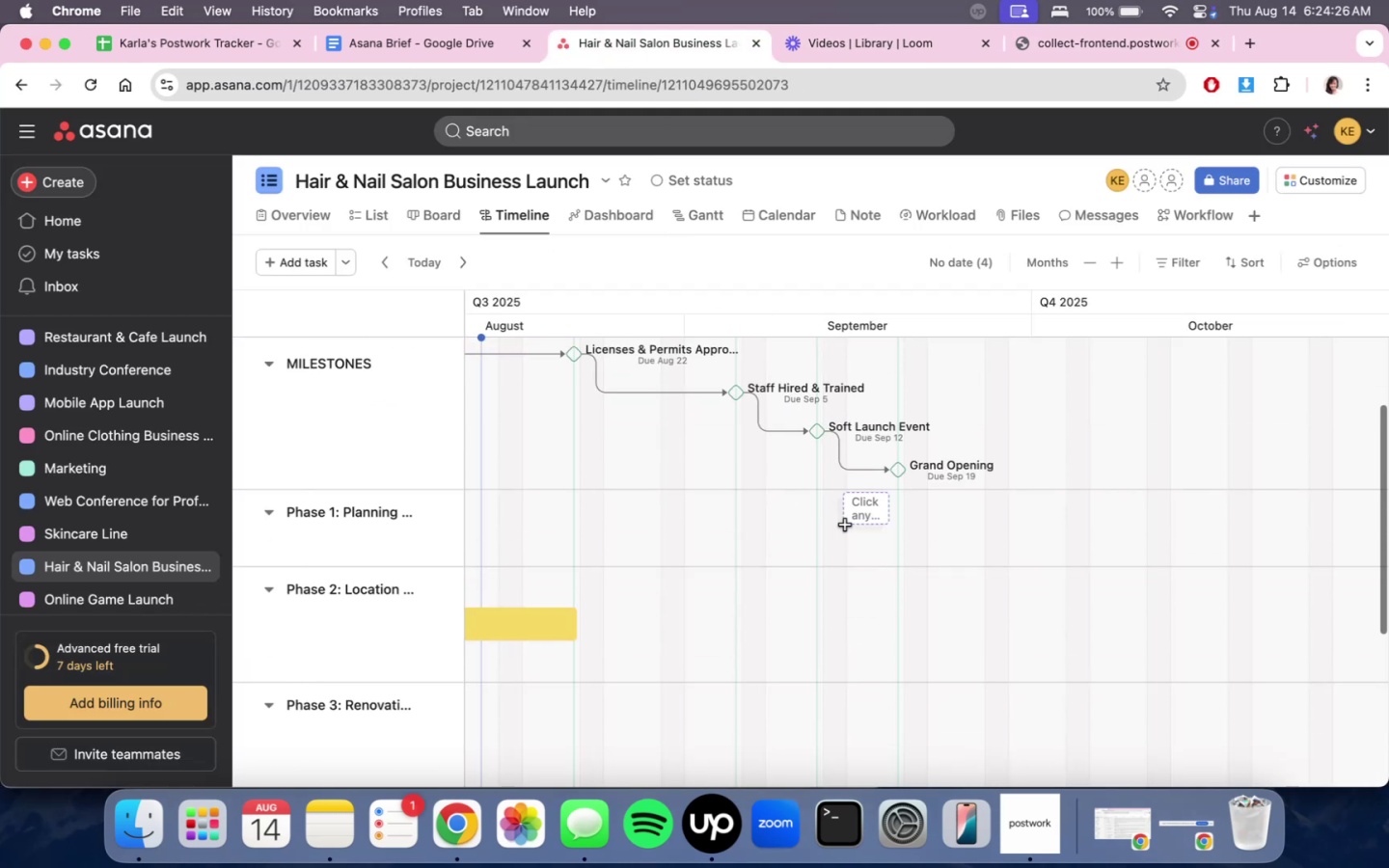 
scroll: coordinate [991, 562], scroll_direction: up, amount: 89.0
 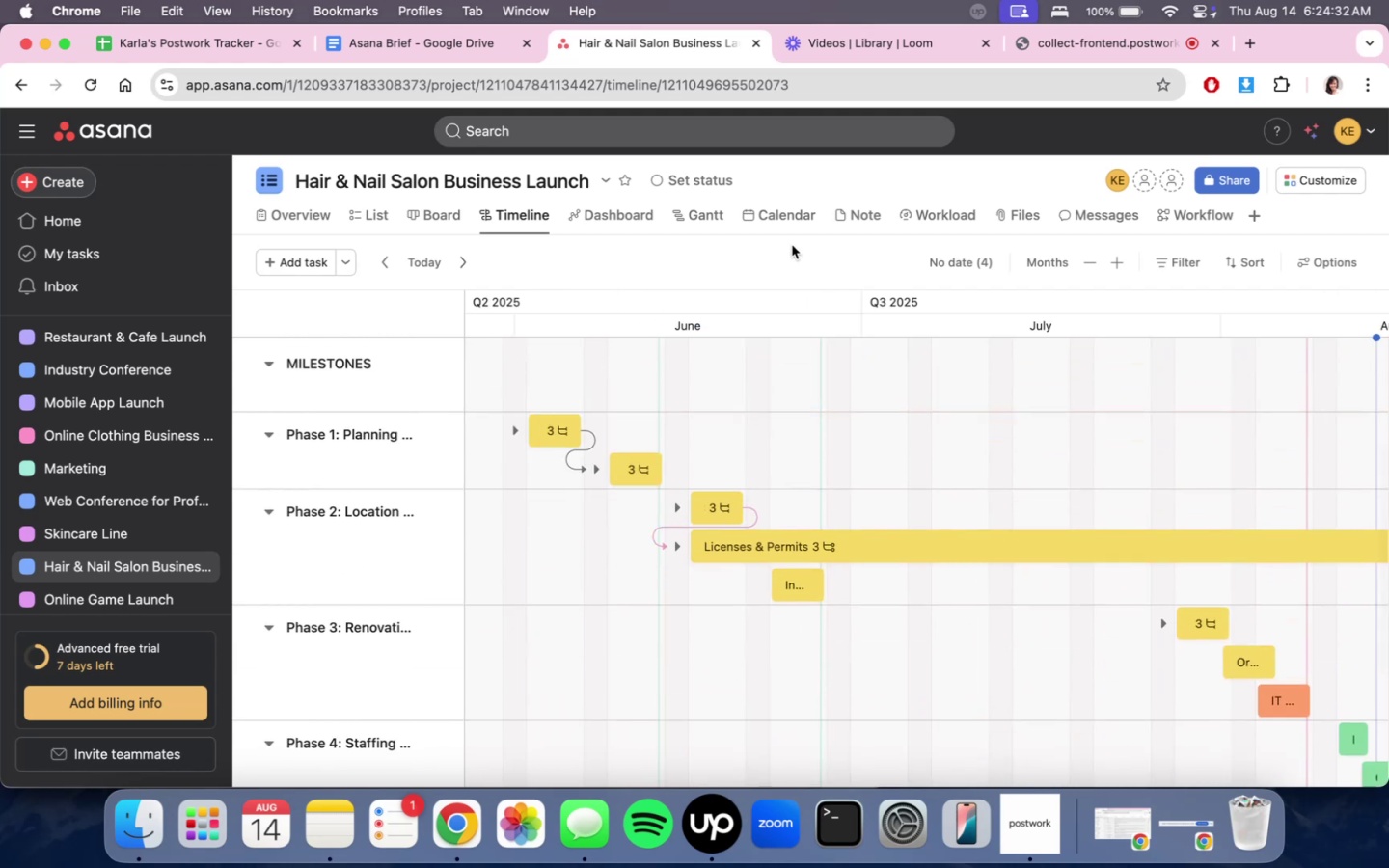 
scroll: coordinate [822, 674], scroll_direction: none, amount: 0.0
 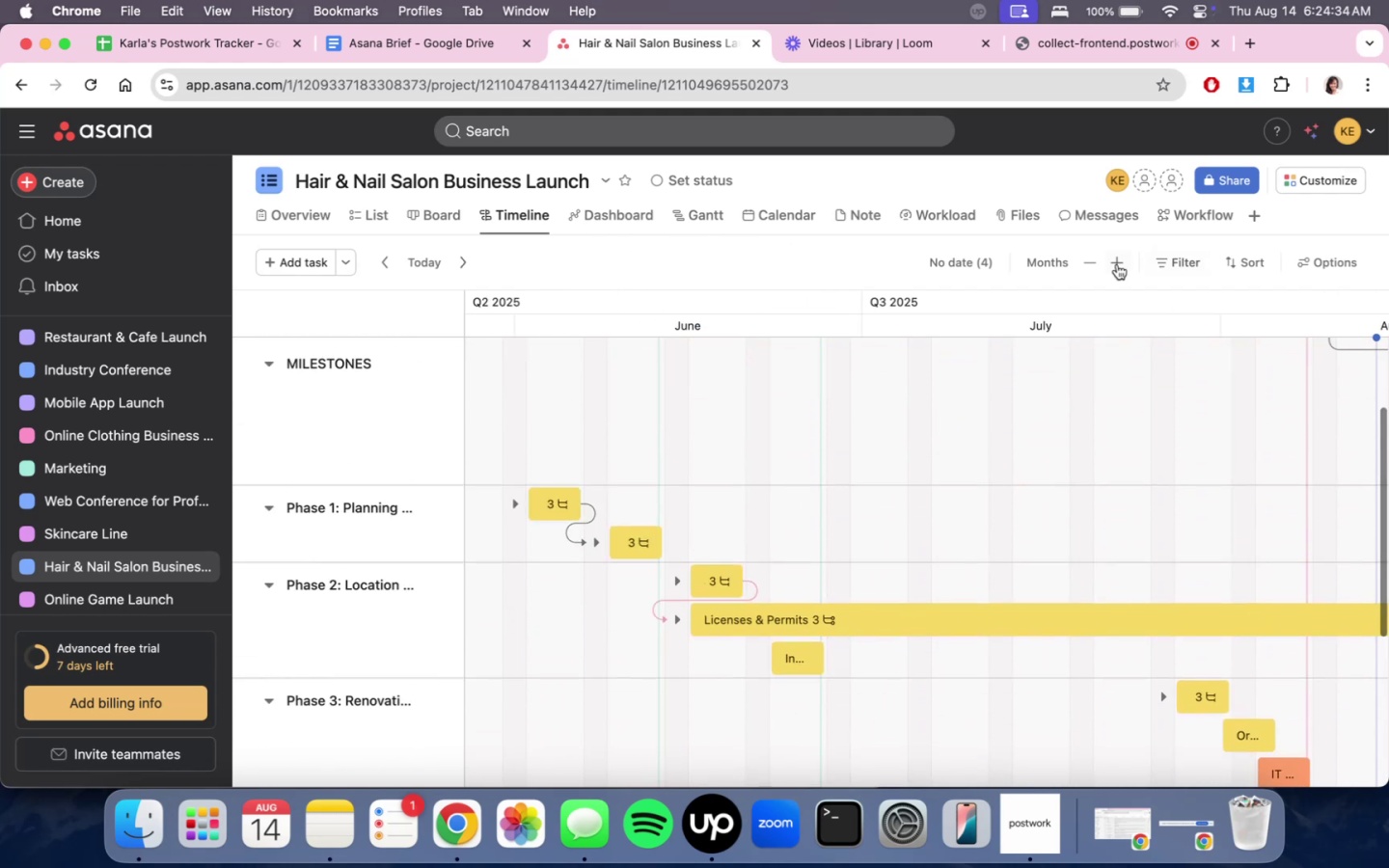 
left_click([1096, 263])
 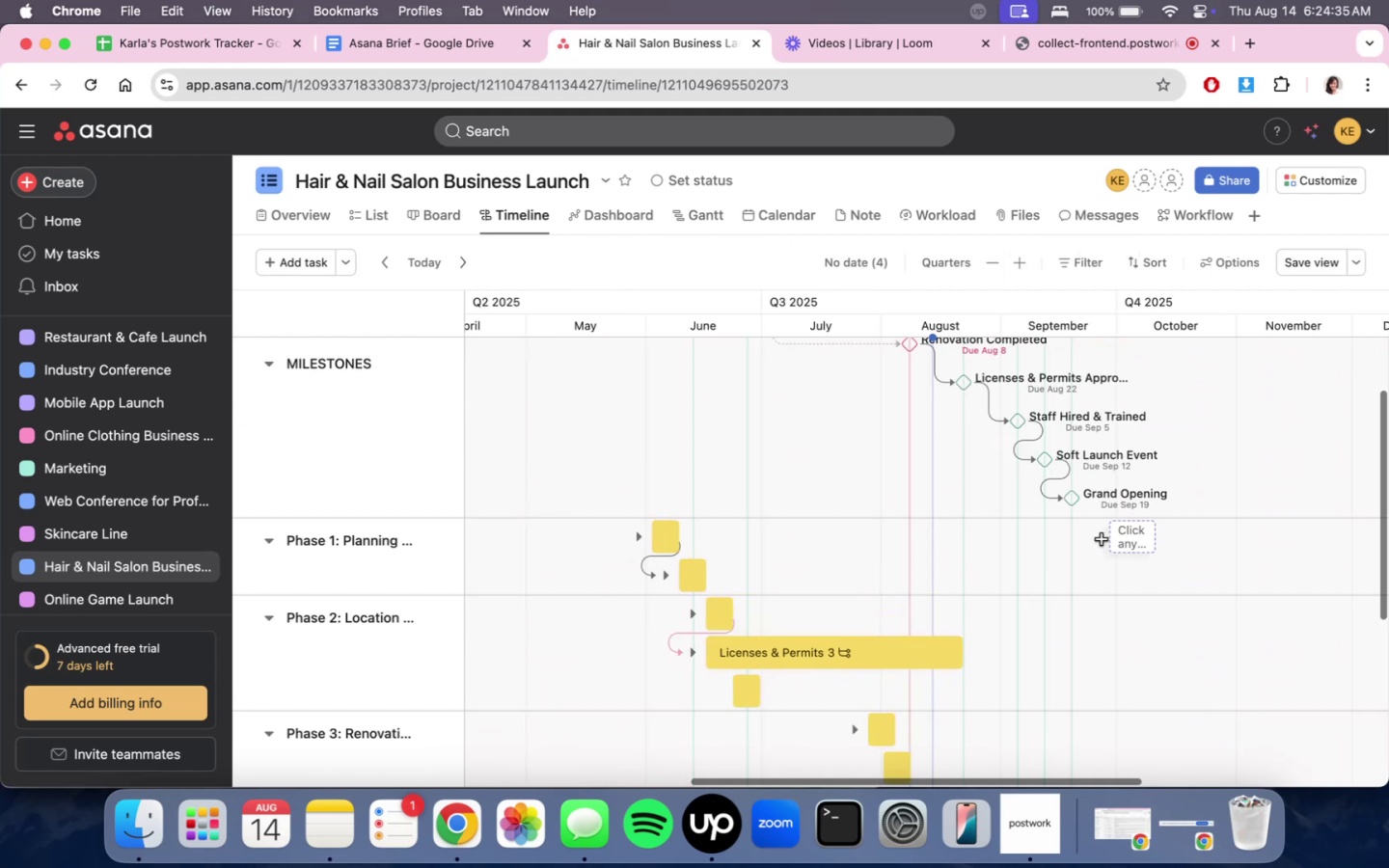 
scroll: coordinate [1084, 555], scroll_direction: down, amount: 10.0
 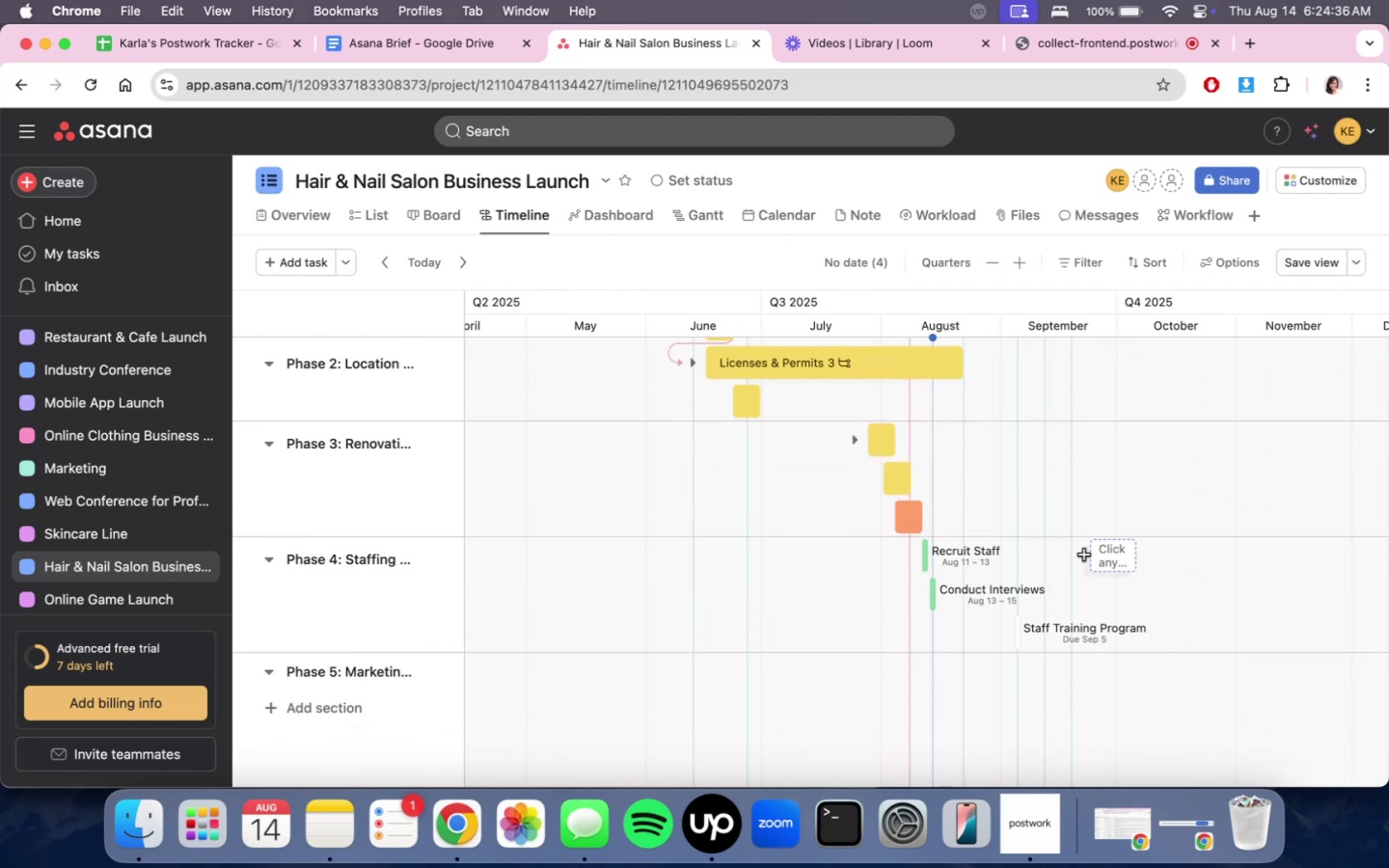 
scroll: coordinate [1084, 556], scroll_direction: up, amount: 7.0
 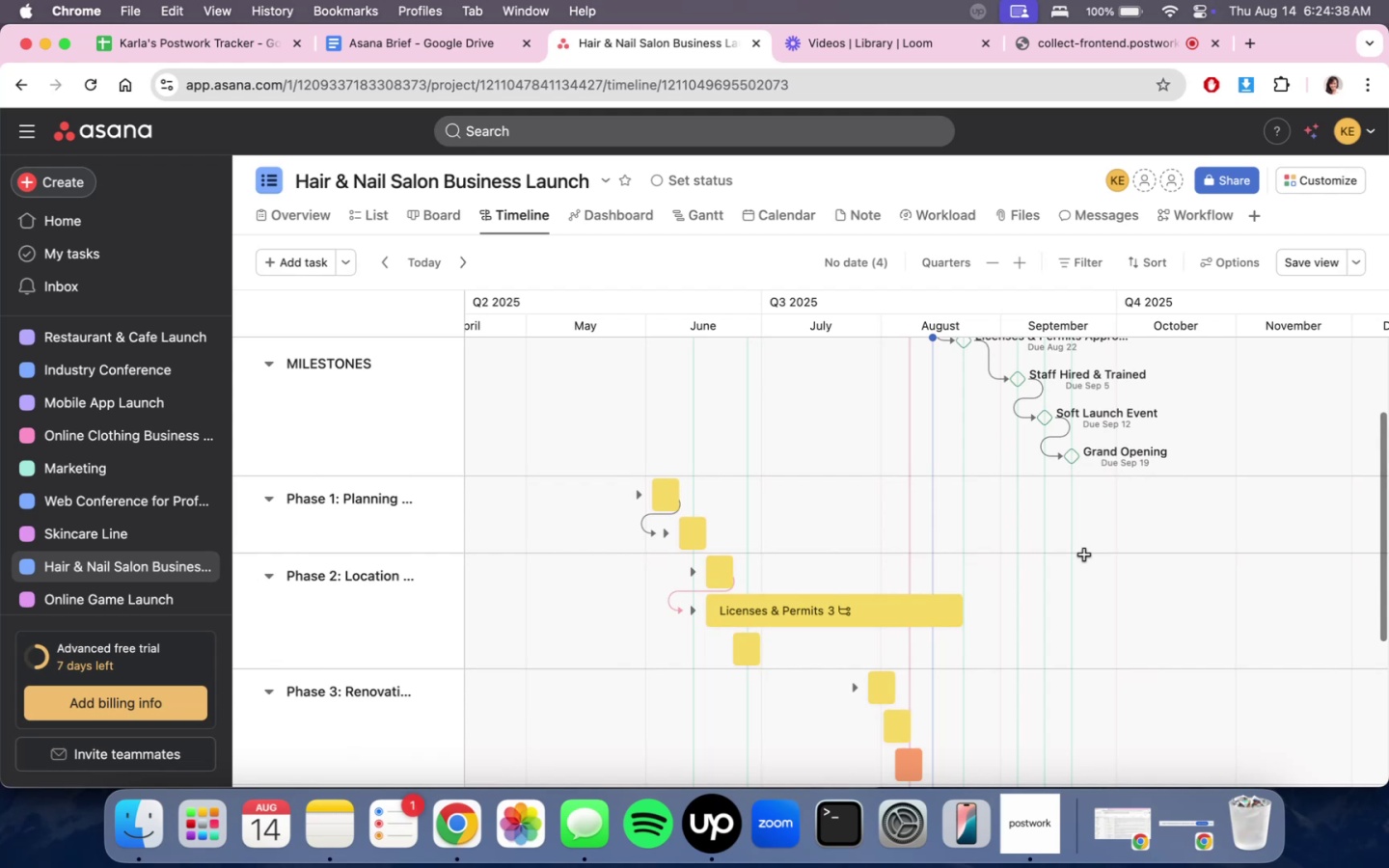 
scroll: coordinate [1085, 550], scroll_direction: down, amount: 1.0
 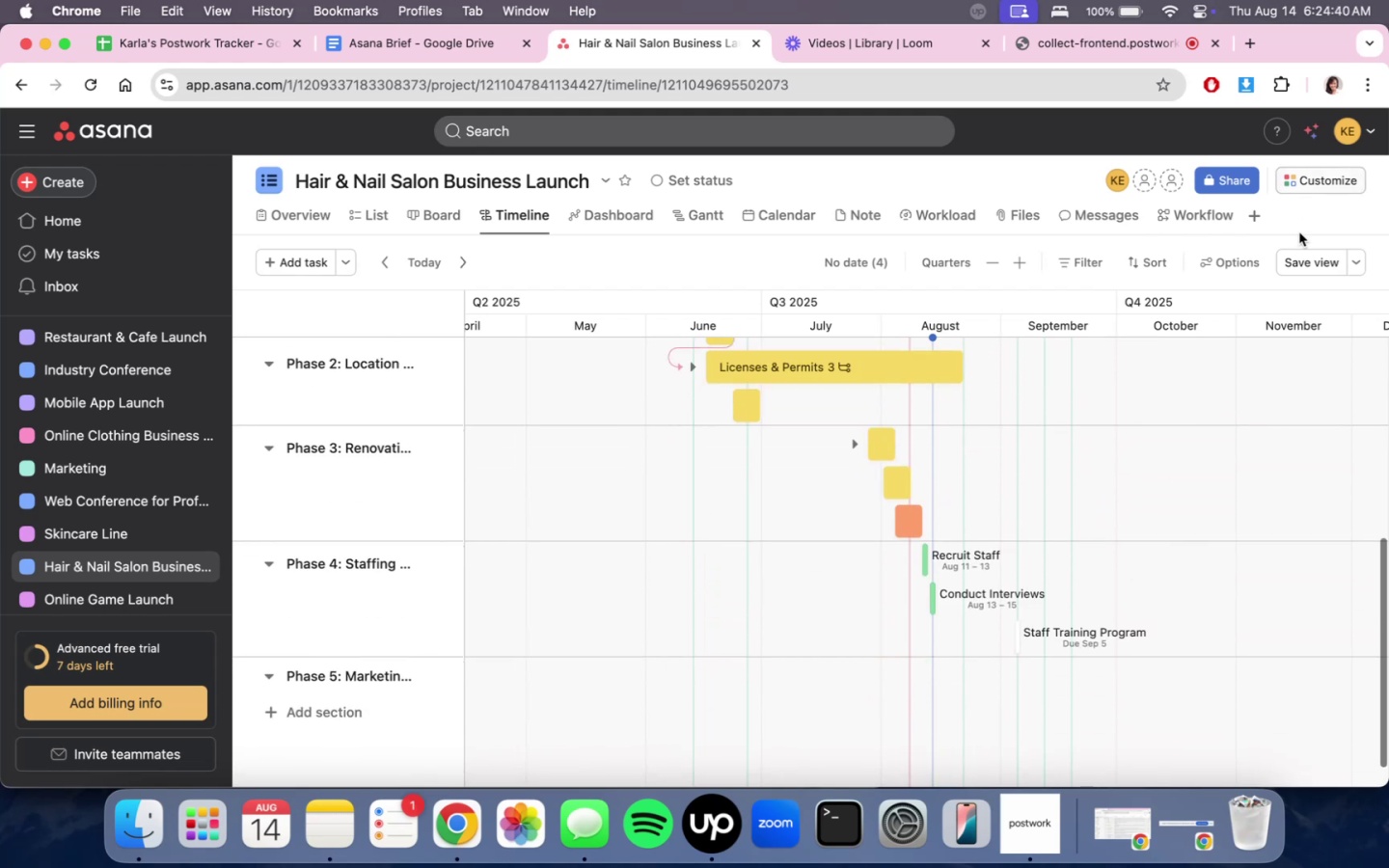 
left_click([1302, 259])
 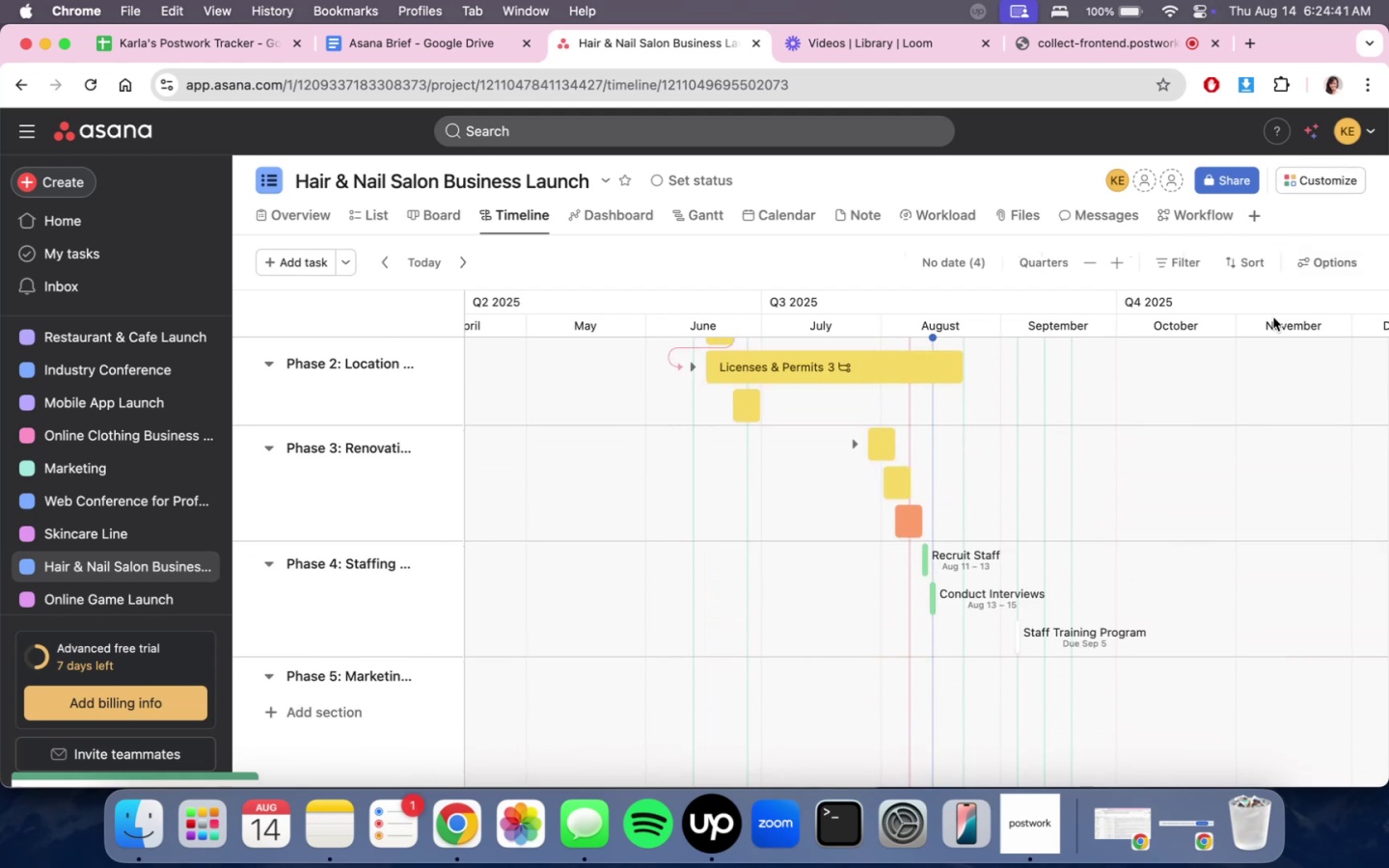 
scroll: coordinate [1180, 502], scroll_direction: down, amount: 3.0
 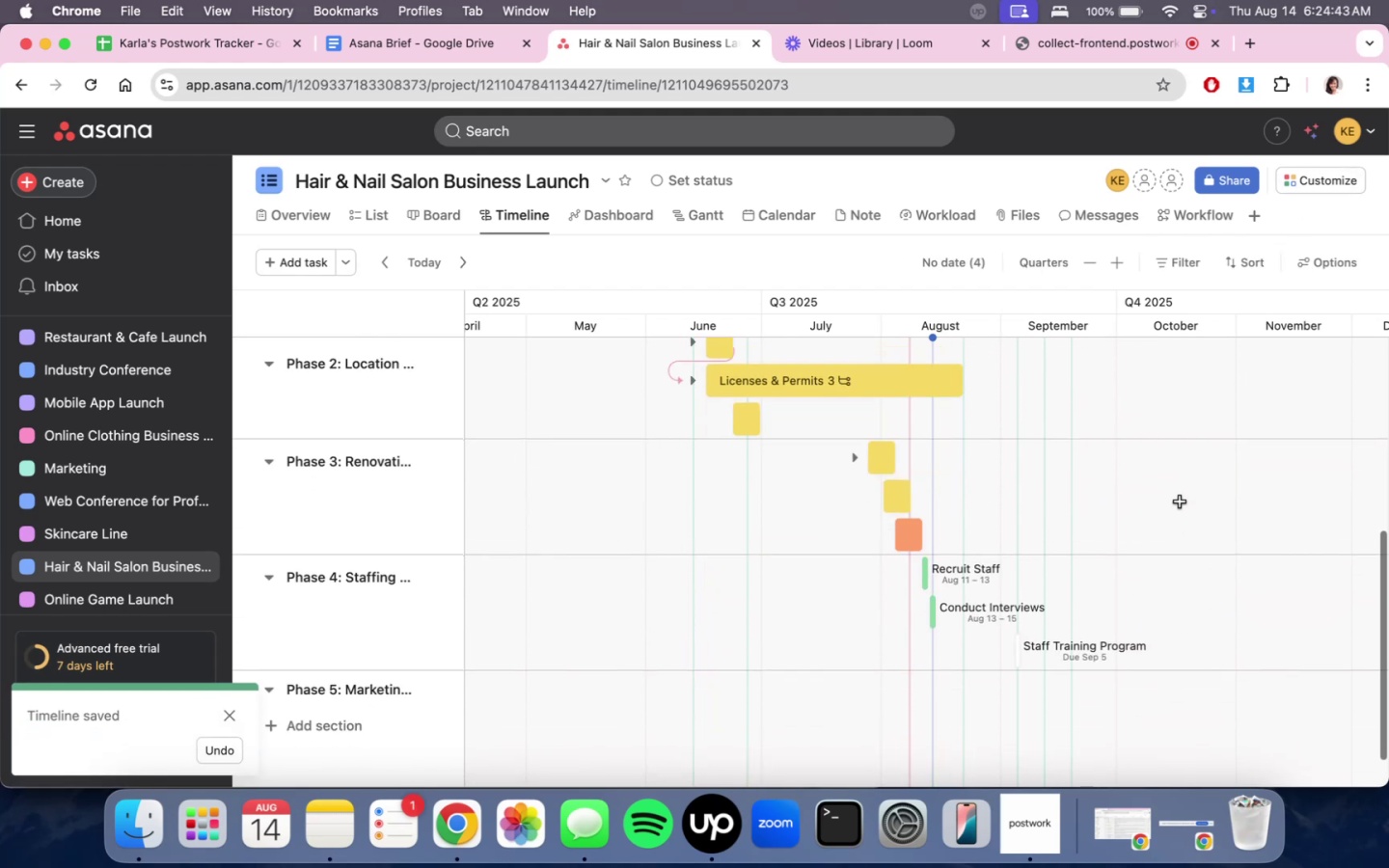 
scroll: coordinate [1180, 502], scroll_direction: up, amount: 5.0
 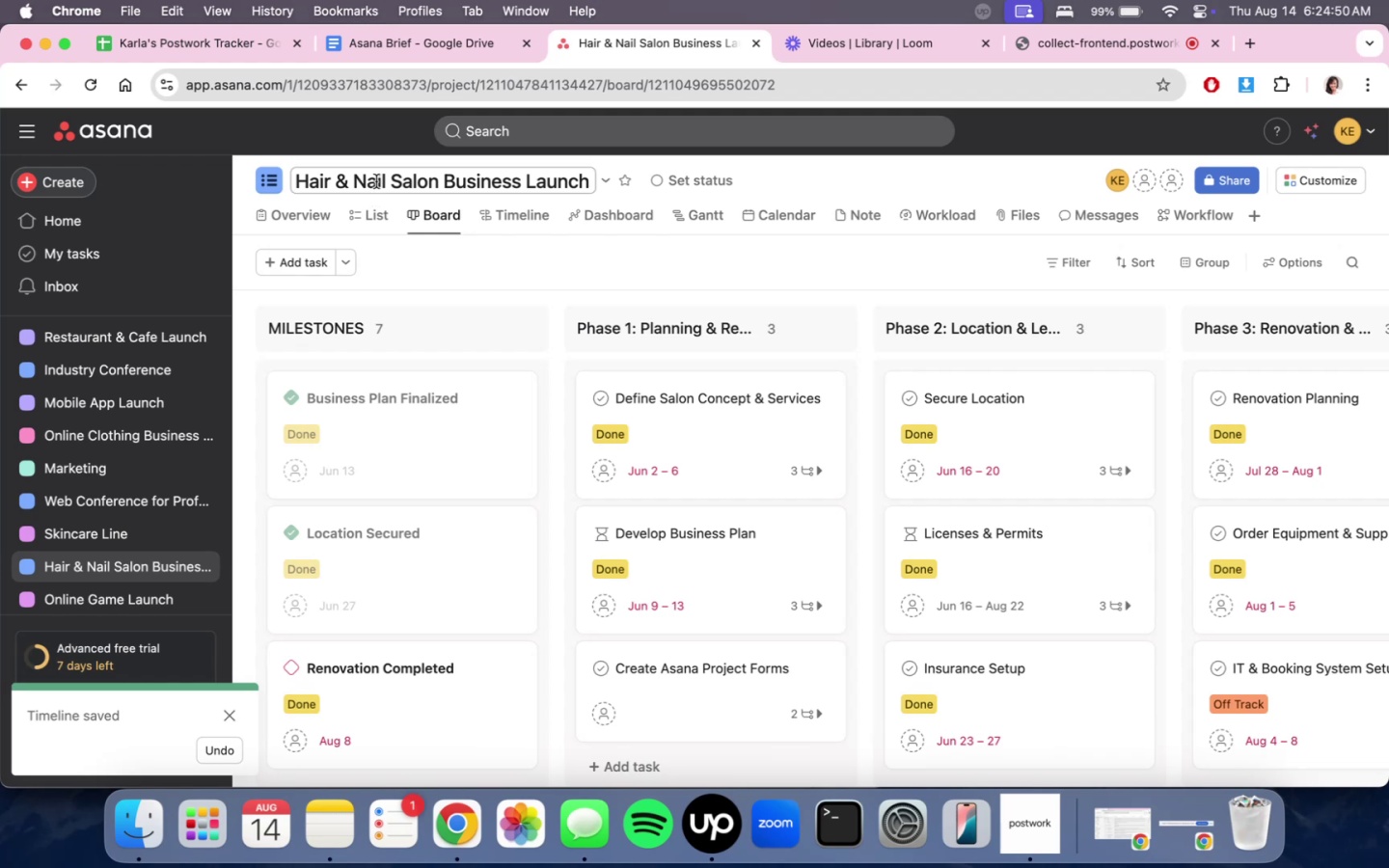 
wait(11.91)
 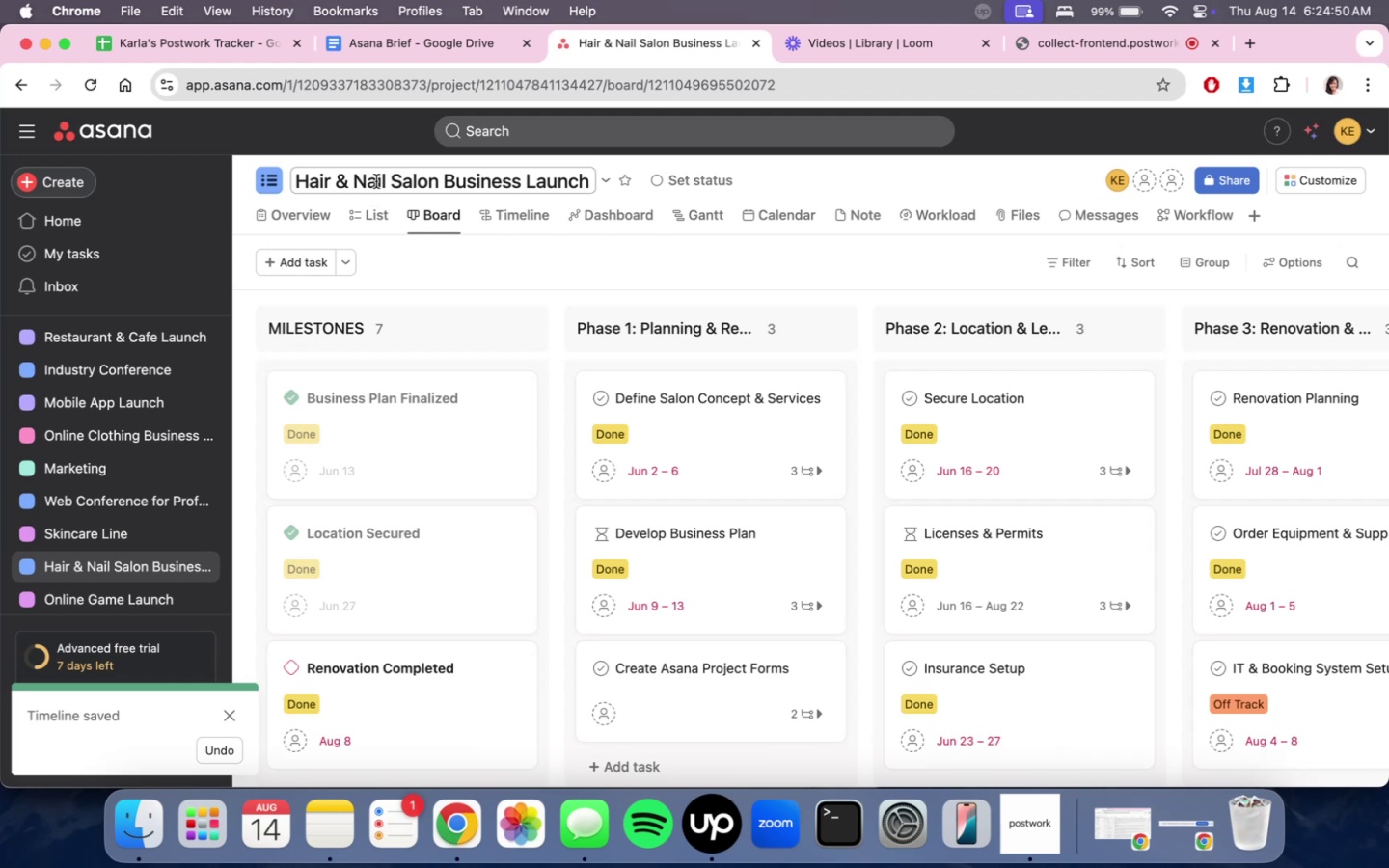 
left_click([378, 213])
 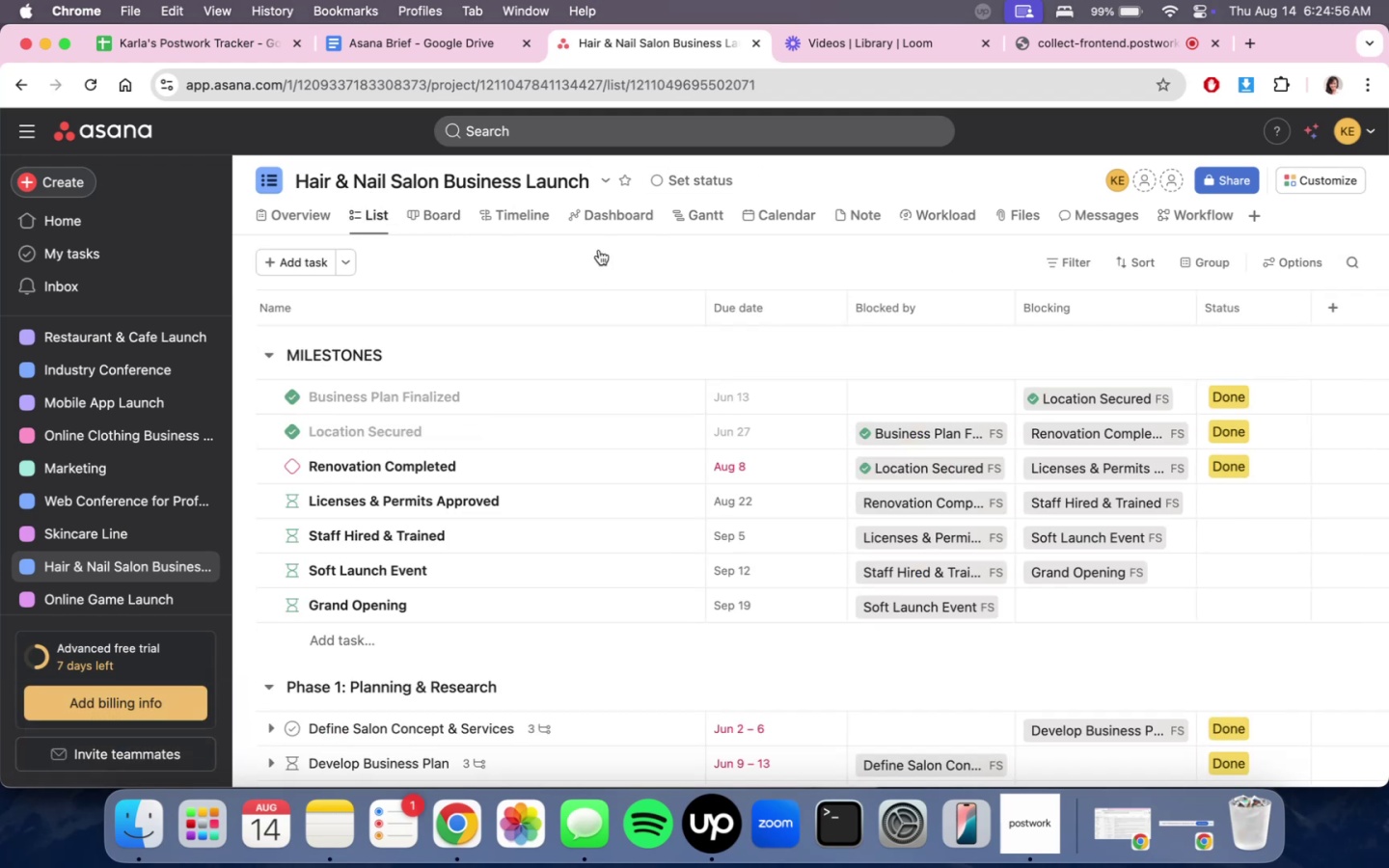 
scroll: coordinate [910, 578], scroll_direction: down, amount: 28.0
 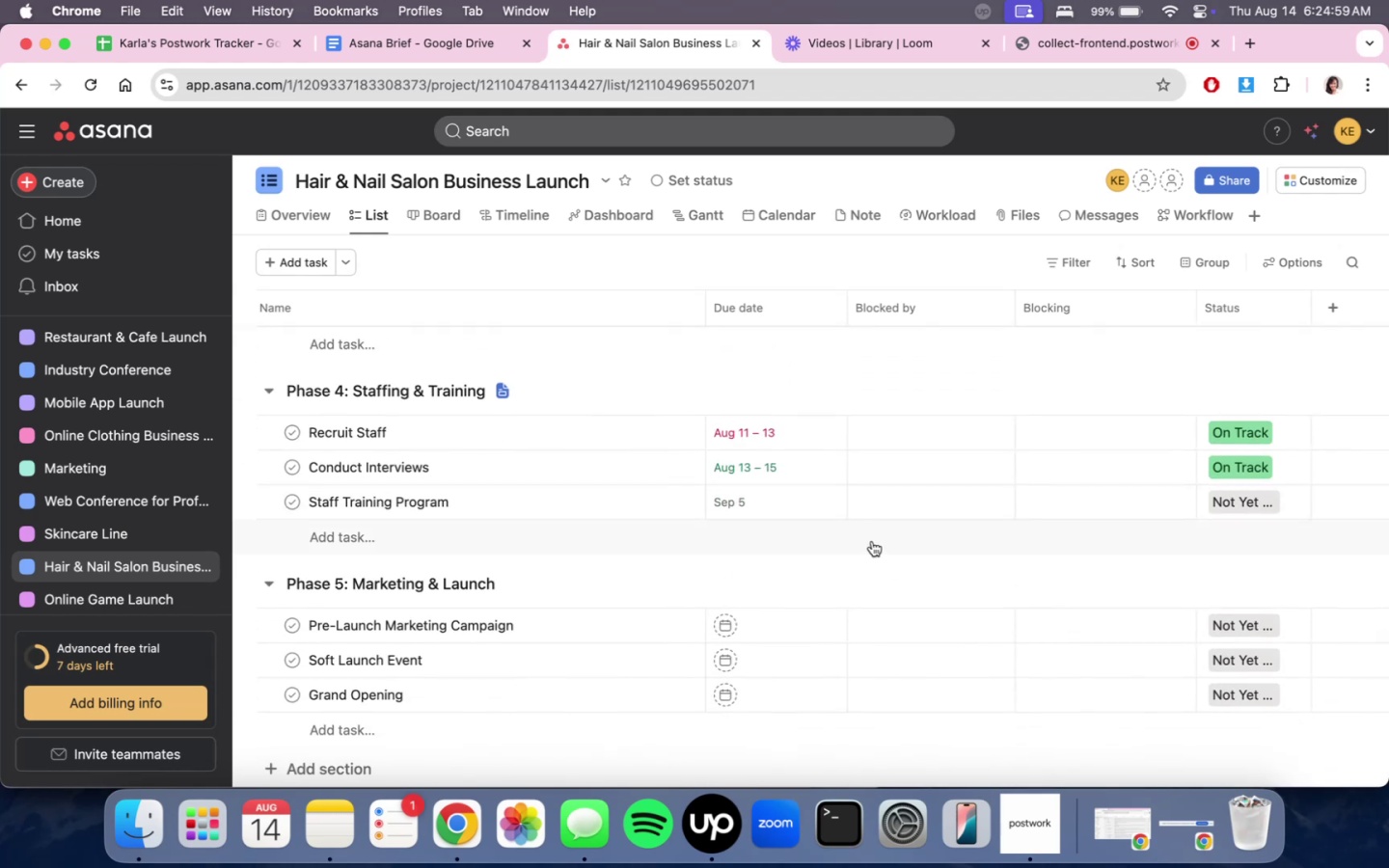 
scroll: coordinate [798, 623], scroll_direction: up, amount: 30.0
 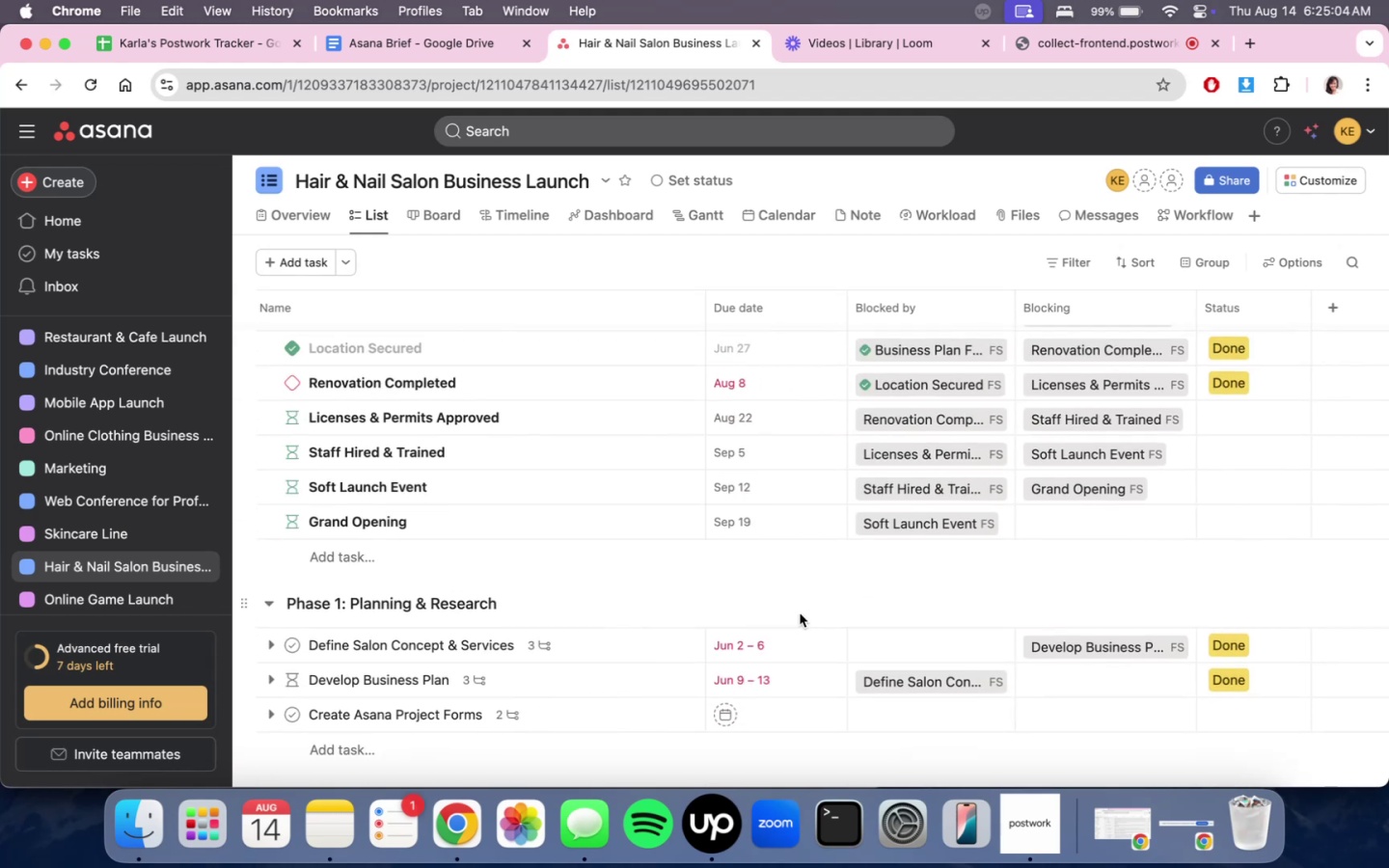 
scroll: coordinate [810, 615], scroll_direction: down, amount: 23.0
 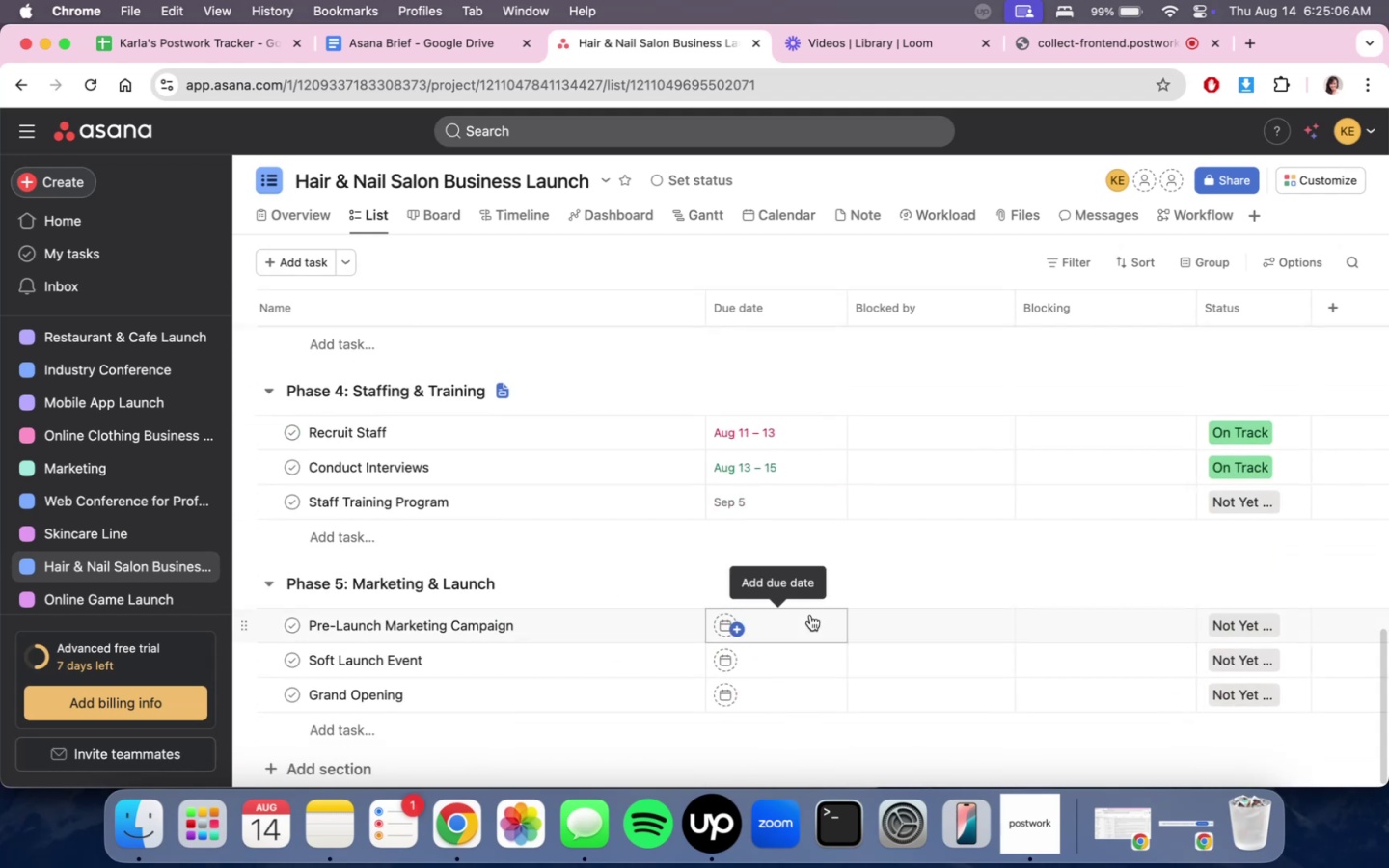 
scroll: coordinate [810, 615], scroll_direction: up, amount: 29.0
 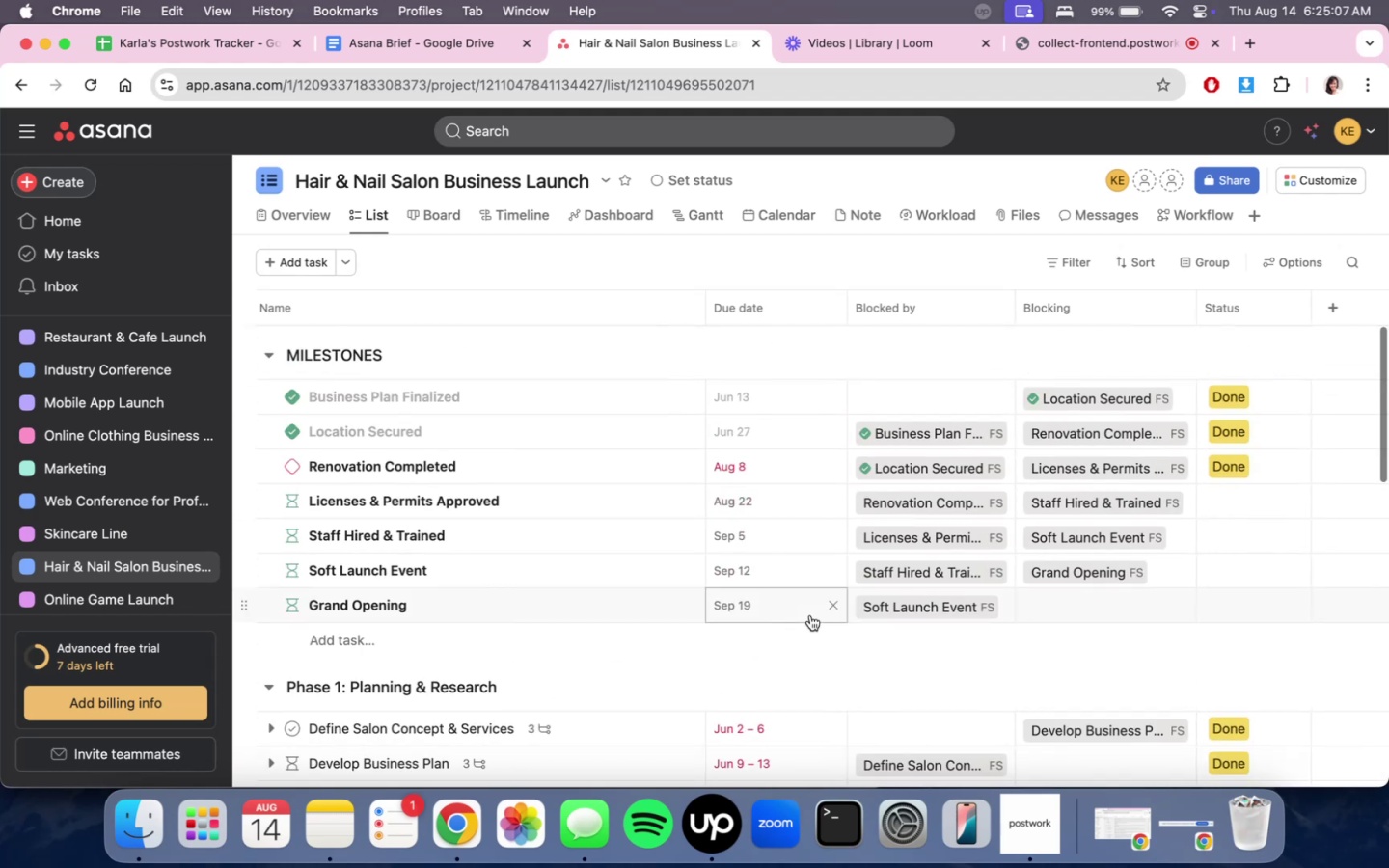 
scroll: coordinate [810, 615], scroll_direction: down, amount: 34.0
 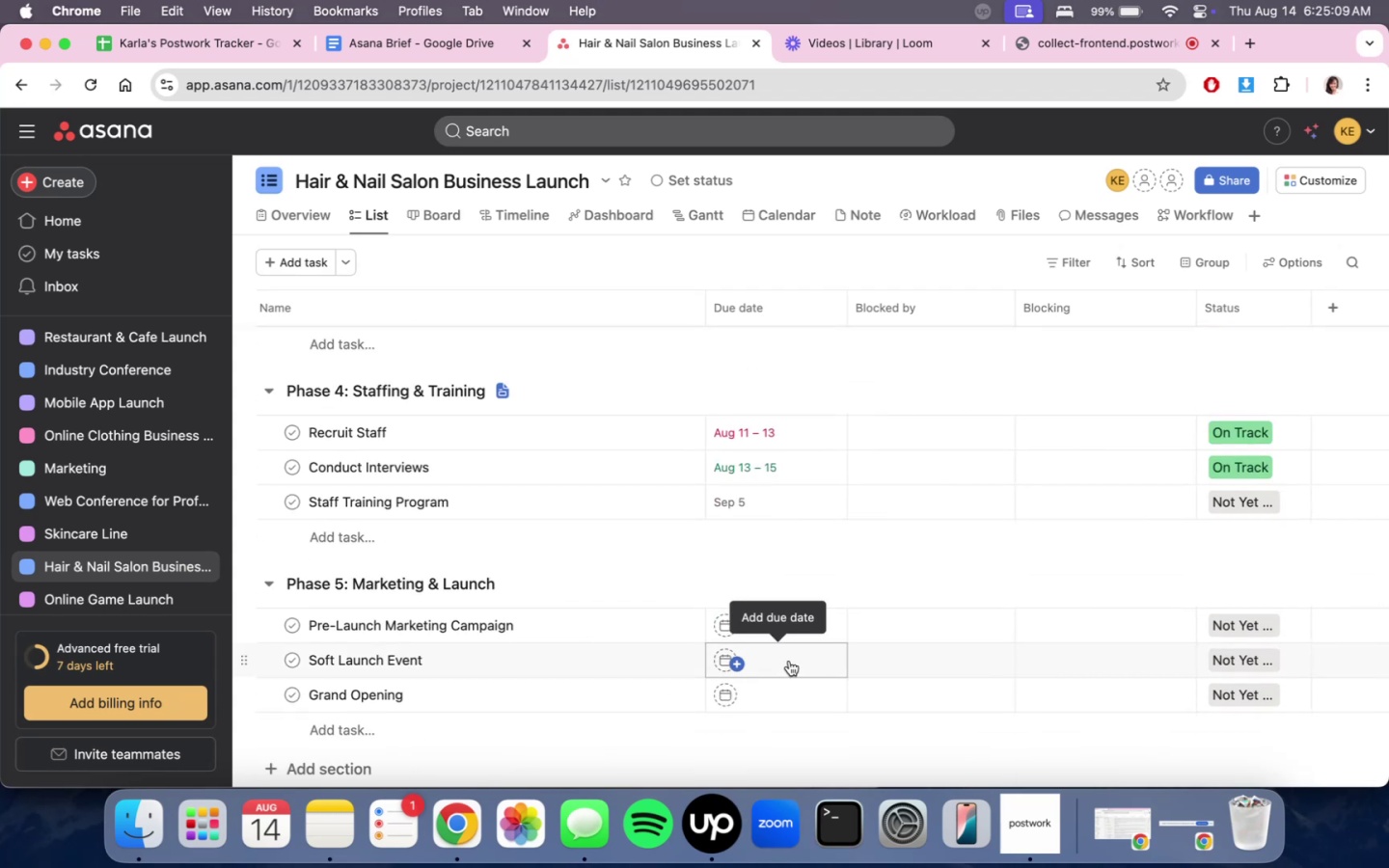 
left_click([785, 661])
 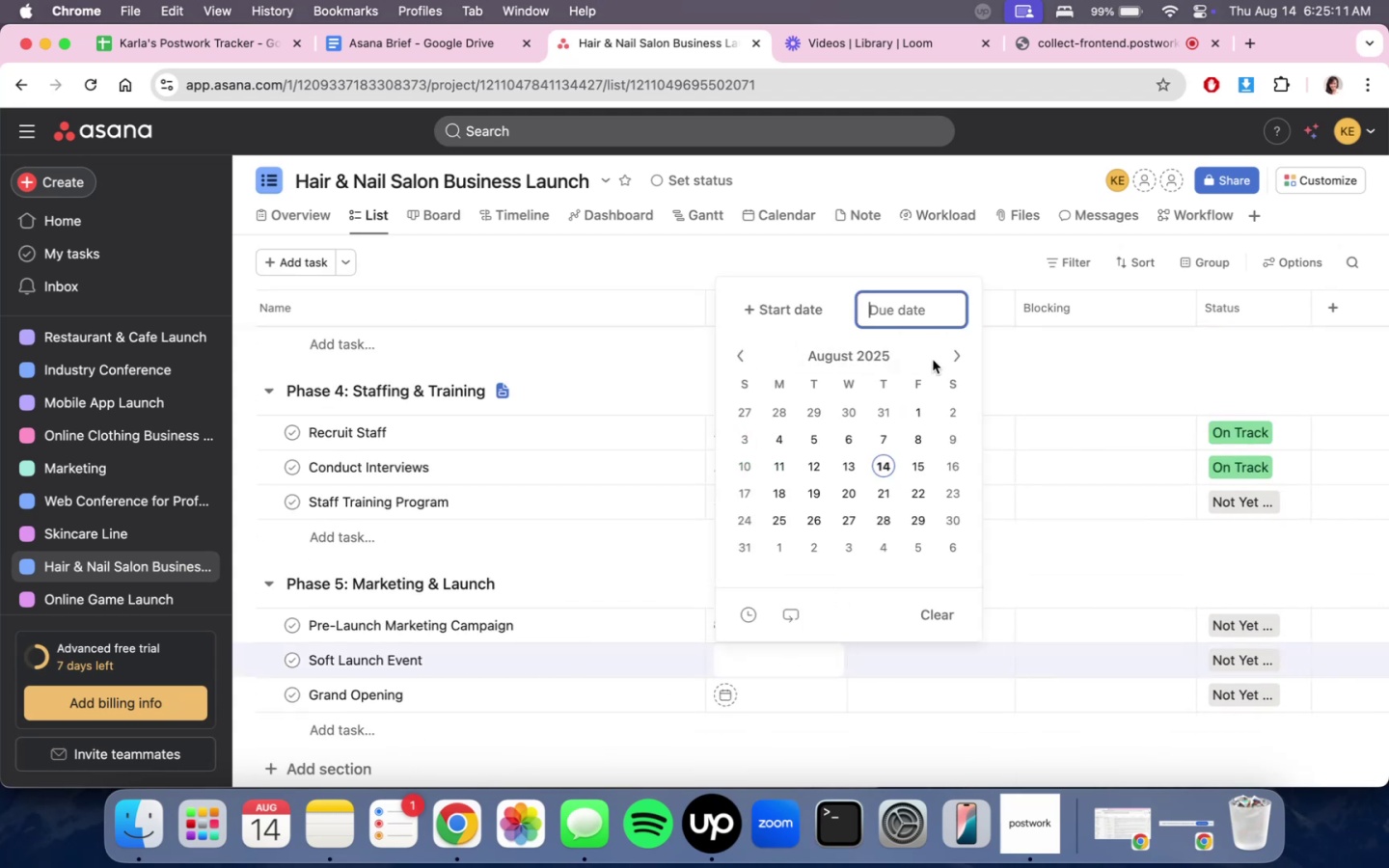 
double_click([947, 355])
 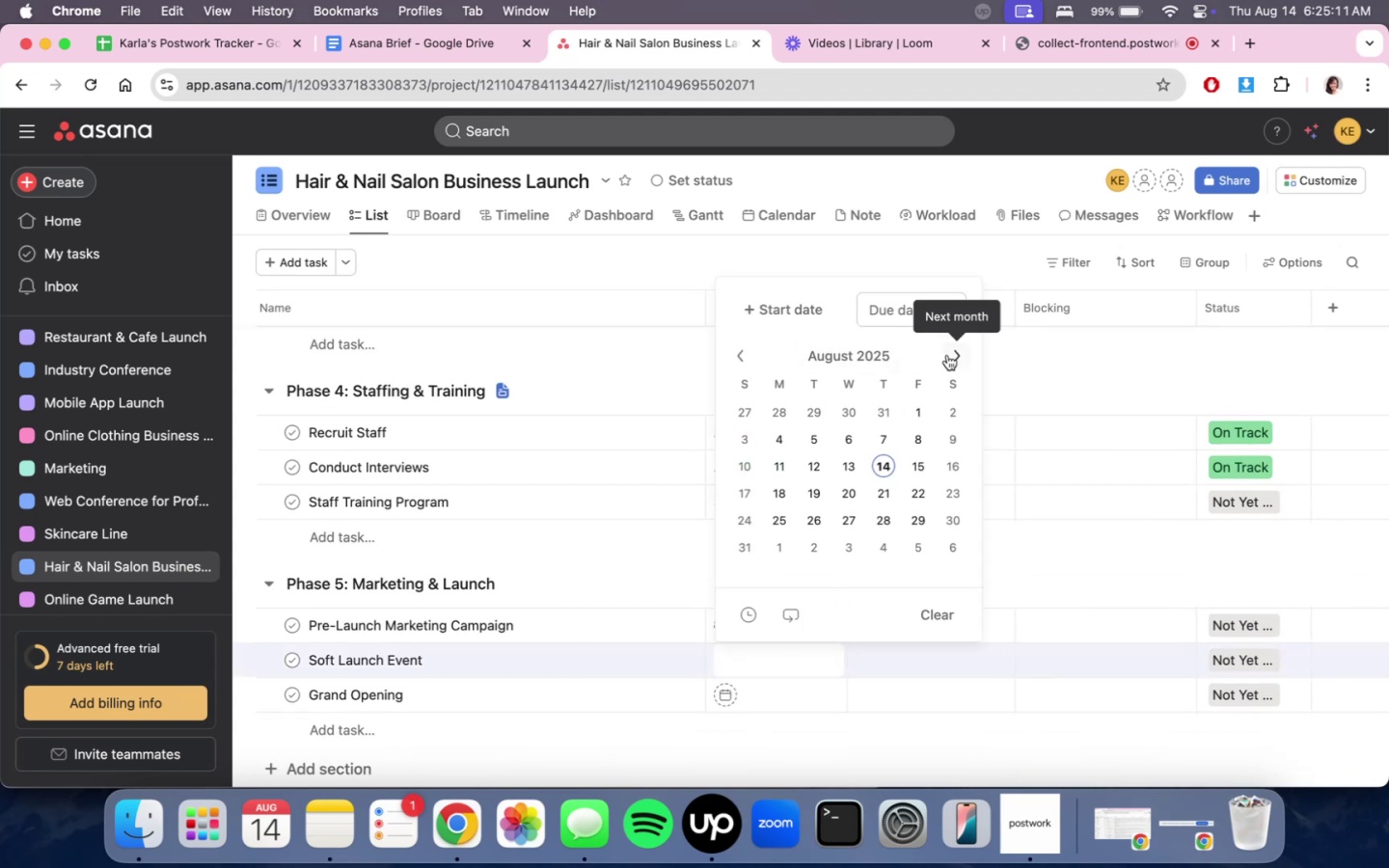 
triple_click([947, 355])
 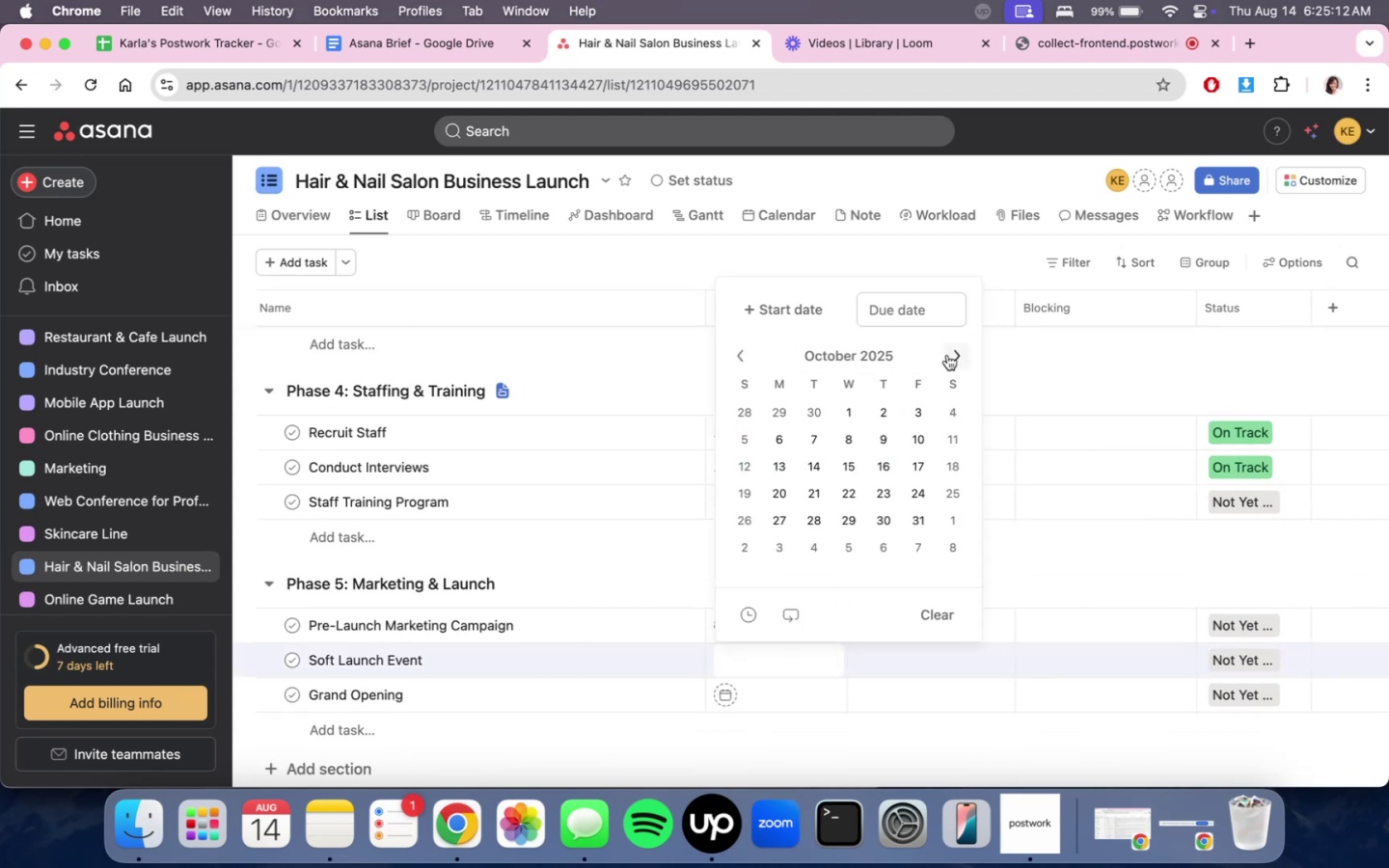 
triple_click([947, 355])
 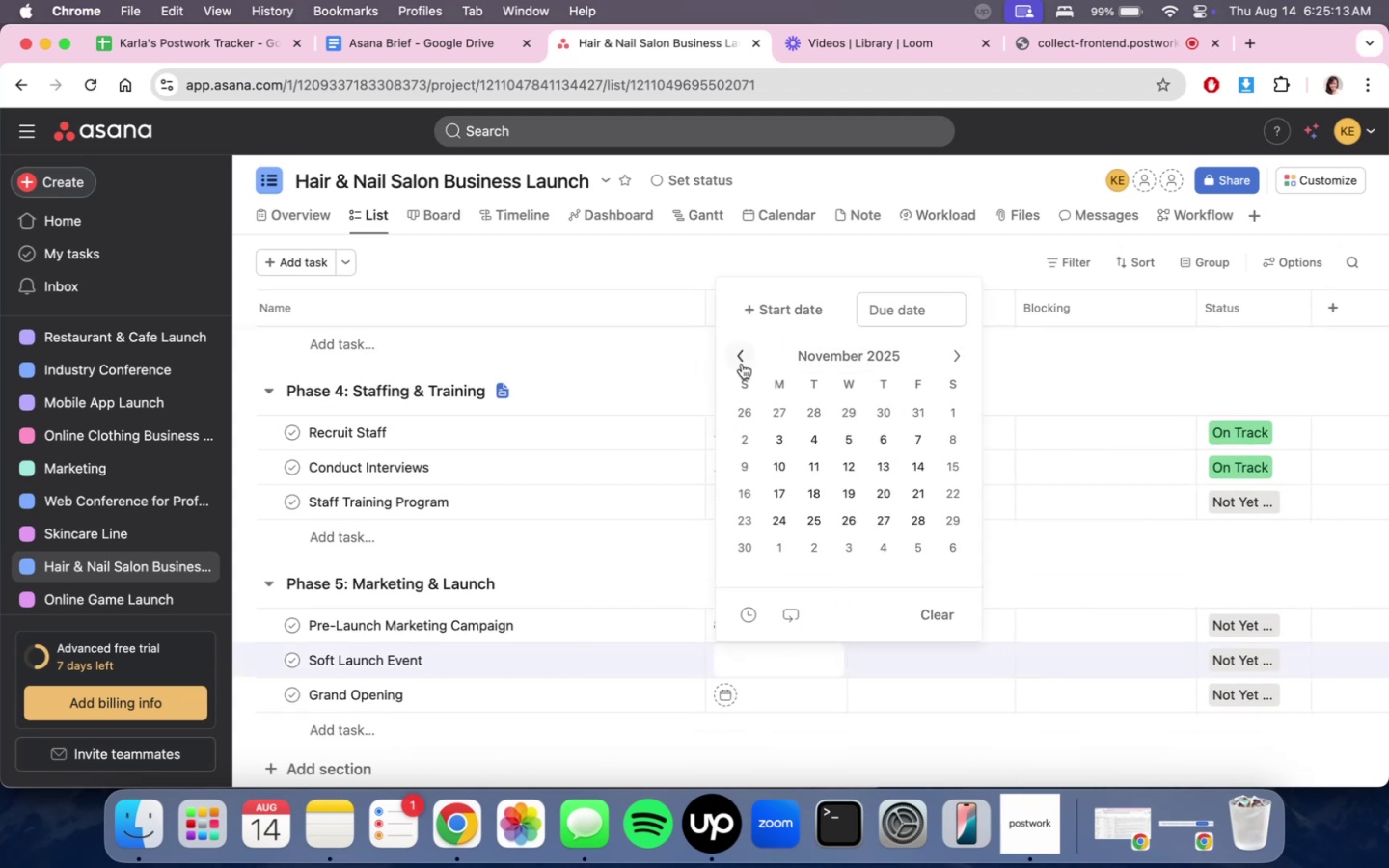 
double_click([742, 364])
 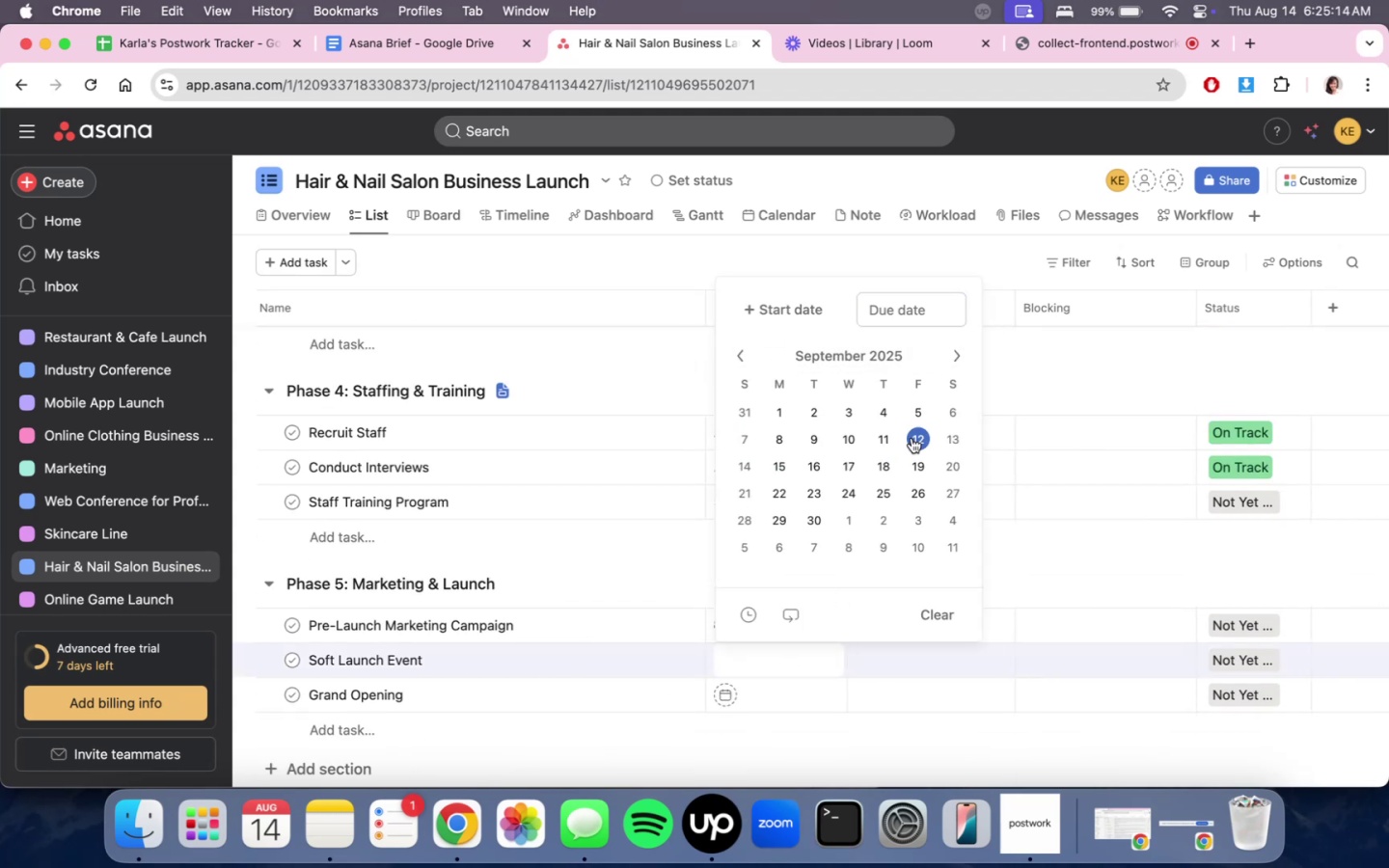 
left_click([915, 451])
 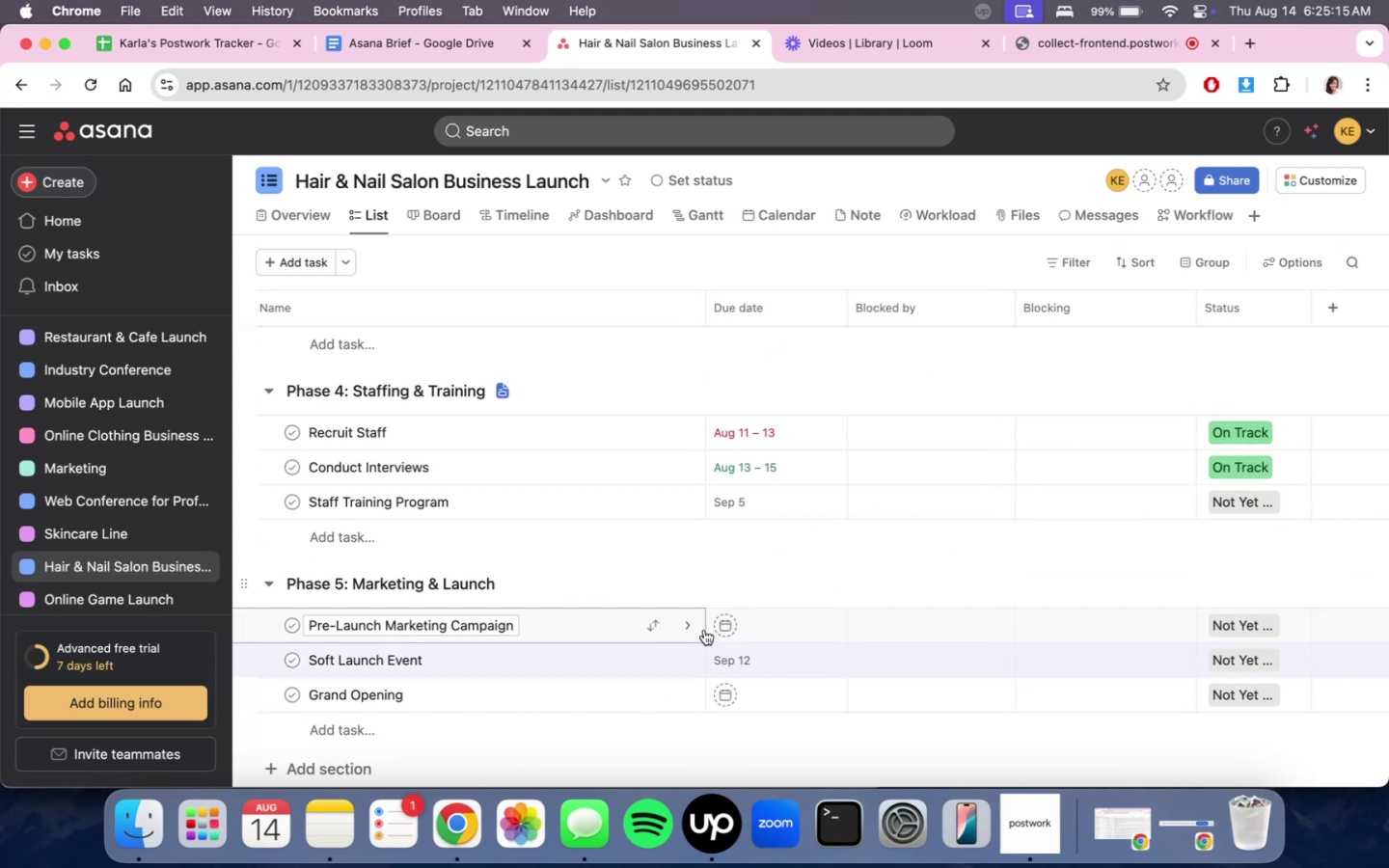 
double_click([786, 699])
 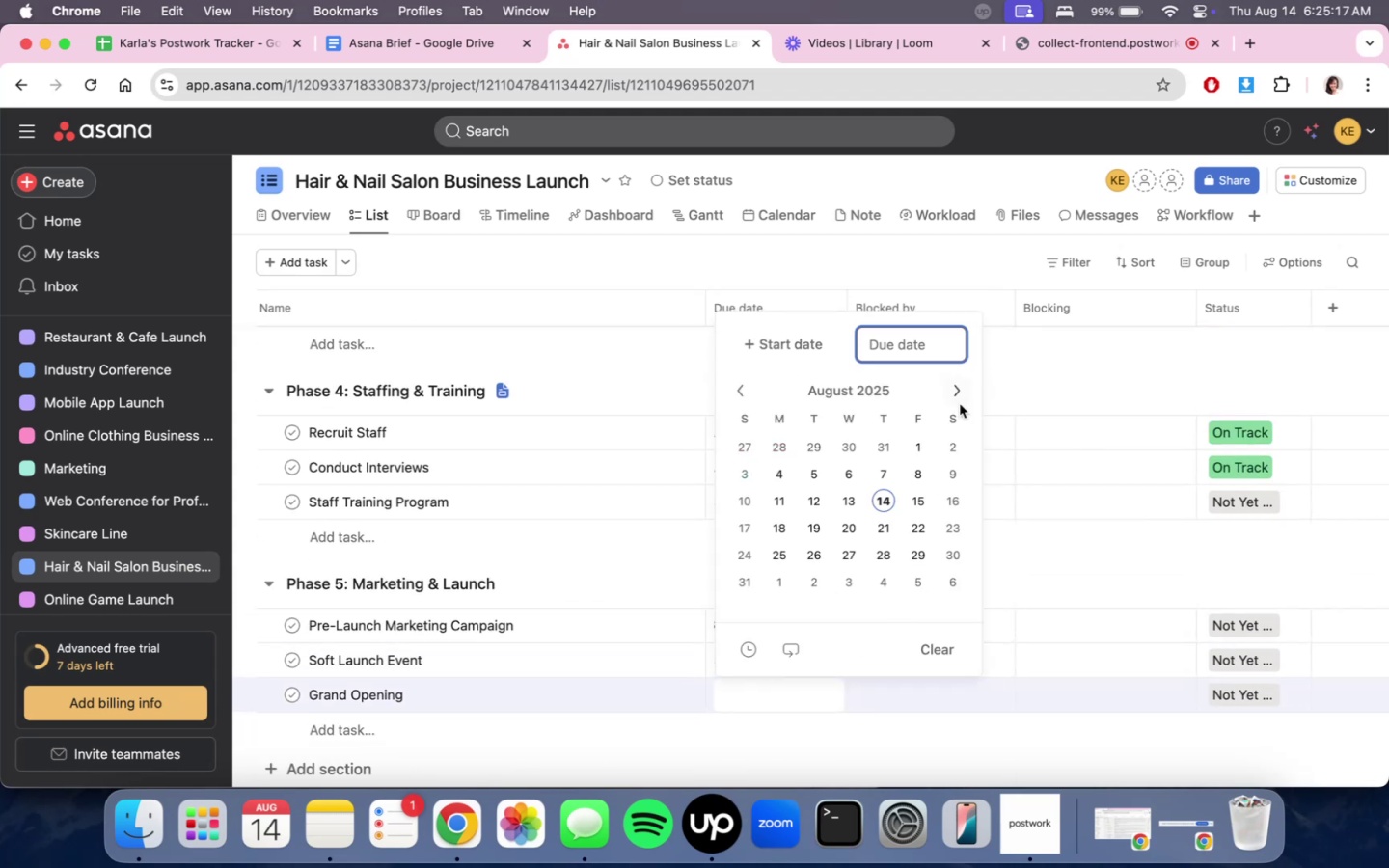 
double_click([960, 395])
 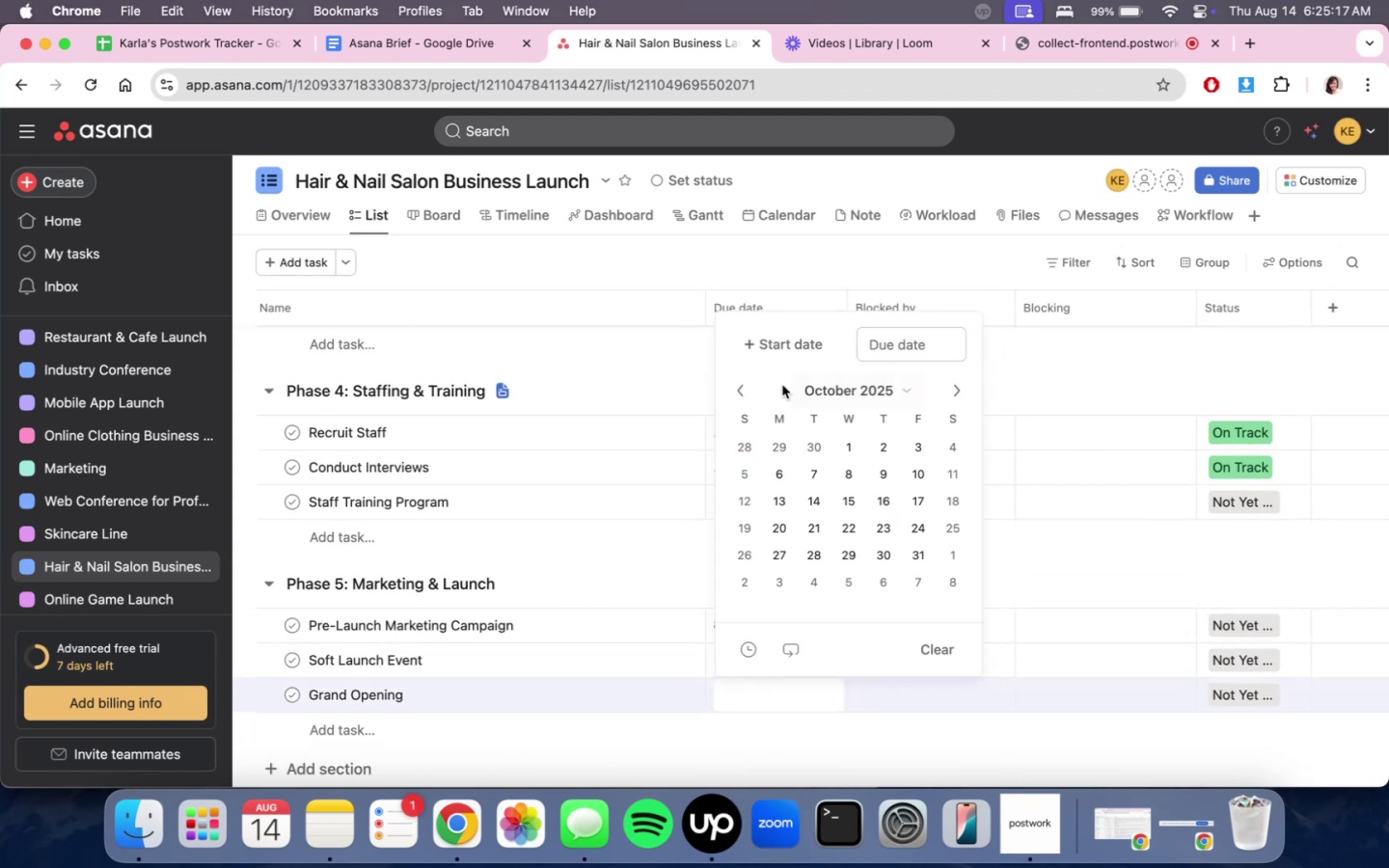 
triple_click([738, 392])
 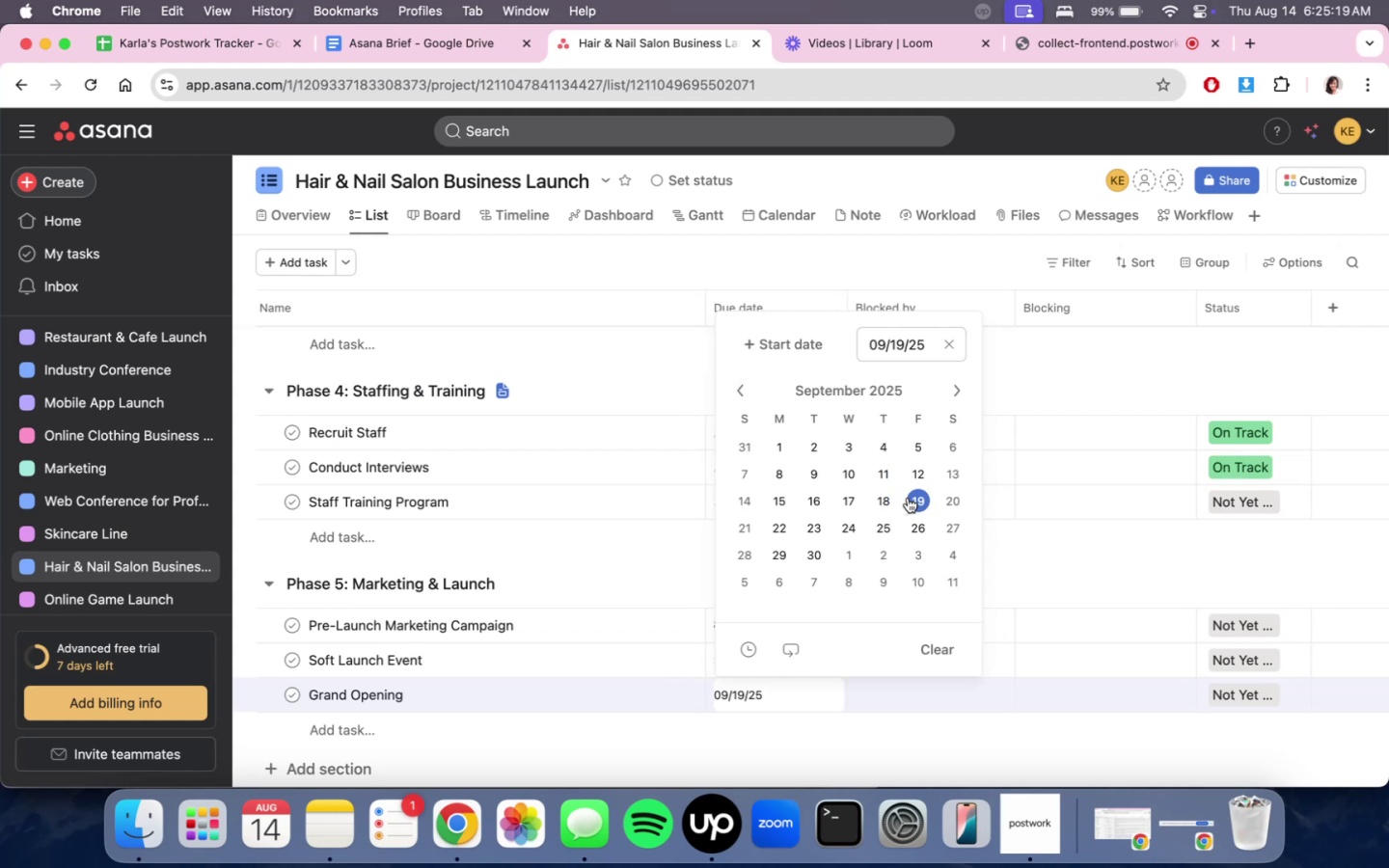 
double_click([659, 557])
 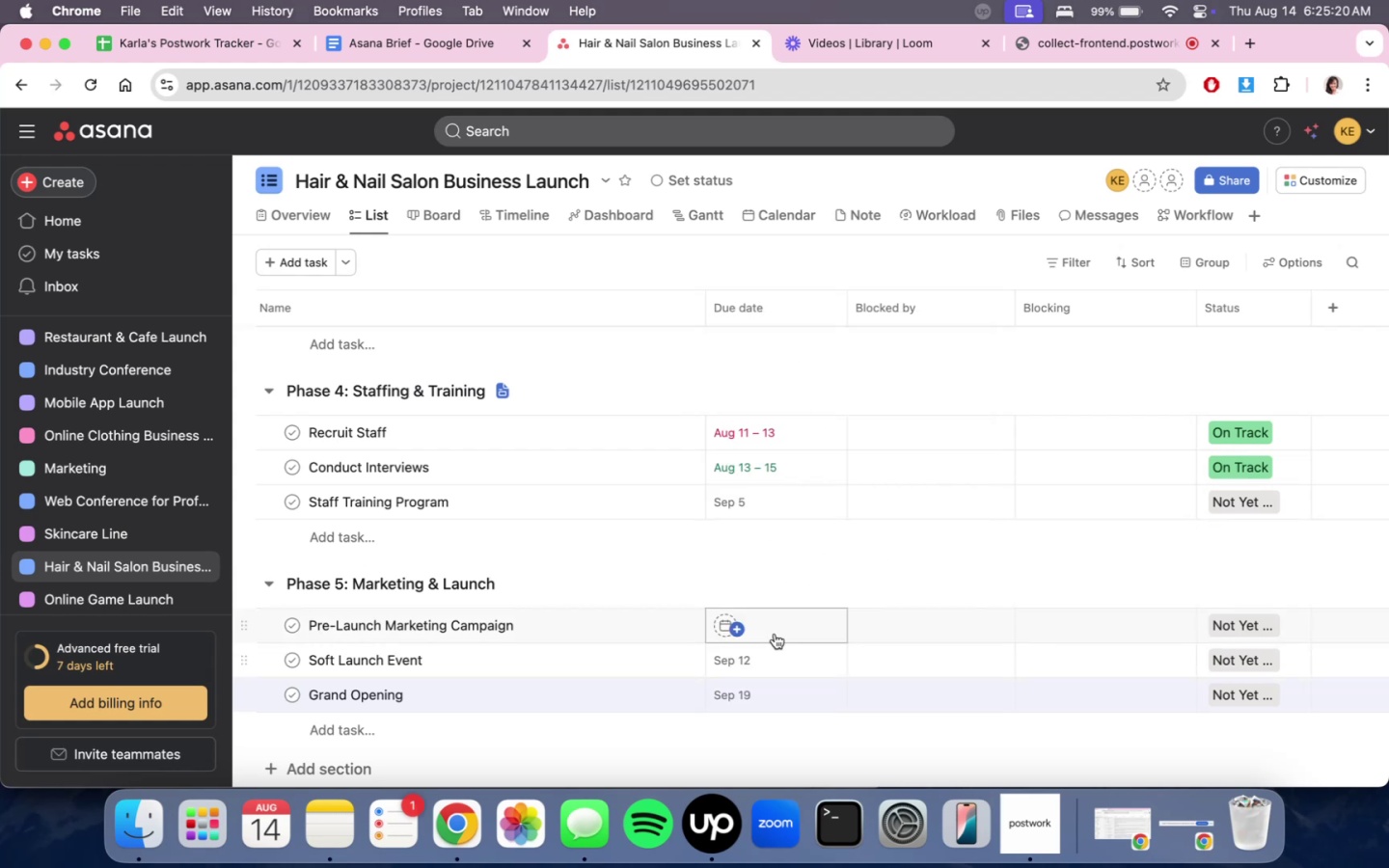 
left_click([776, 625])
 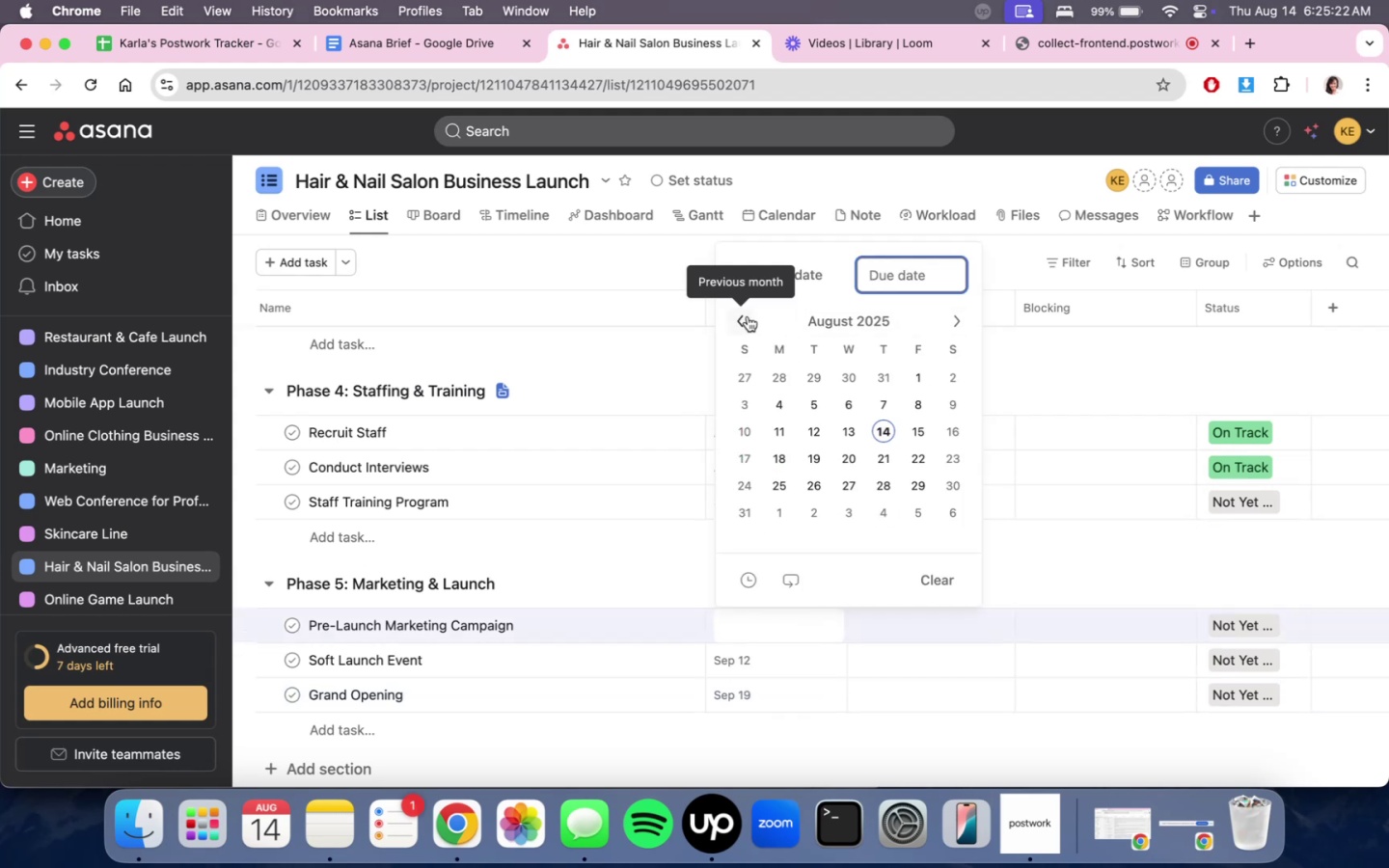 
left_click([575, 571])
 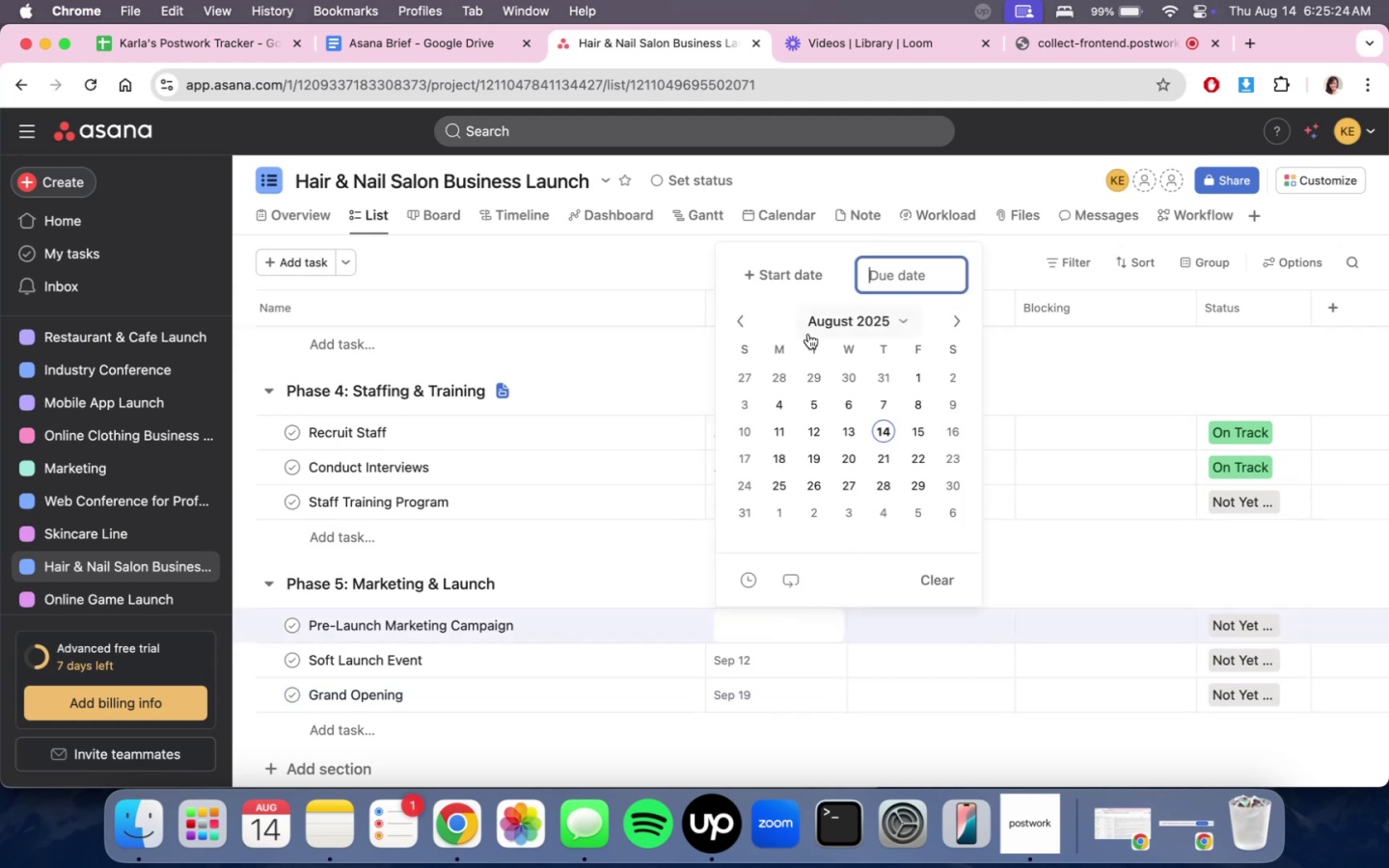 
left_click([747, 325])
 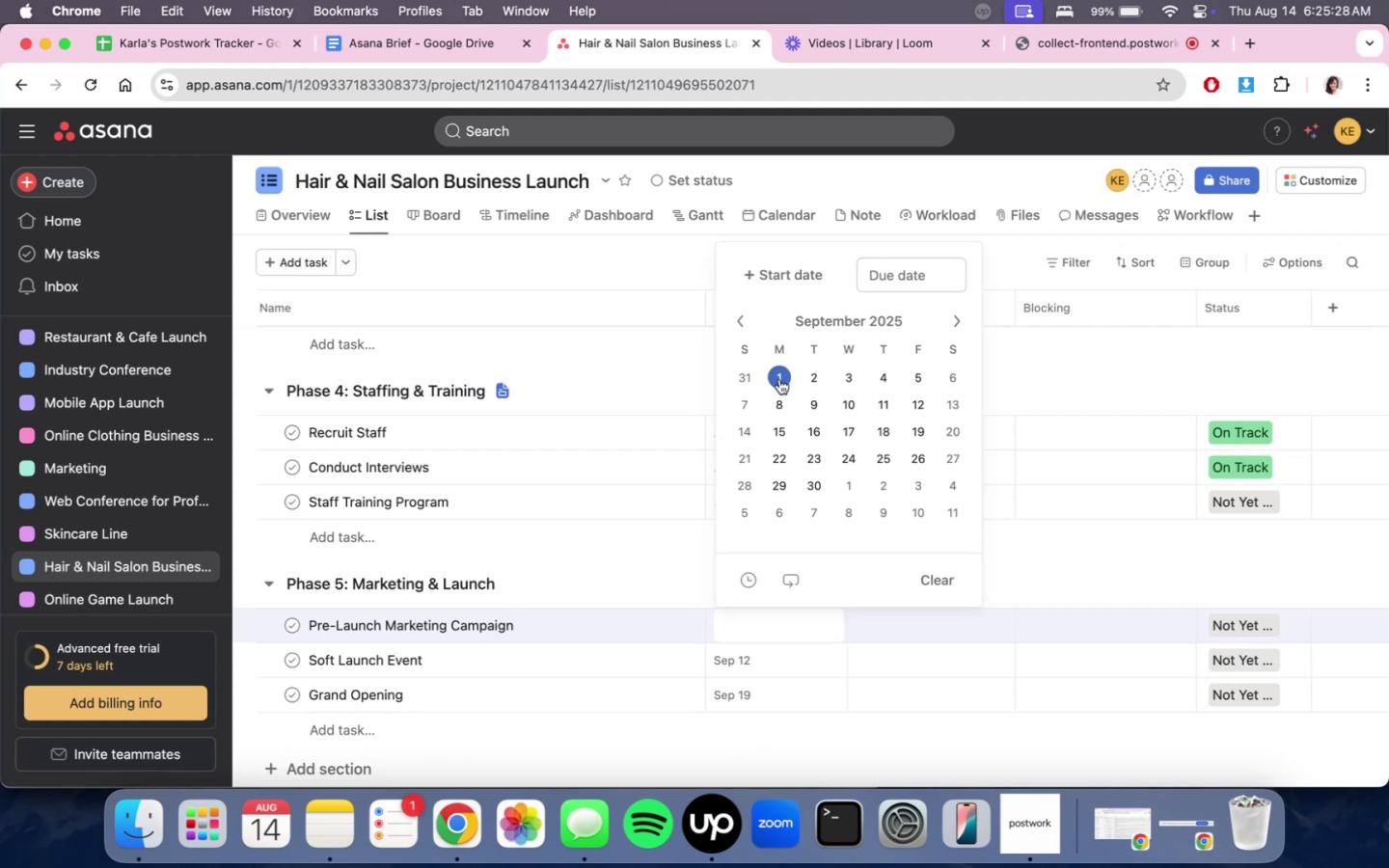 
left_click([779, 371])
 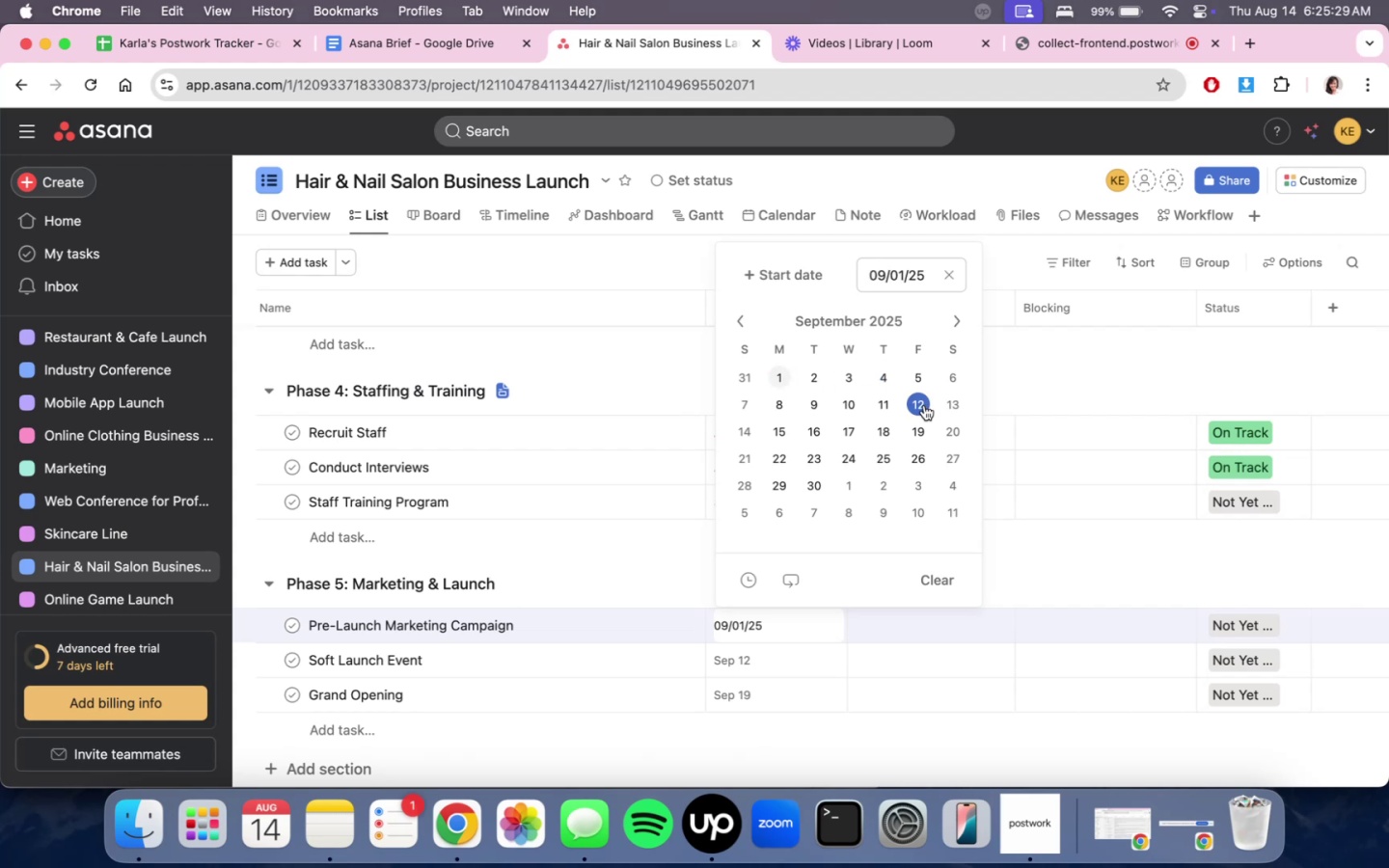 
double_click([924, 405])
 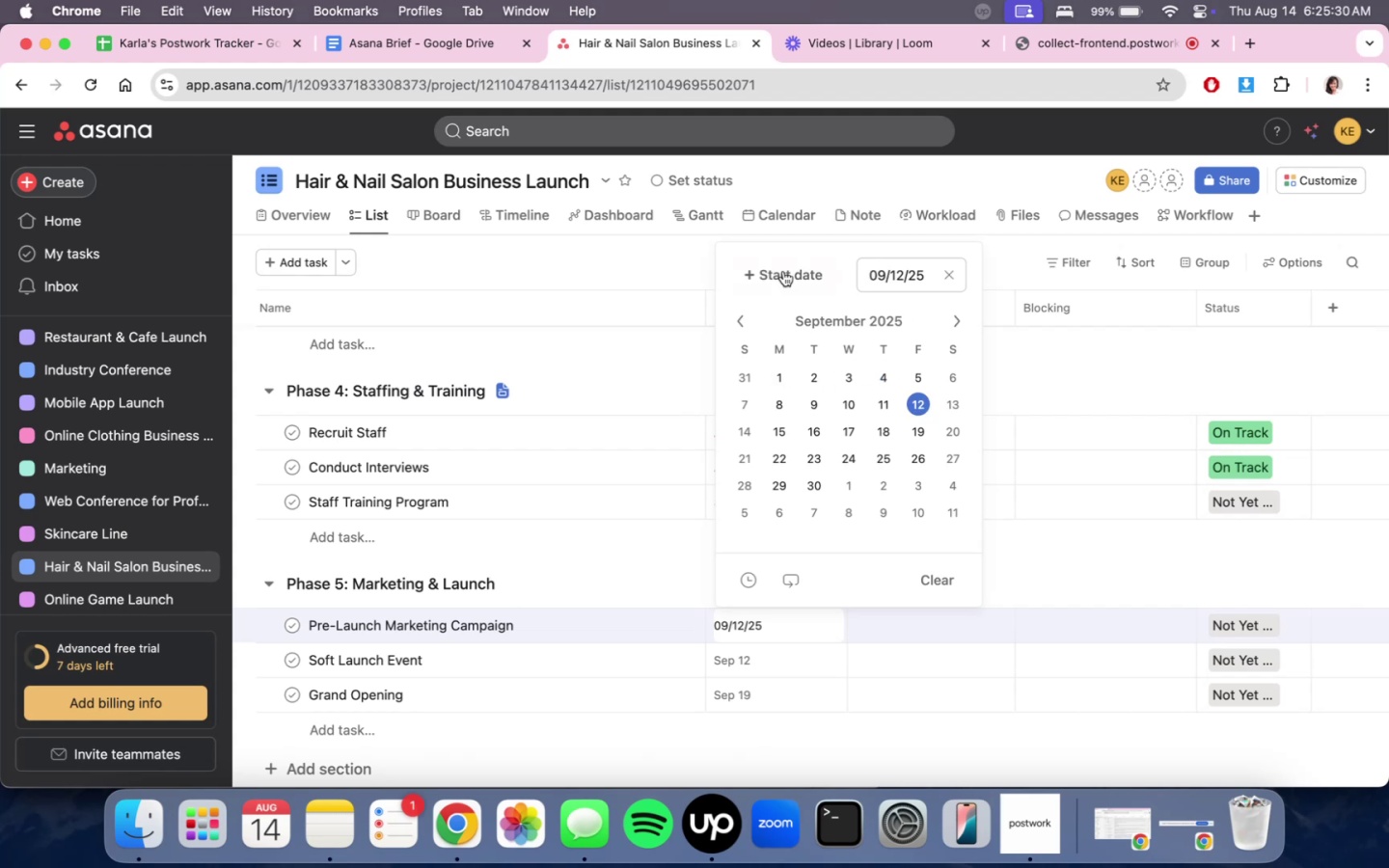 
triple_click([776, 259])
 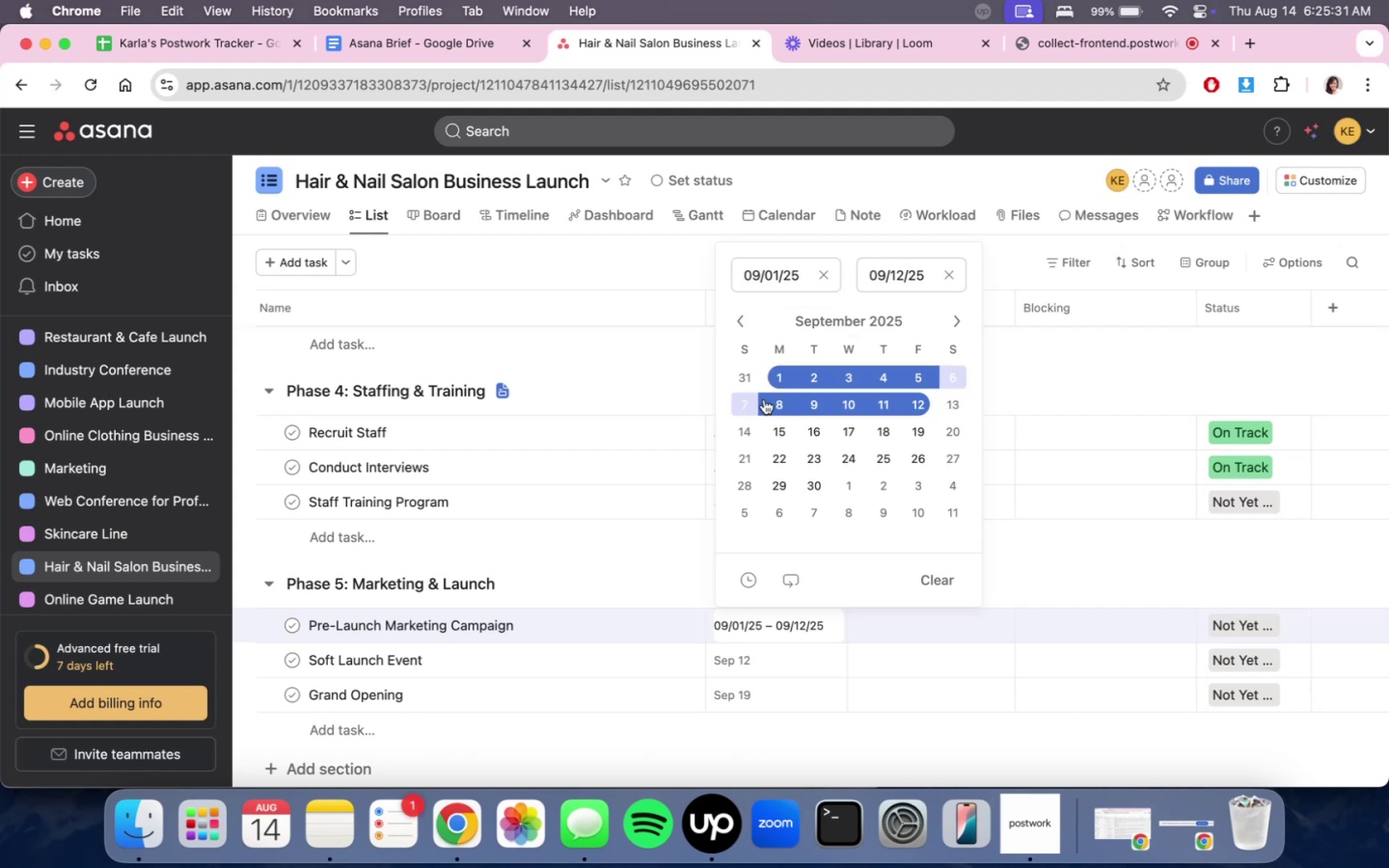 
triple_click([674, 496])
 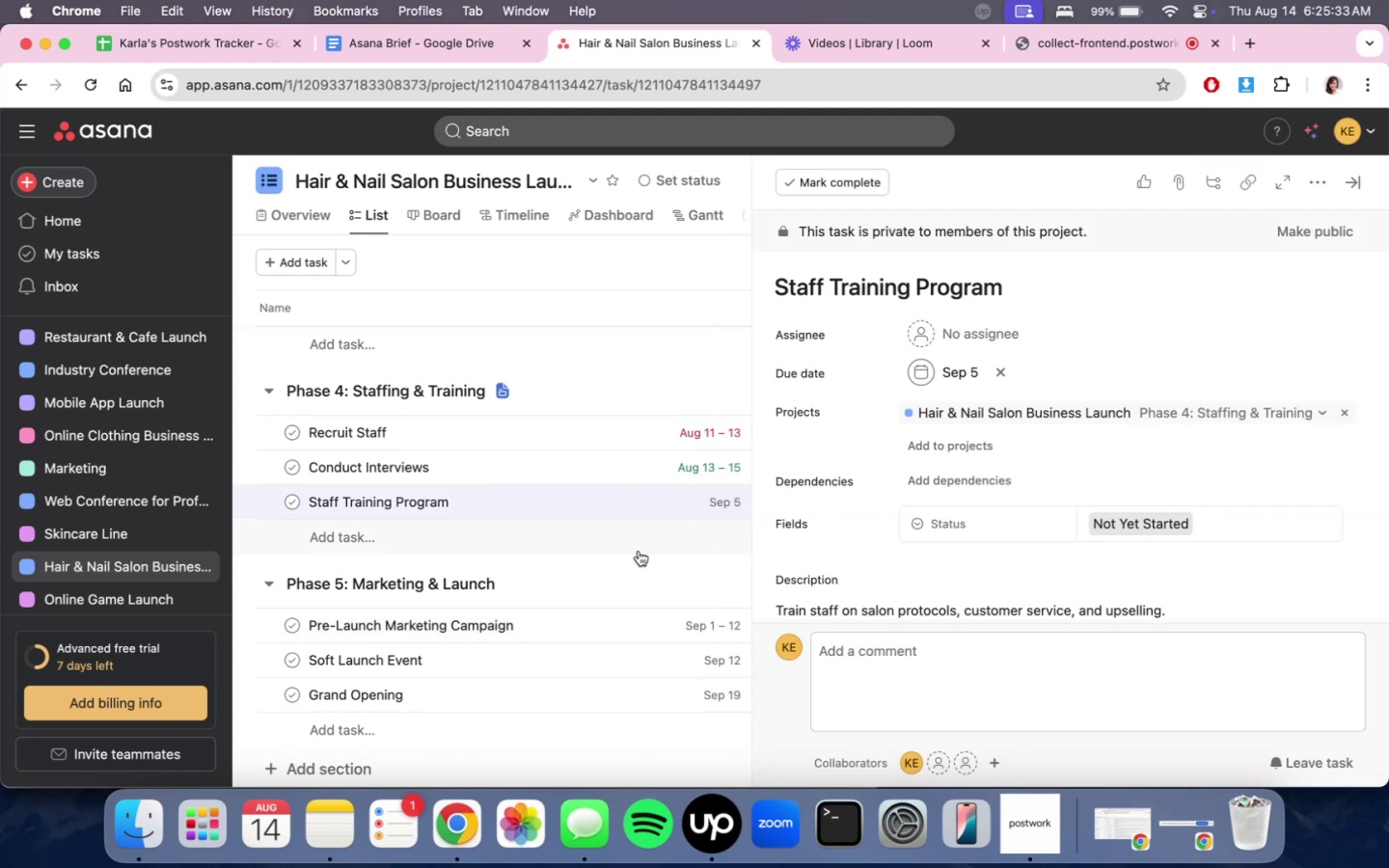 
left_click([646, 573])
 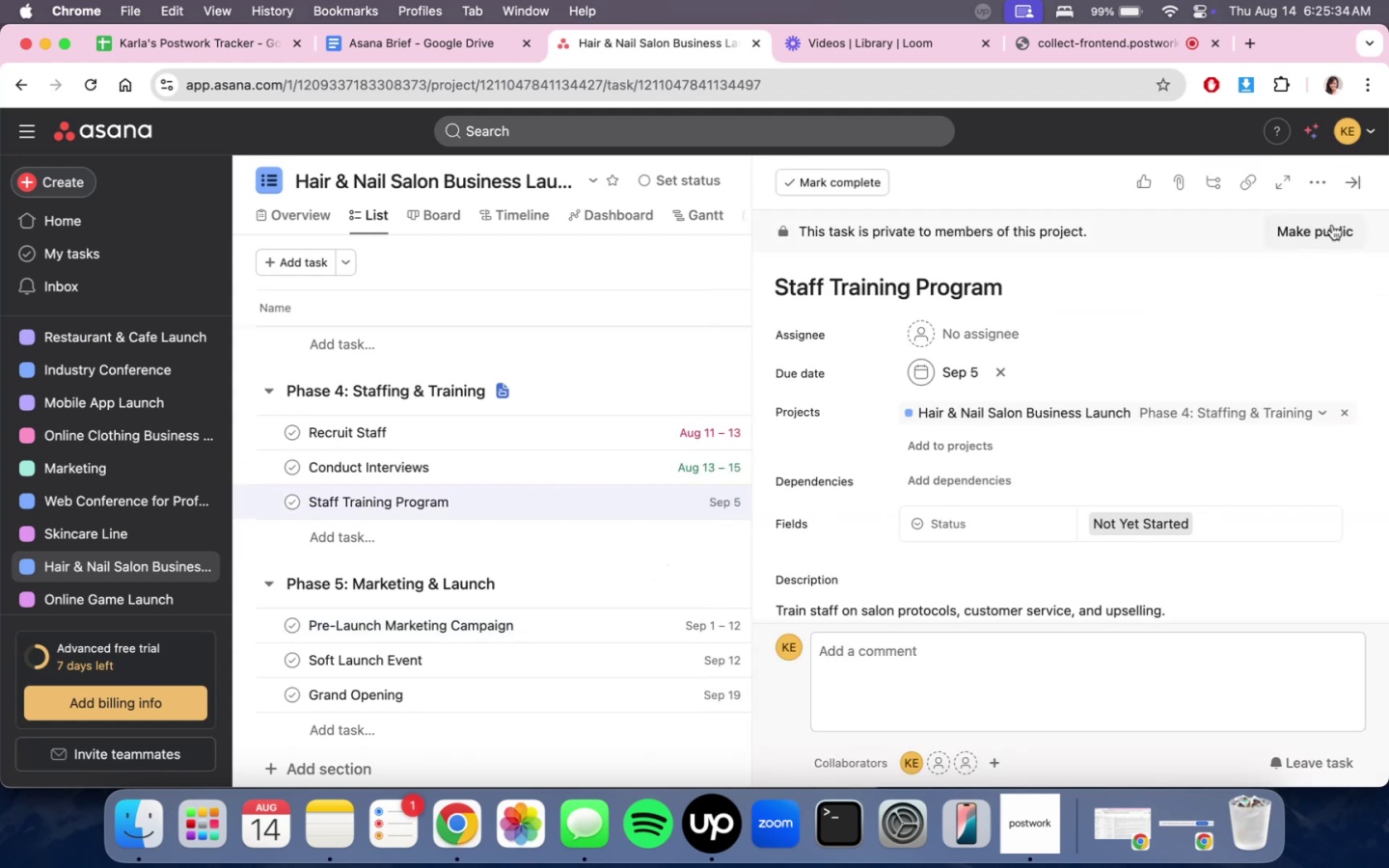 
left_click([1345, 179])
 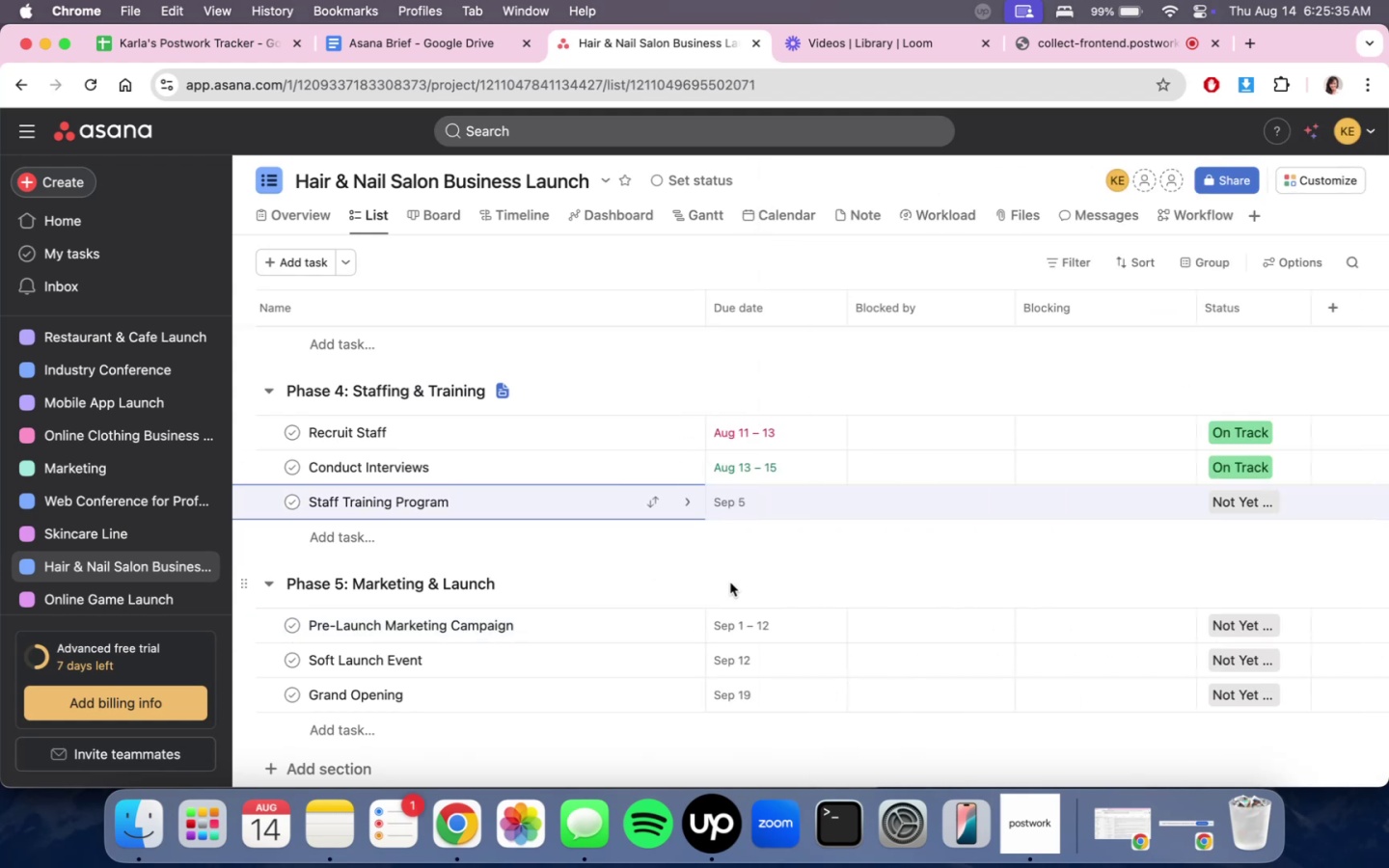 
left_click([758, 567])
 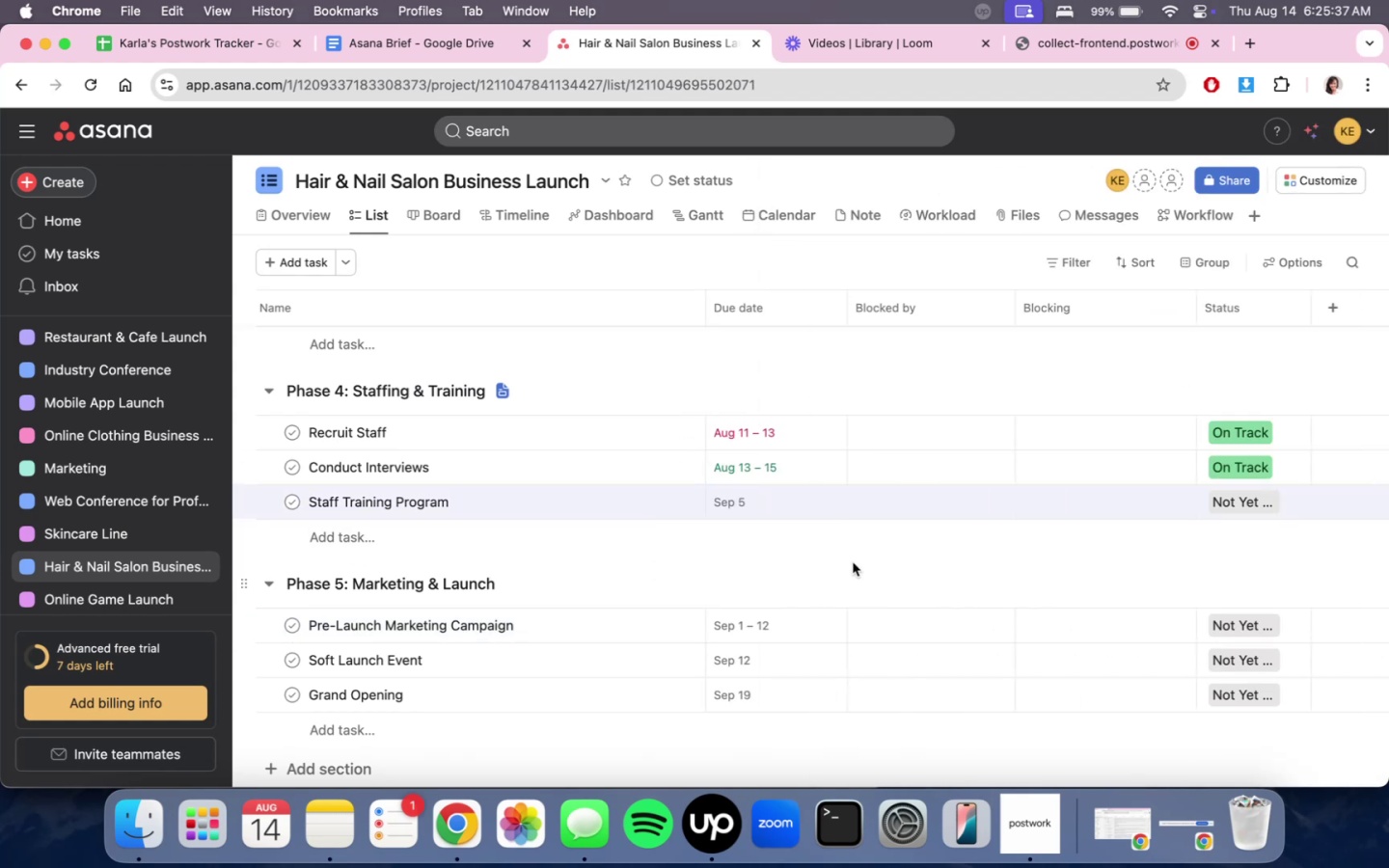 
left_click([783, 630])
 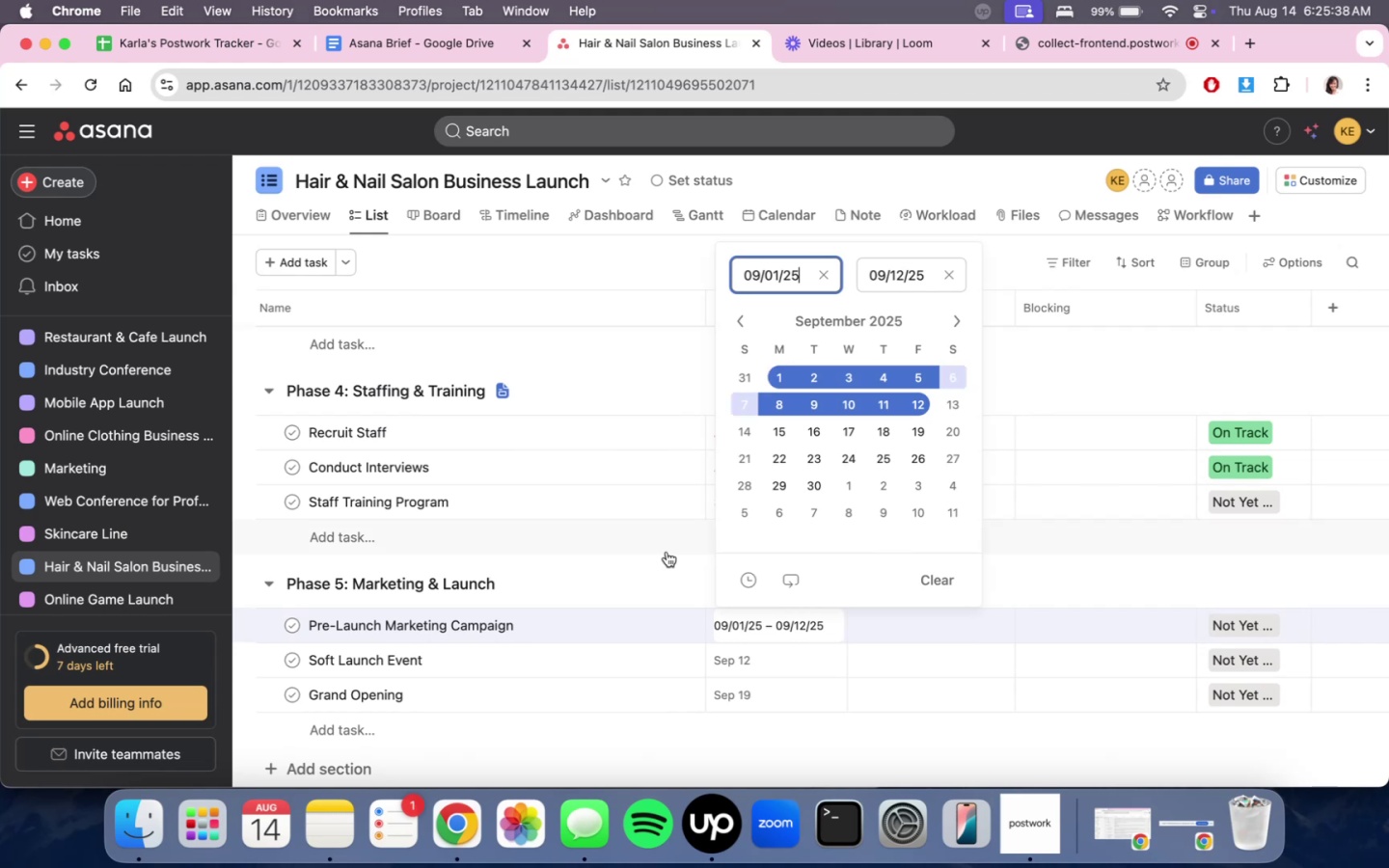 
left_click([657, 562])
 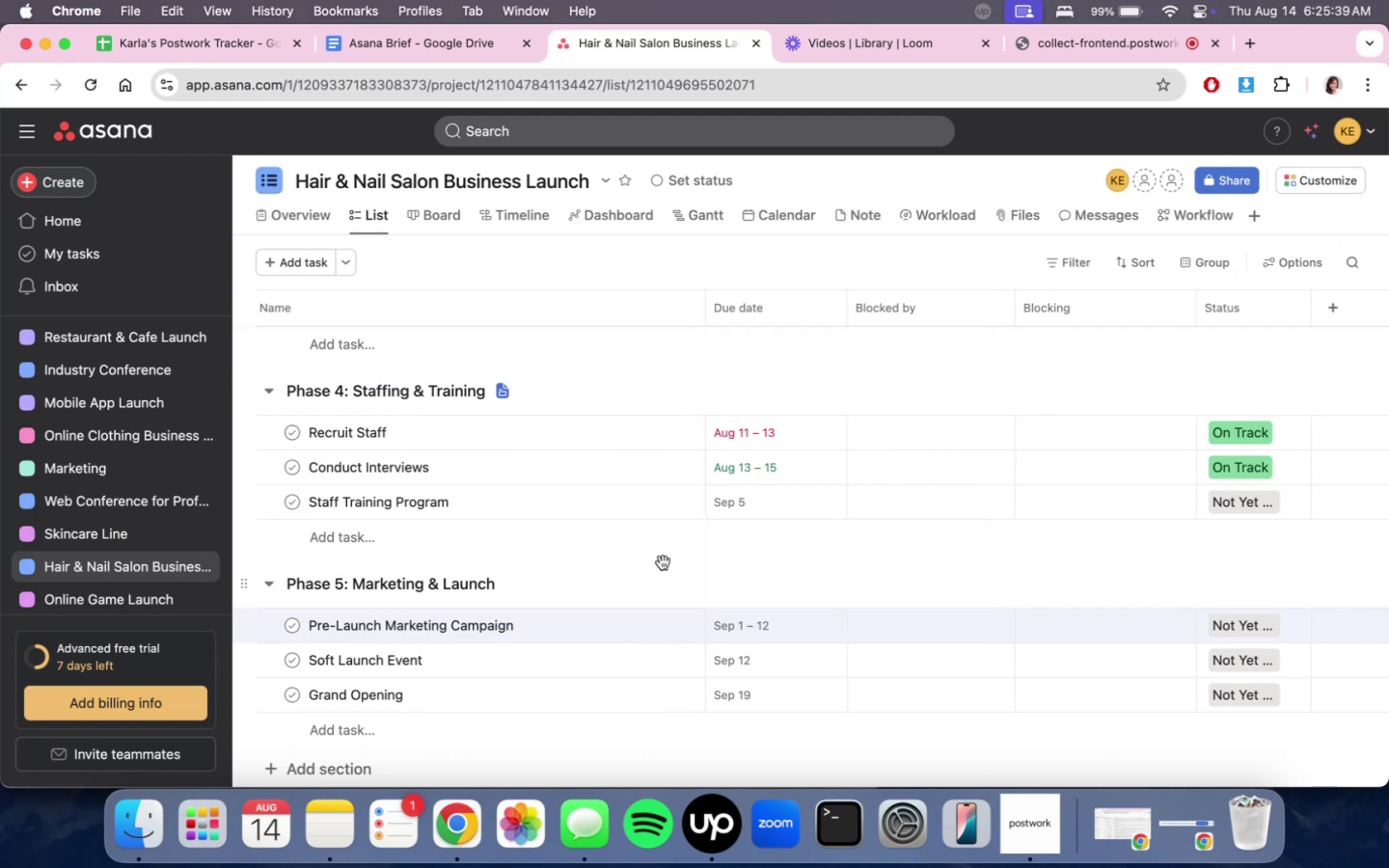 
scroll: coordinate [727, 583], scroll_direction: down, amount: 15.0
 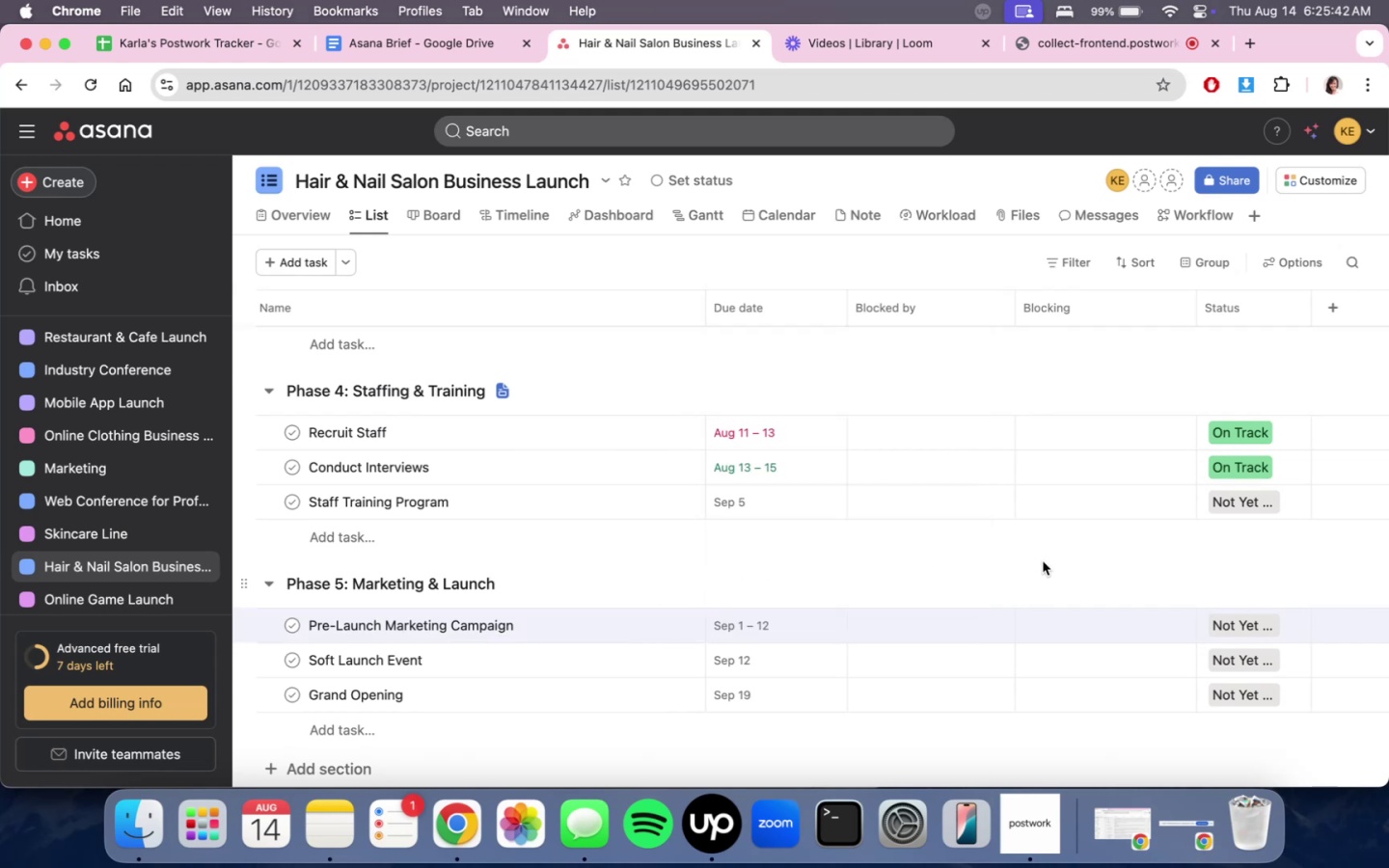 
scroll: coordinate [1043, 560], scroll_direction: up, amount: 8.0
 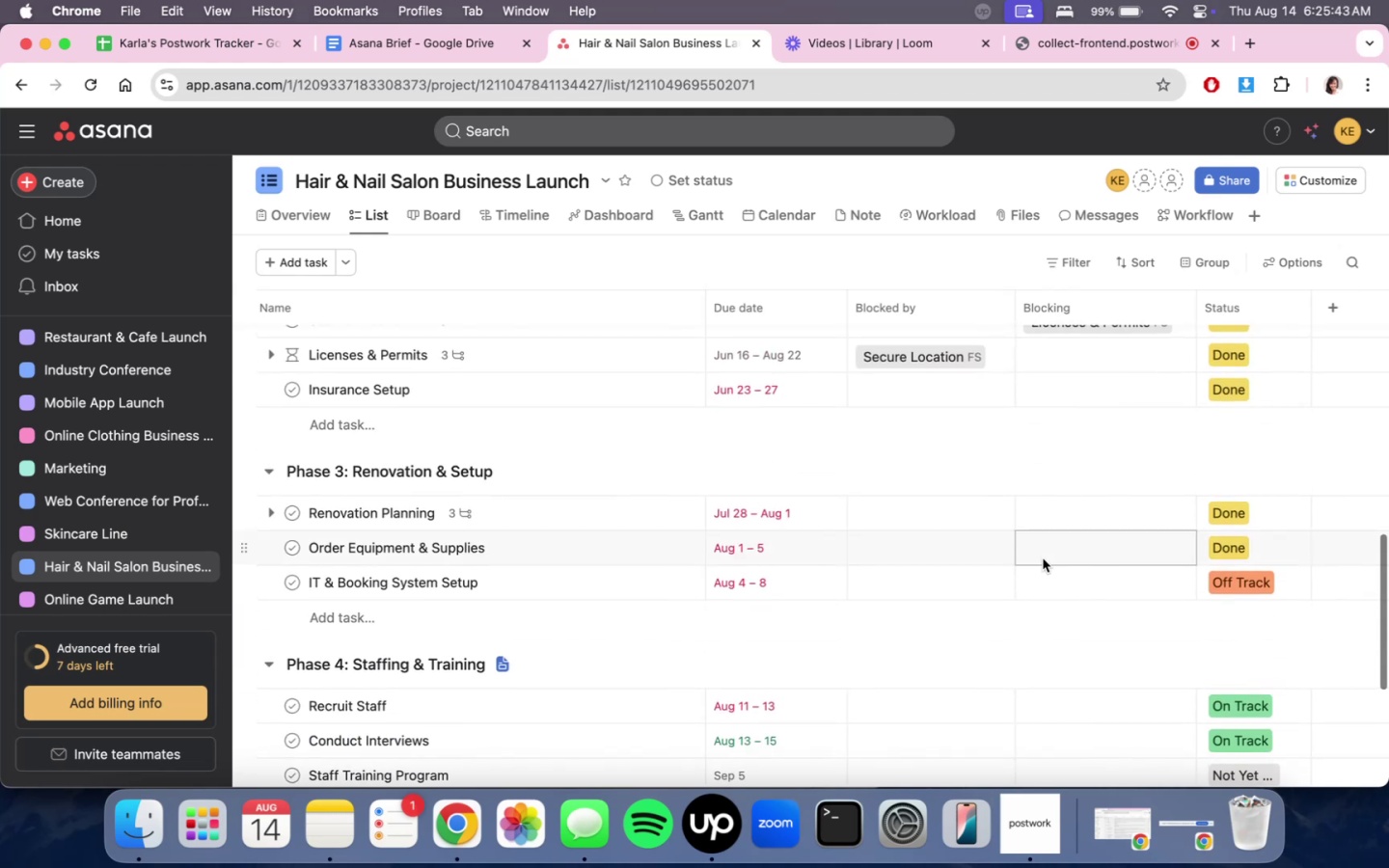 
scroll: coordinate [1043, 558], scroll_direction: down, amount: 1.0
 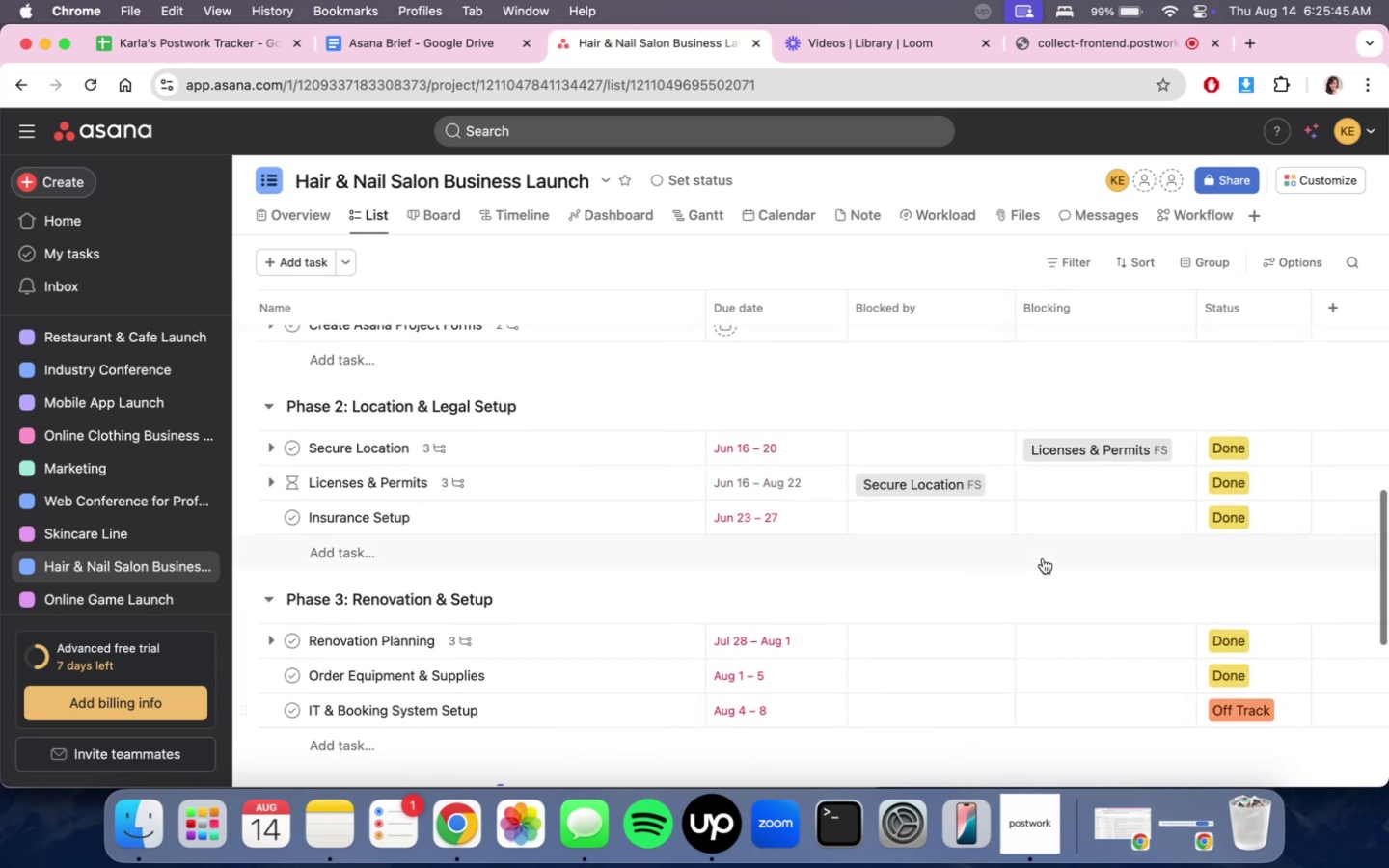 
scroll: coordinate [1047, 541], scroll_direction: up, amount: 12.0
 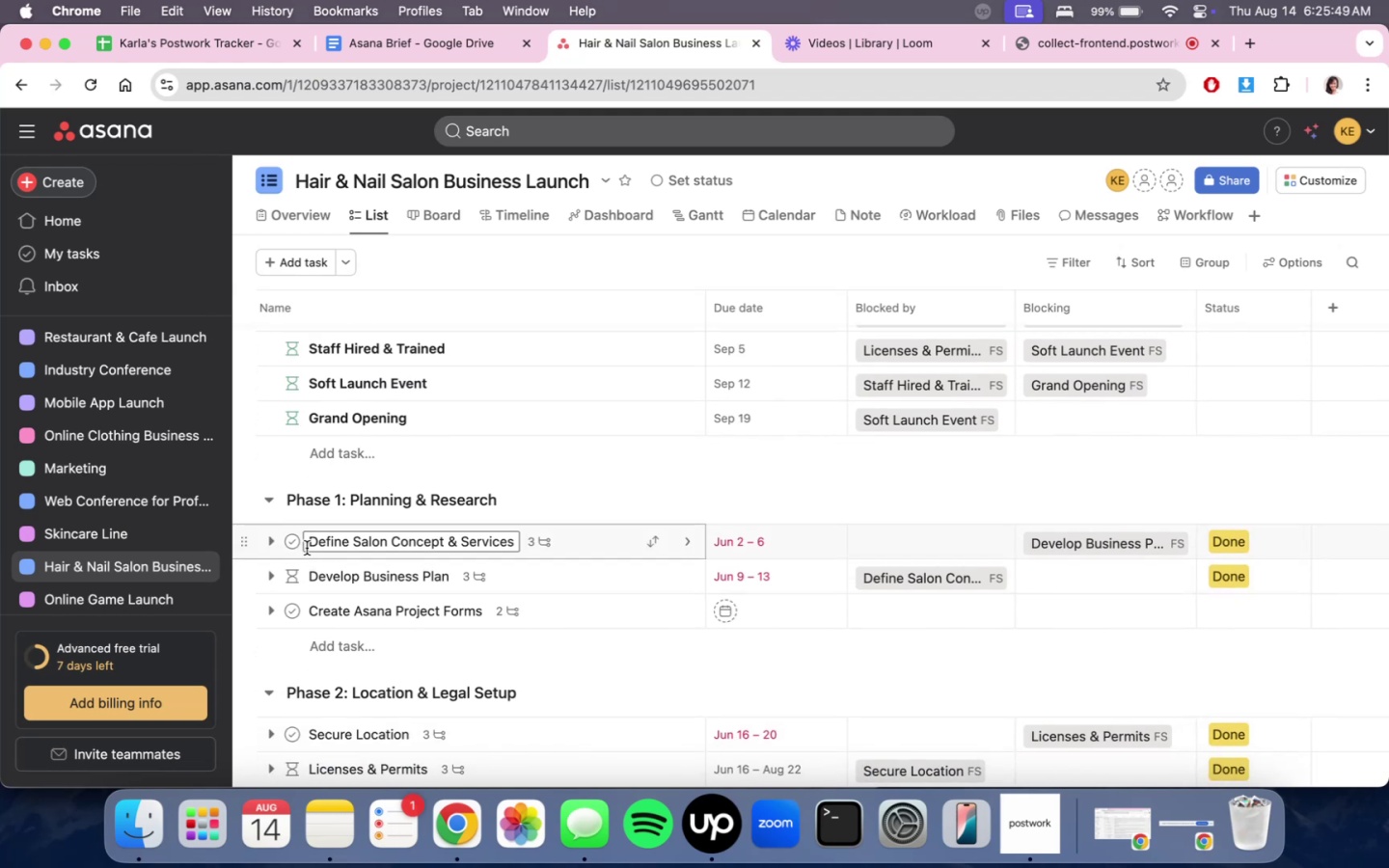 
left_click([298, 544])
 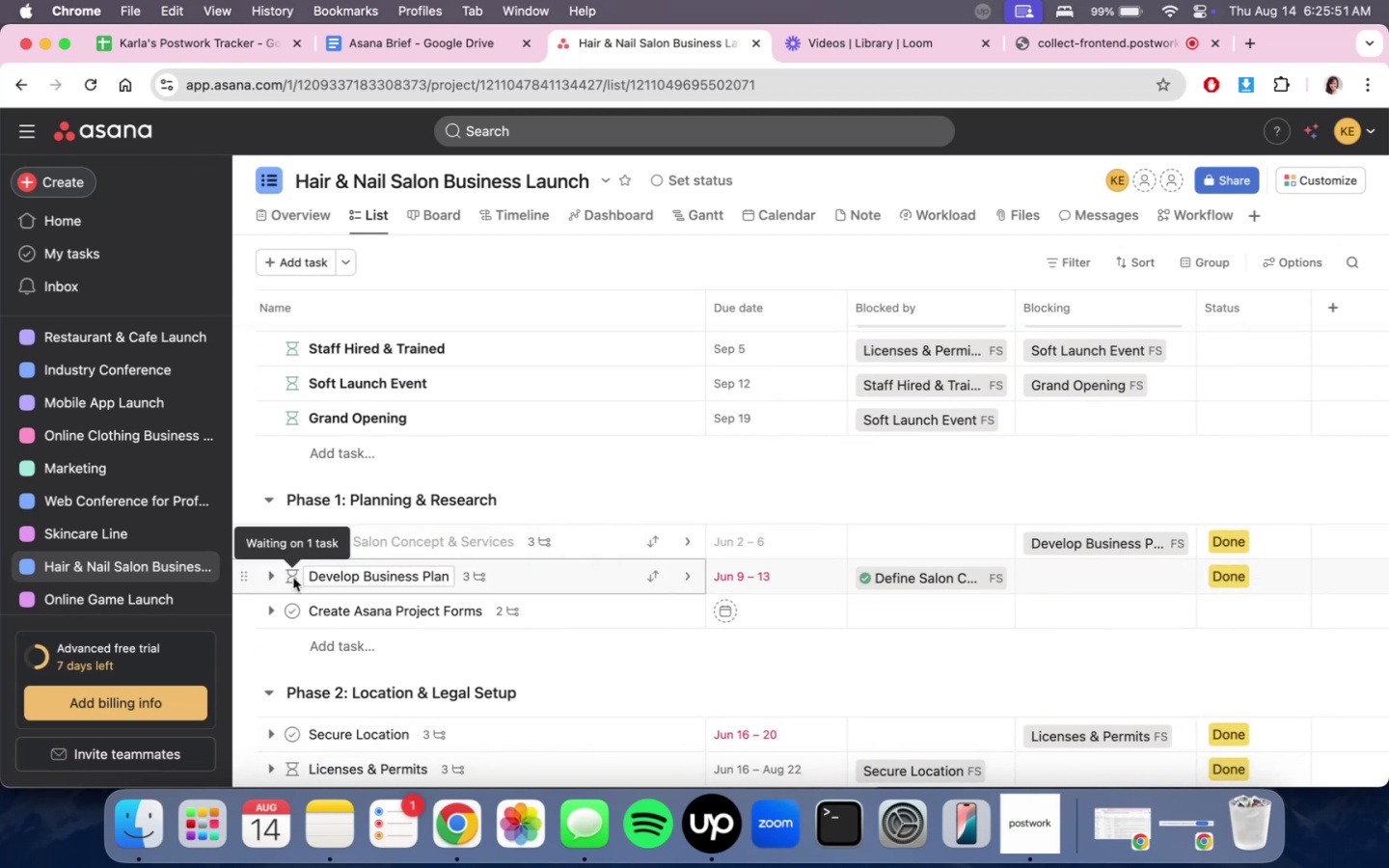 
scroll: coordinate [603, 468], scroll_direction: down, amount: 3.0
 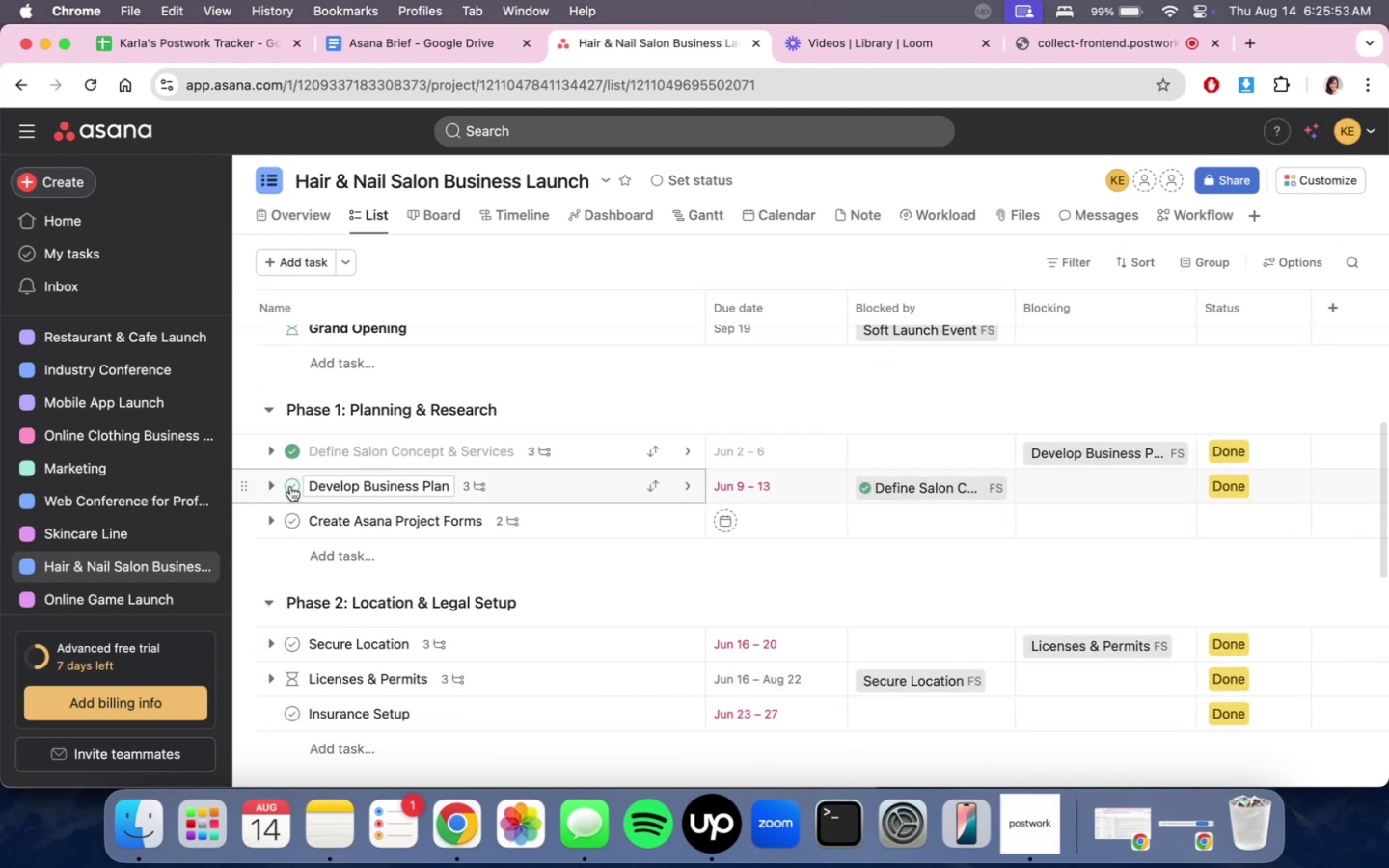 
left_click([290, 486])
 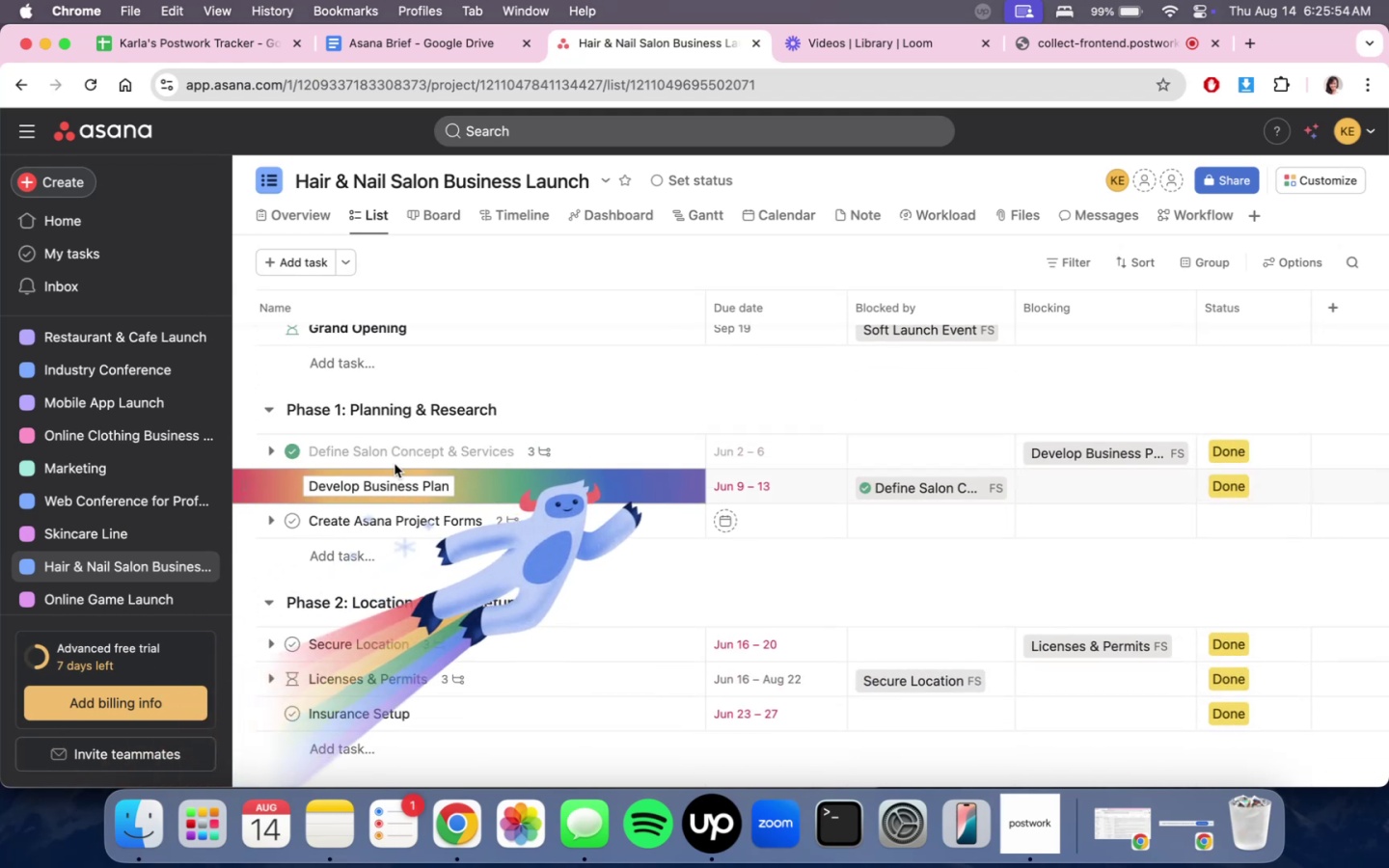 
scroll: coordinate [399, 561], scroll_direction: down, amount: 4.0
 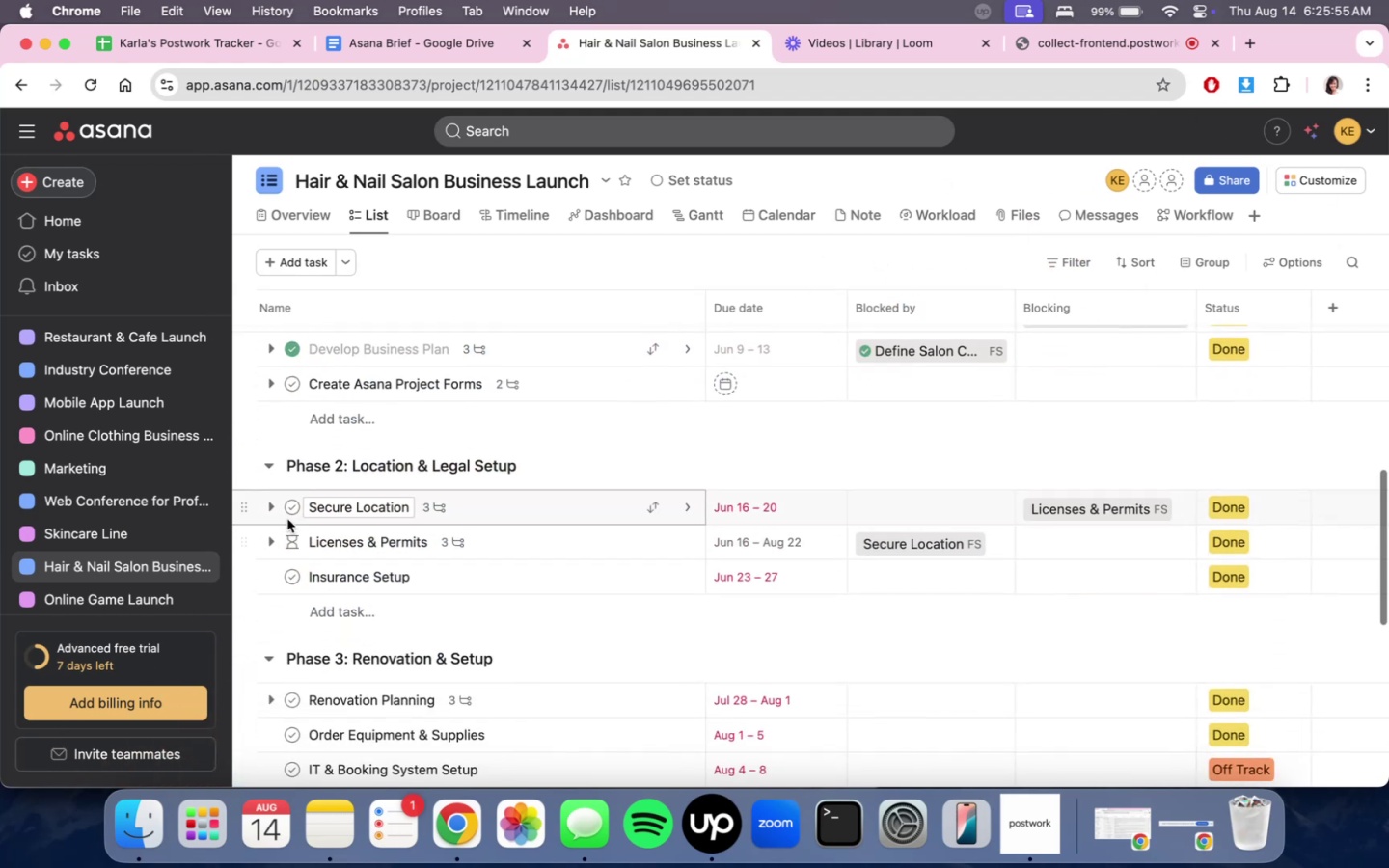 
left_click([294, 507])
 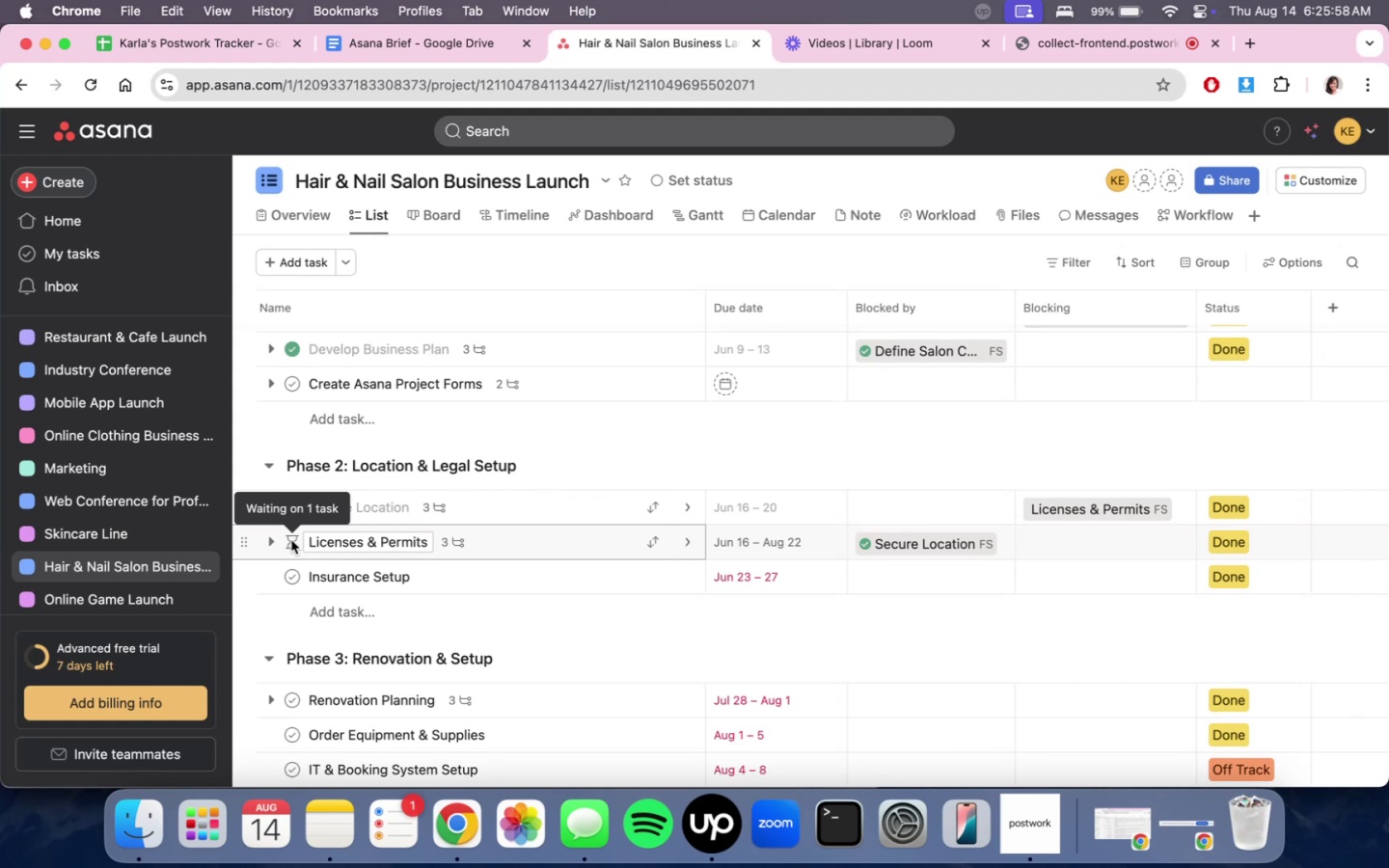 
left_click([291, 540])
 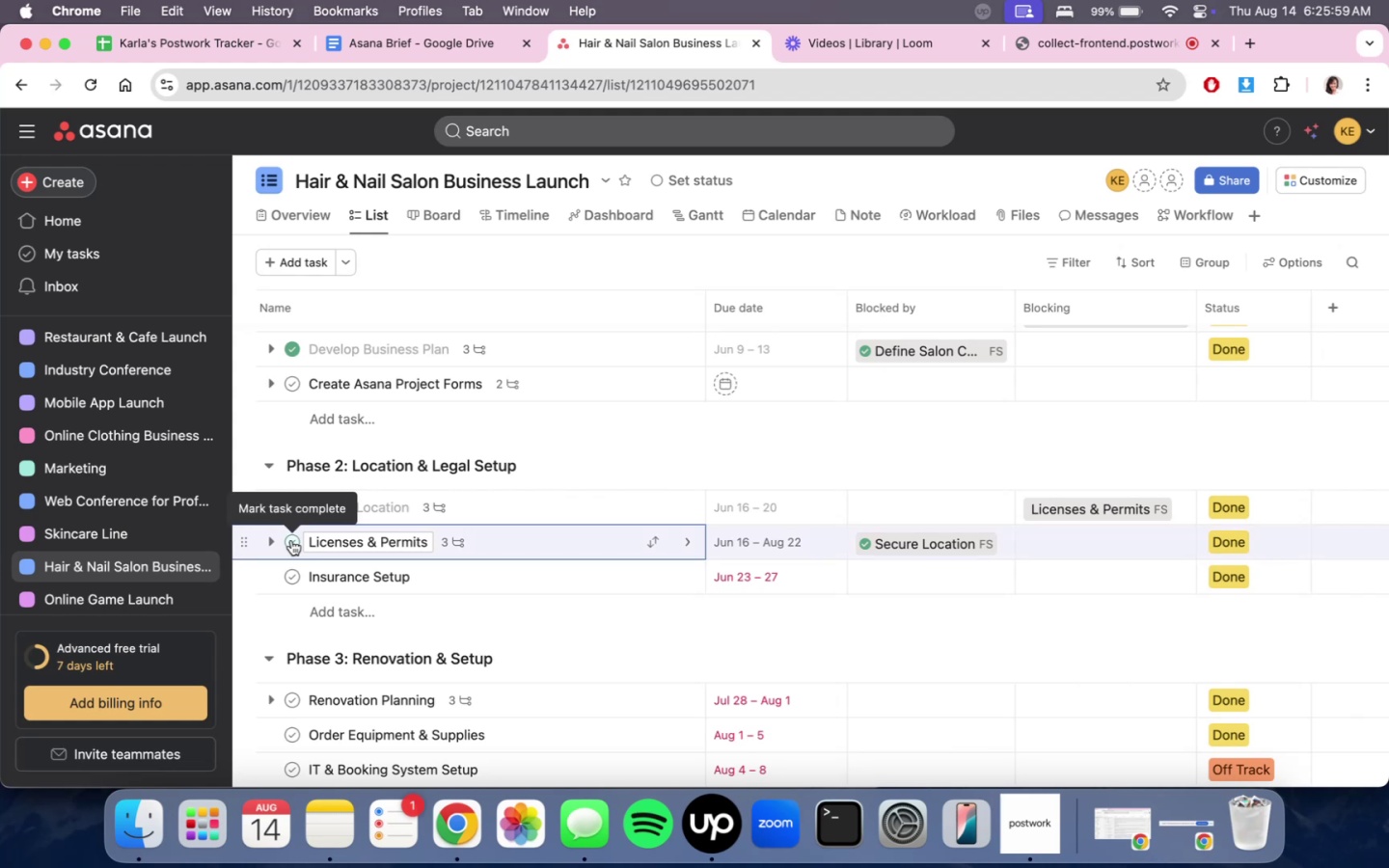 
left_click([291, 540])
 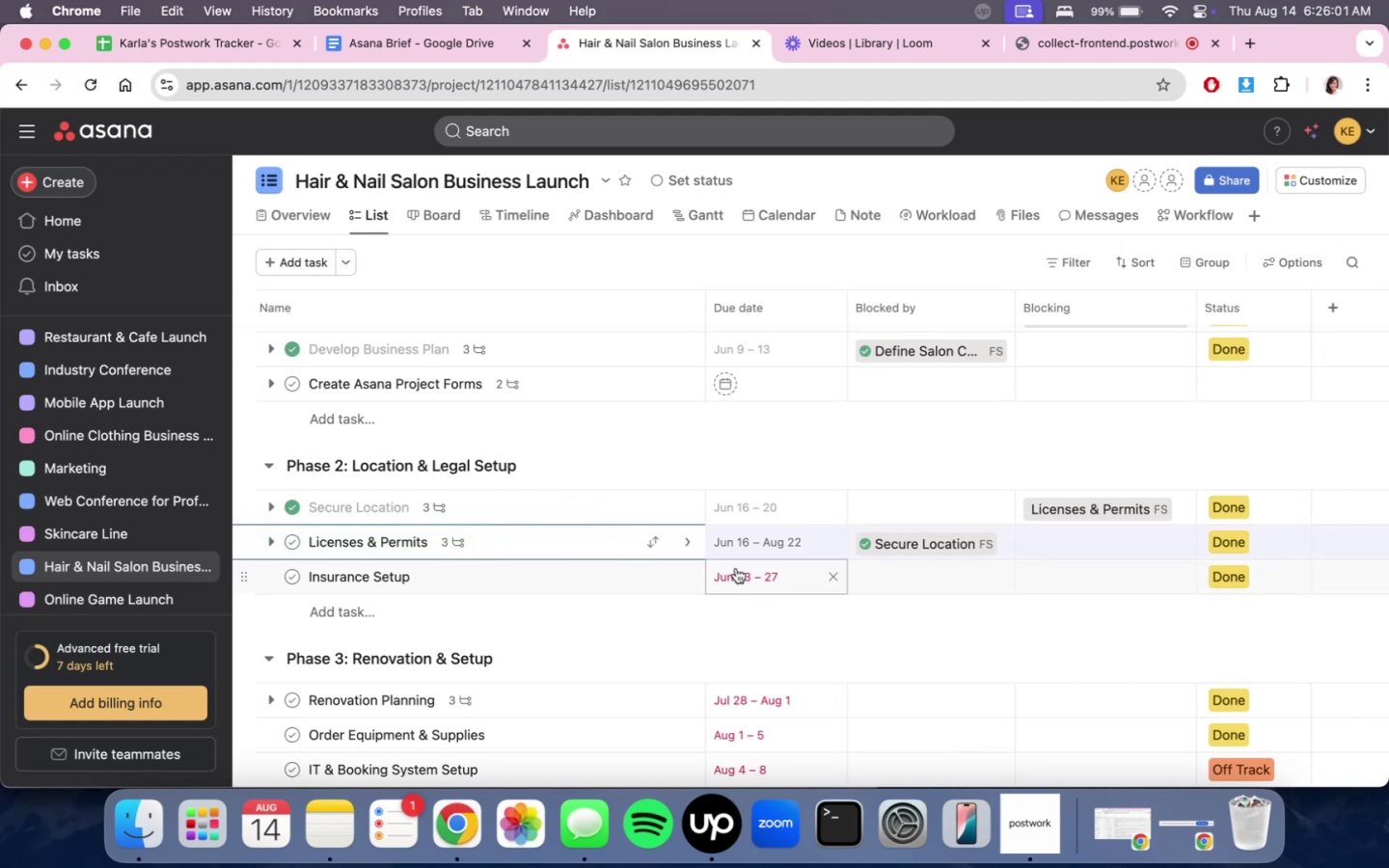 
scroll: coordinate [610, 610], scroll_direction: down, amount: 4.0
 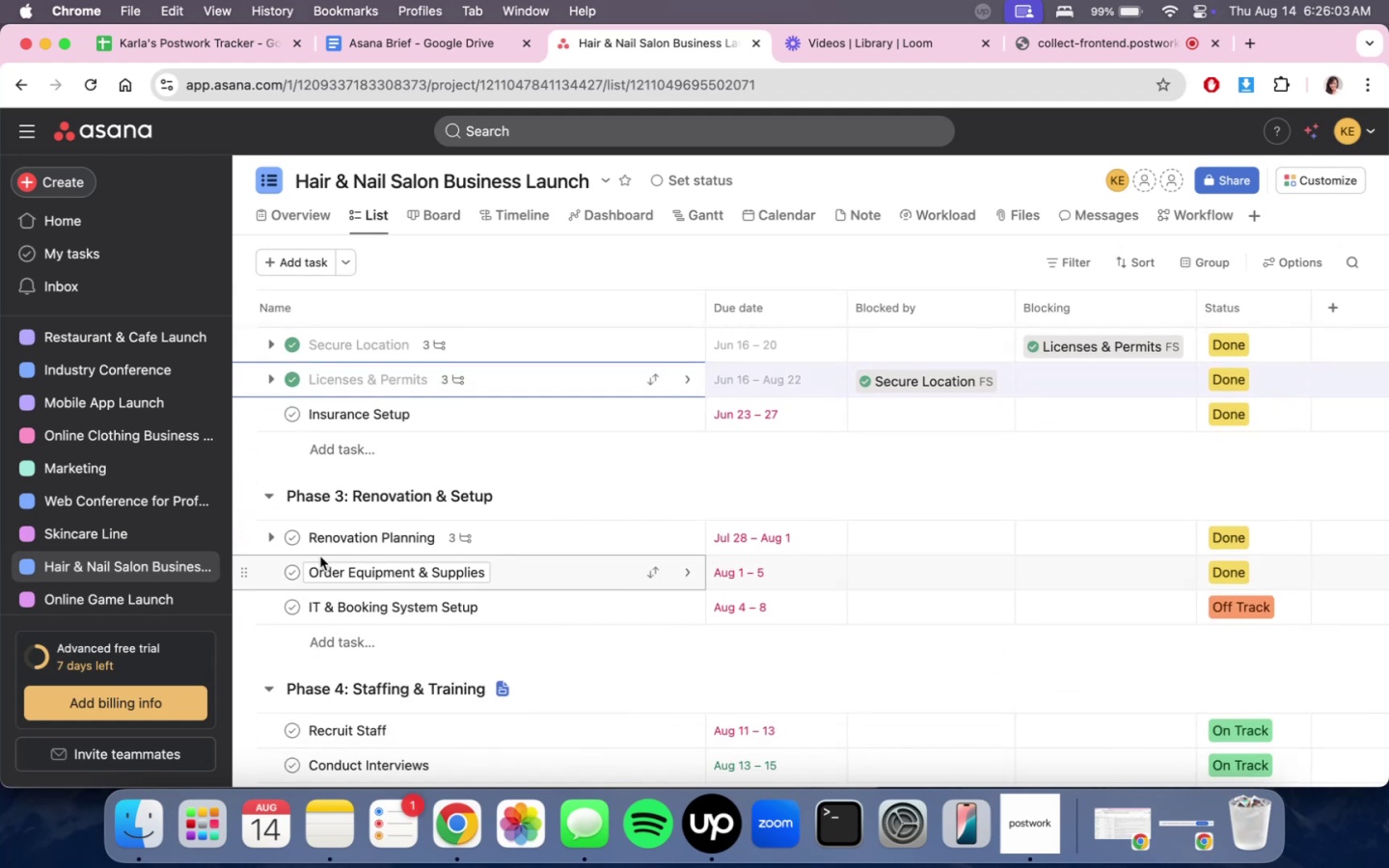 
scroll: coordinate [1037, 522], scroll_direction: up, amount: 11.0
 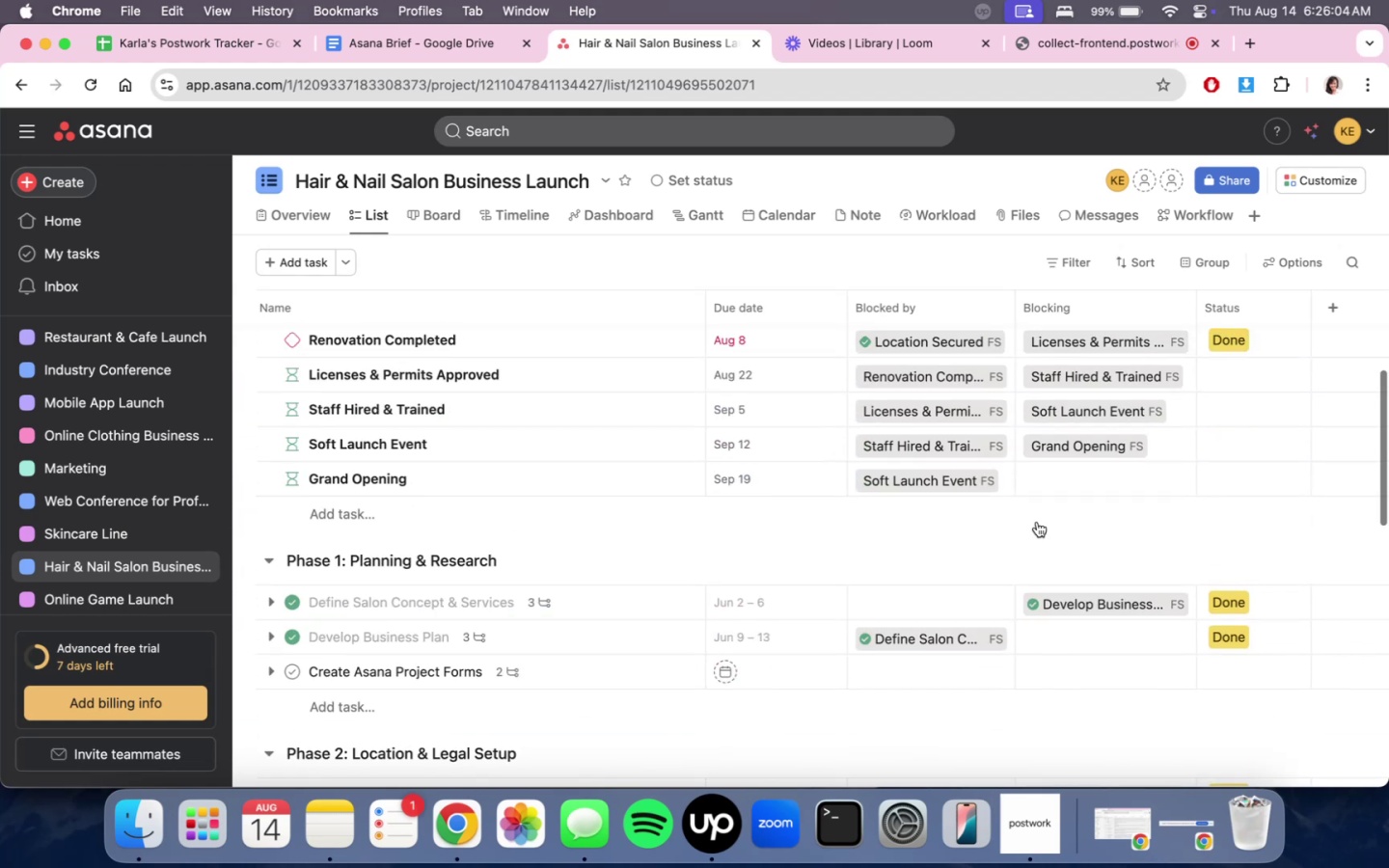 
scroll: coordinate [1037, 522], scroll_direction: down, amount: 11.0
 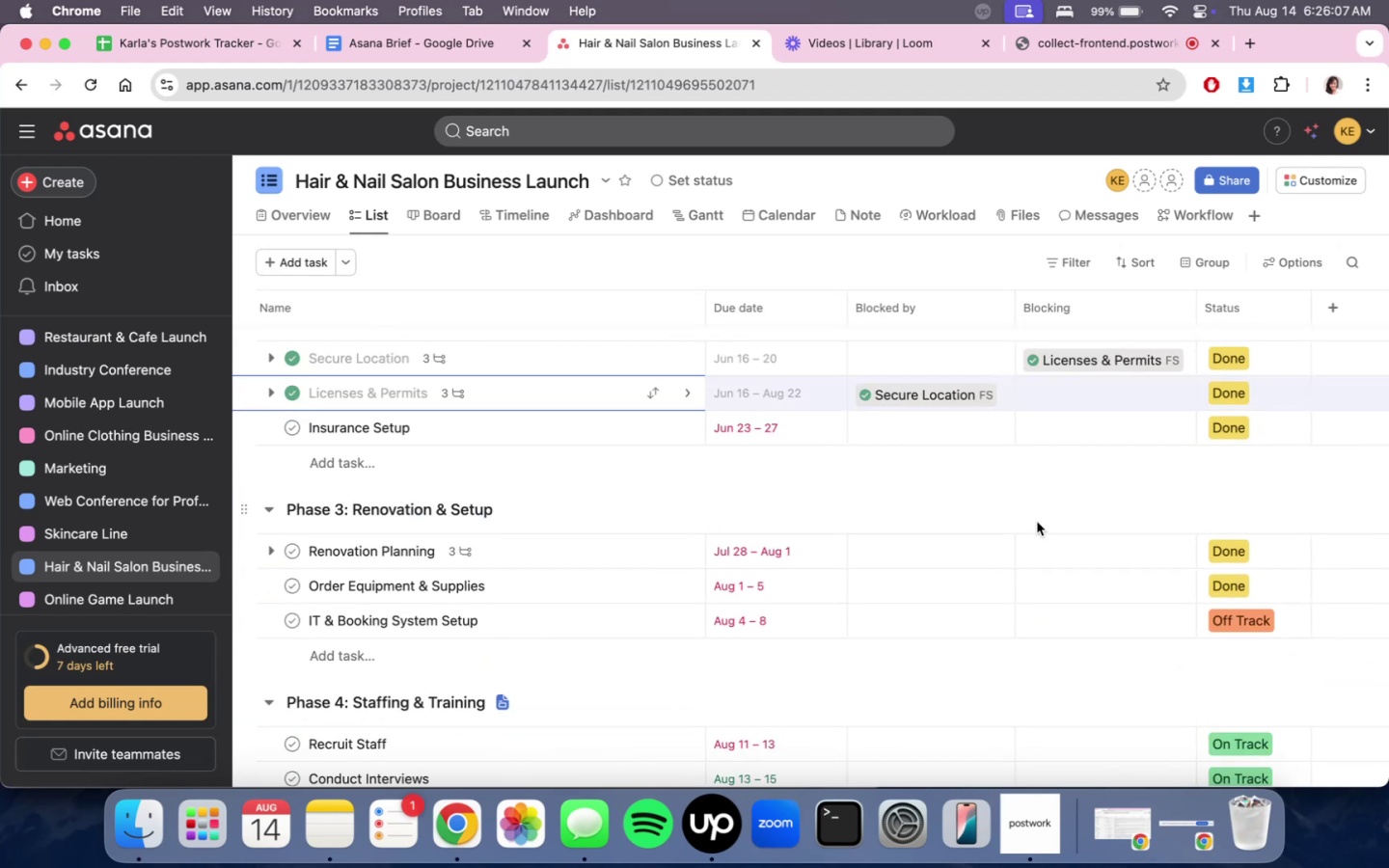 
left_click([984, 547])
 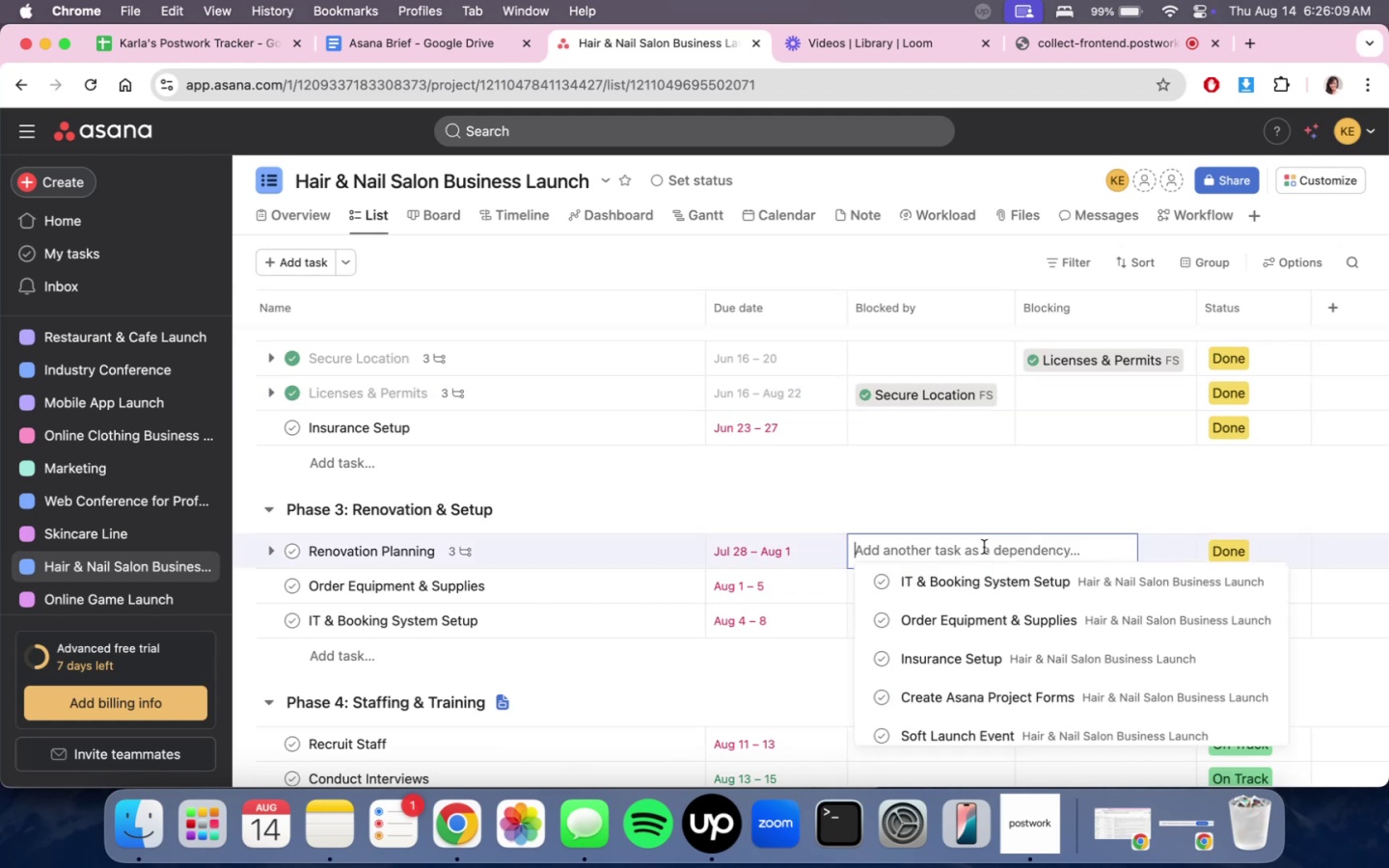 
type(sec)
 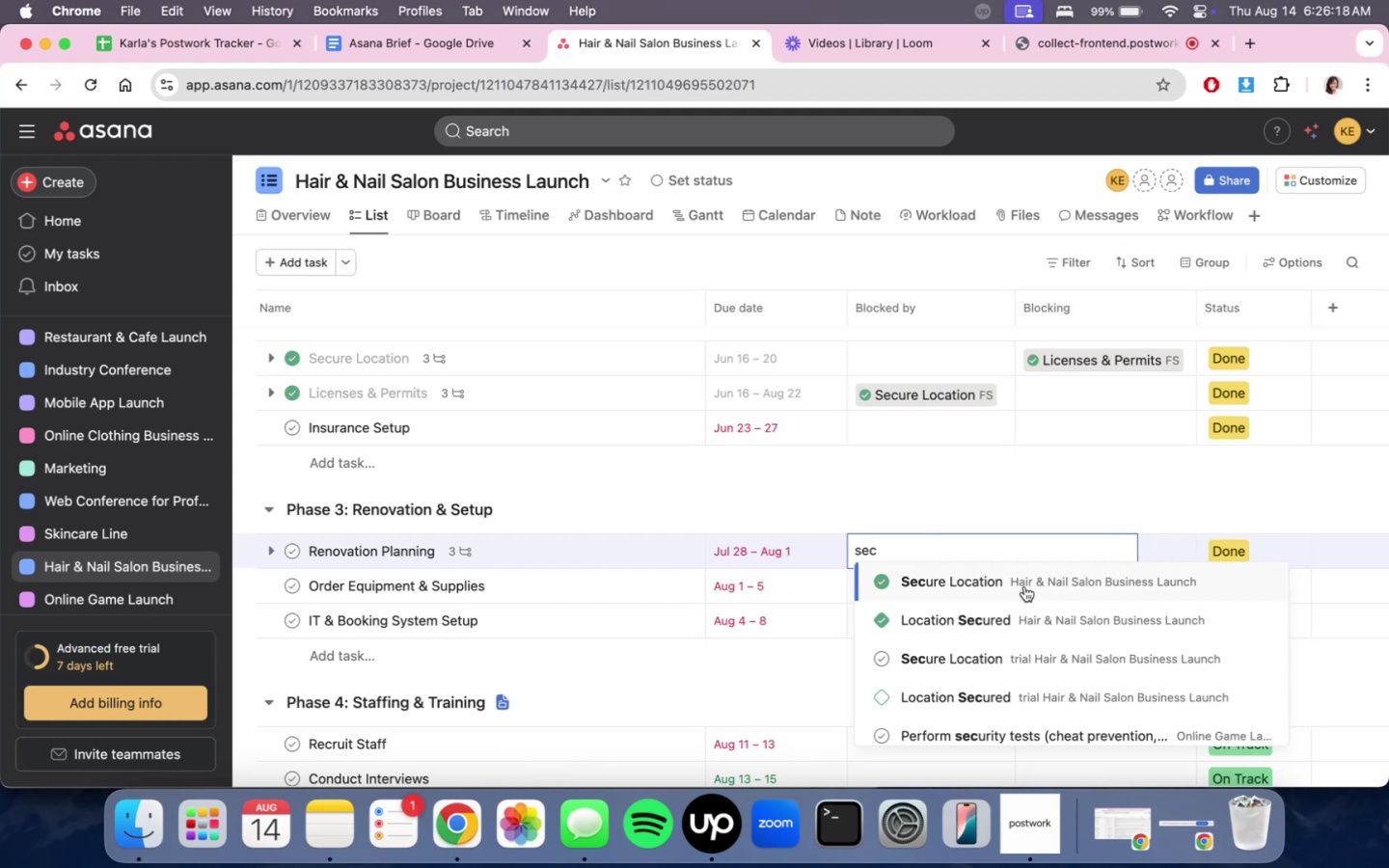 
wait(12.92)
 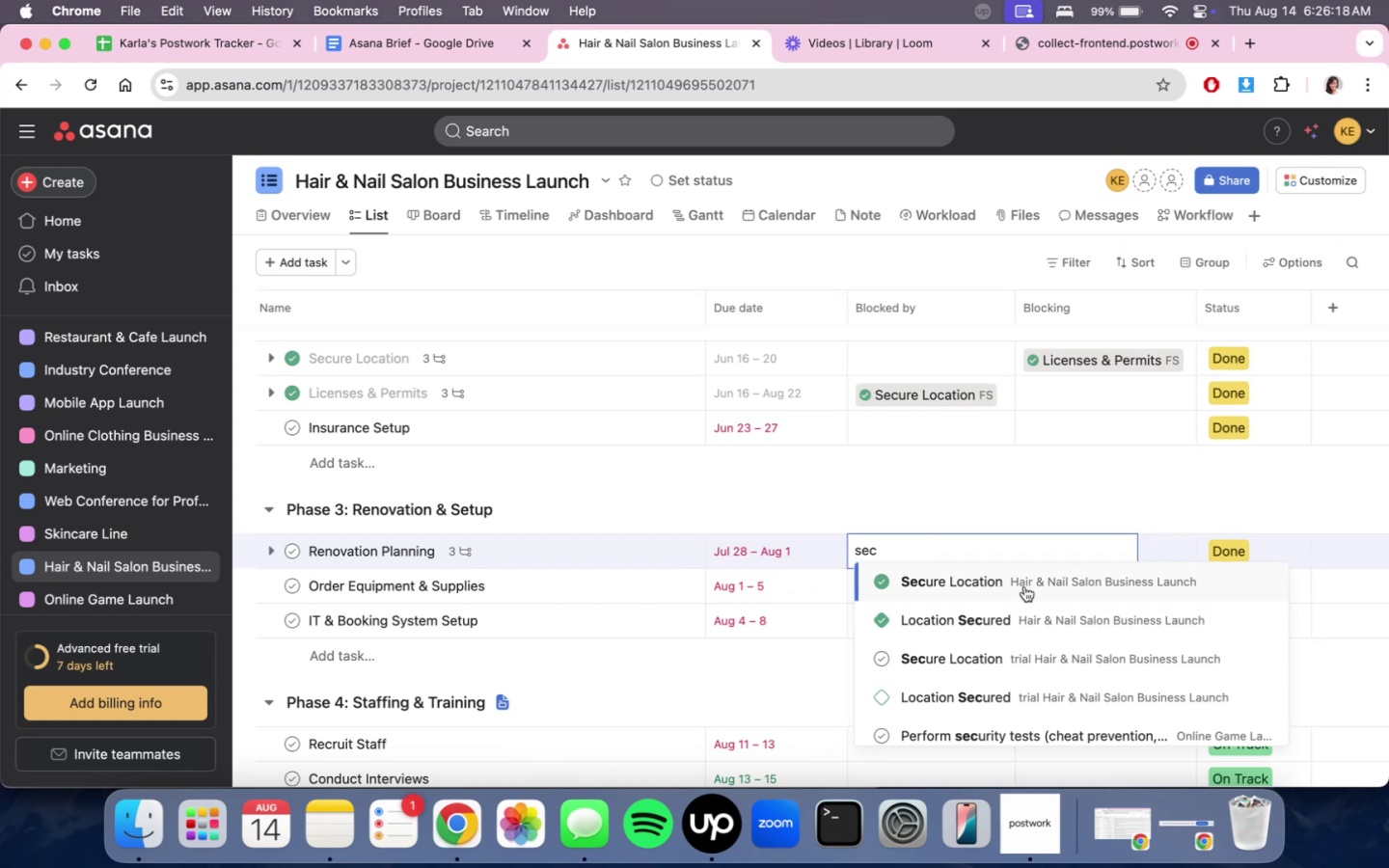 
left_click([1024, 586])
 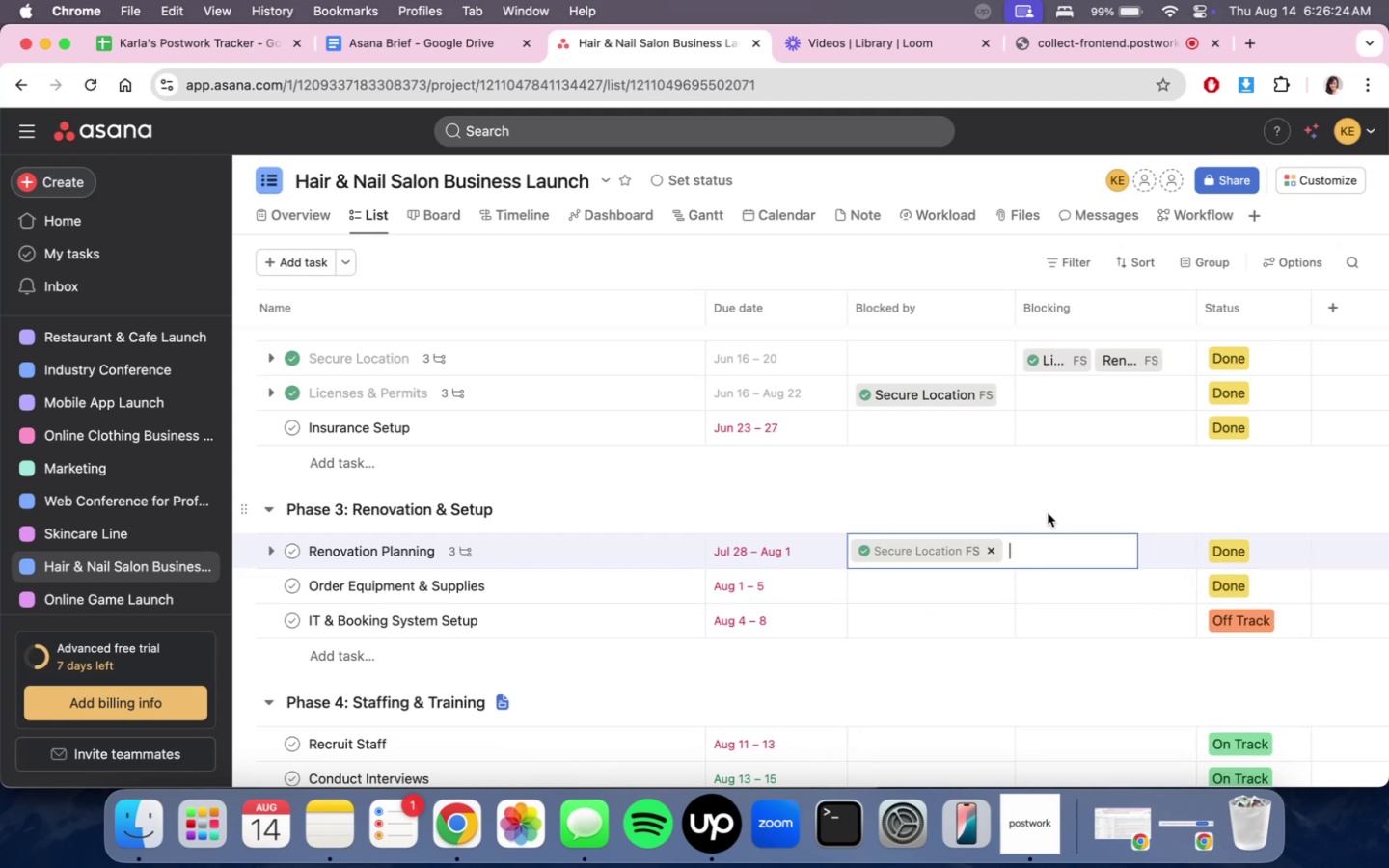 
left_click([1049, 502])
 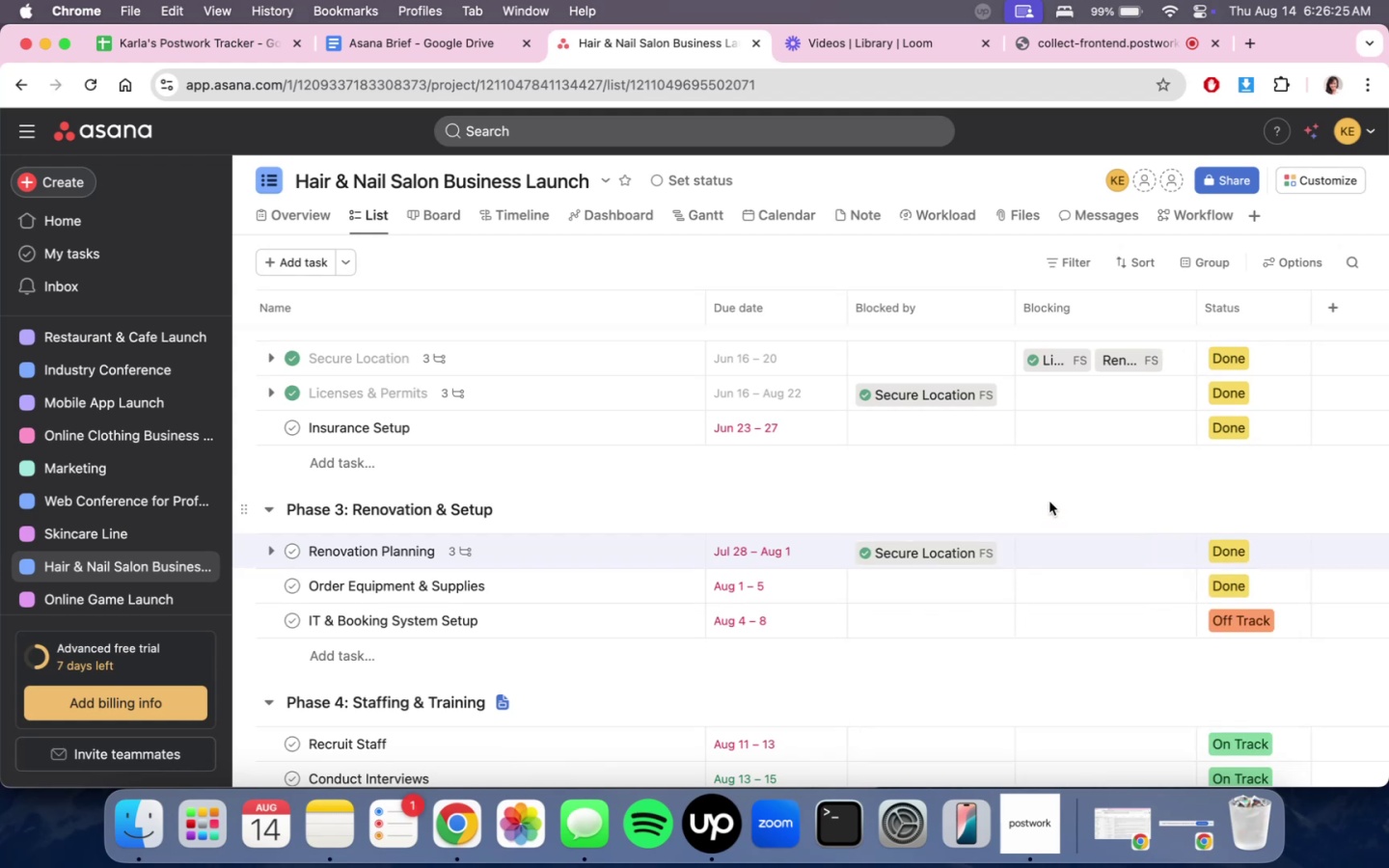 
scroll: coordinate [1049, 502], scroll_direction: up, amount: 2.0
 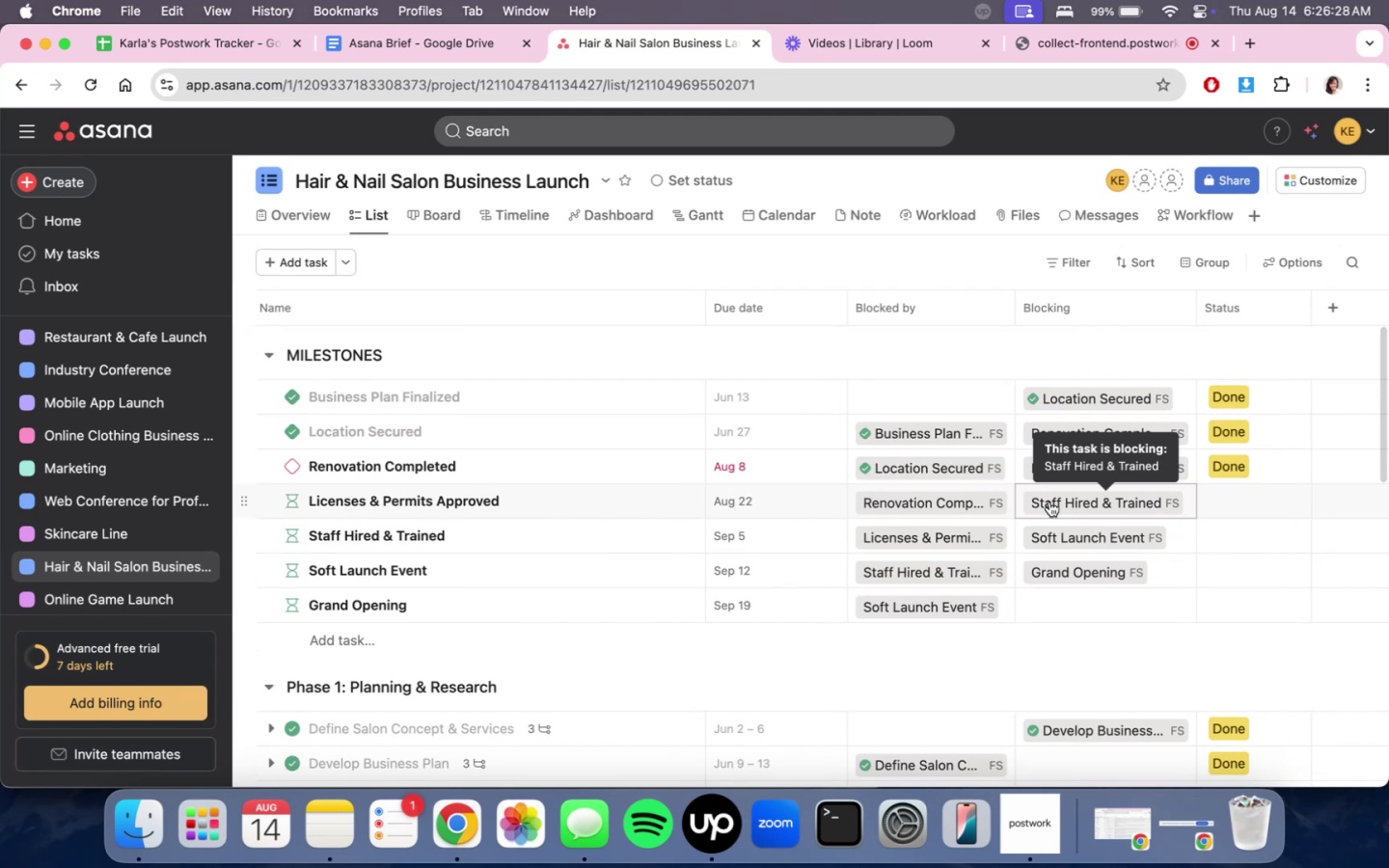 
scroll: coordinate [1042, 568], scroll_direction: down, amount: 15.0
 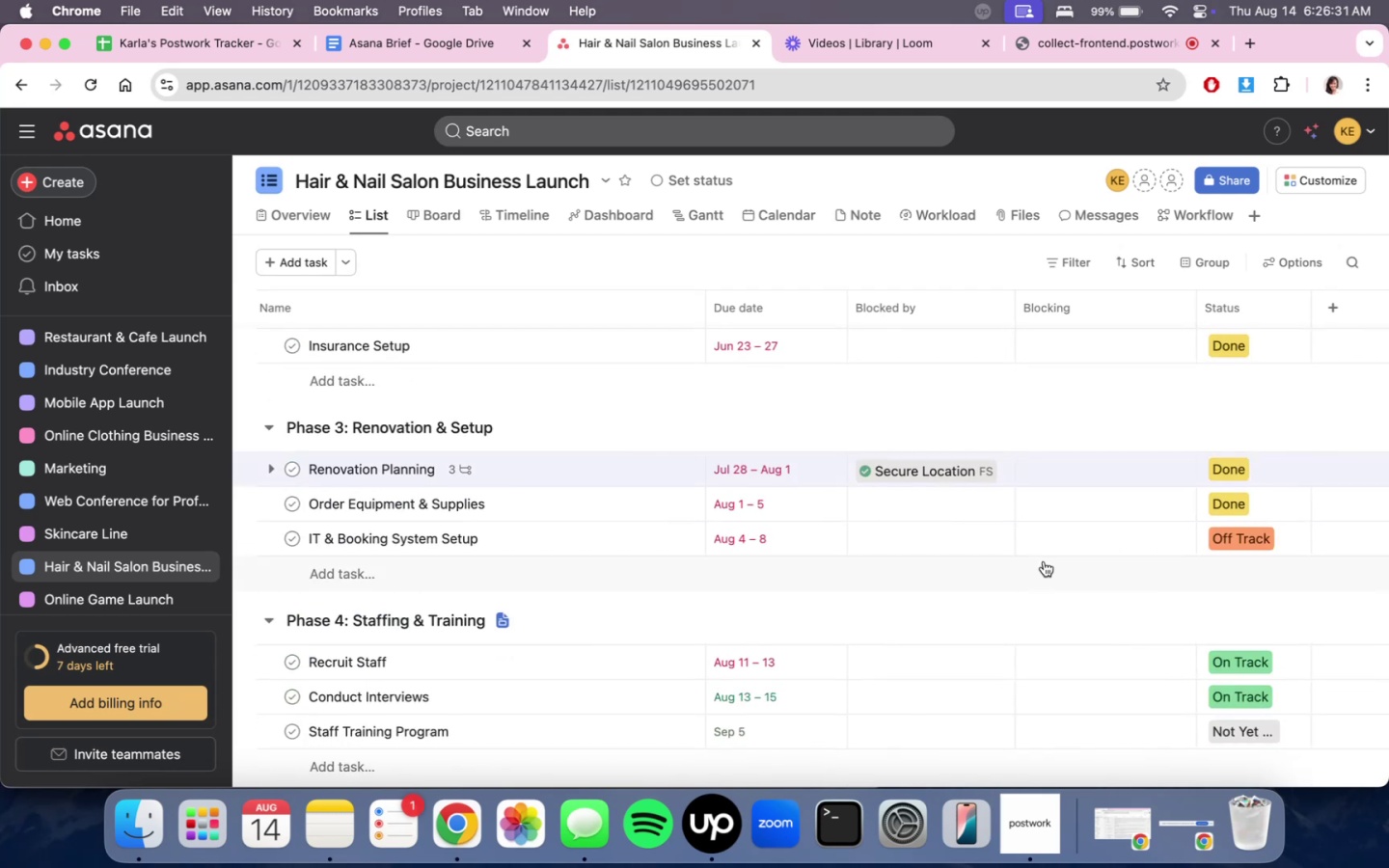 
wait(8.51)
 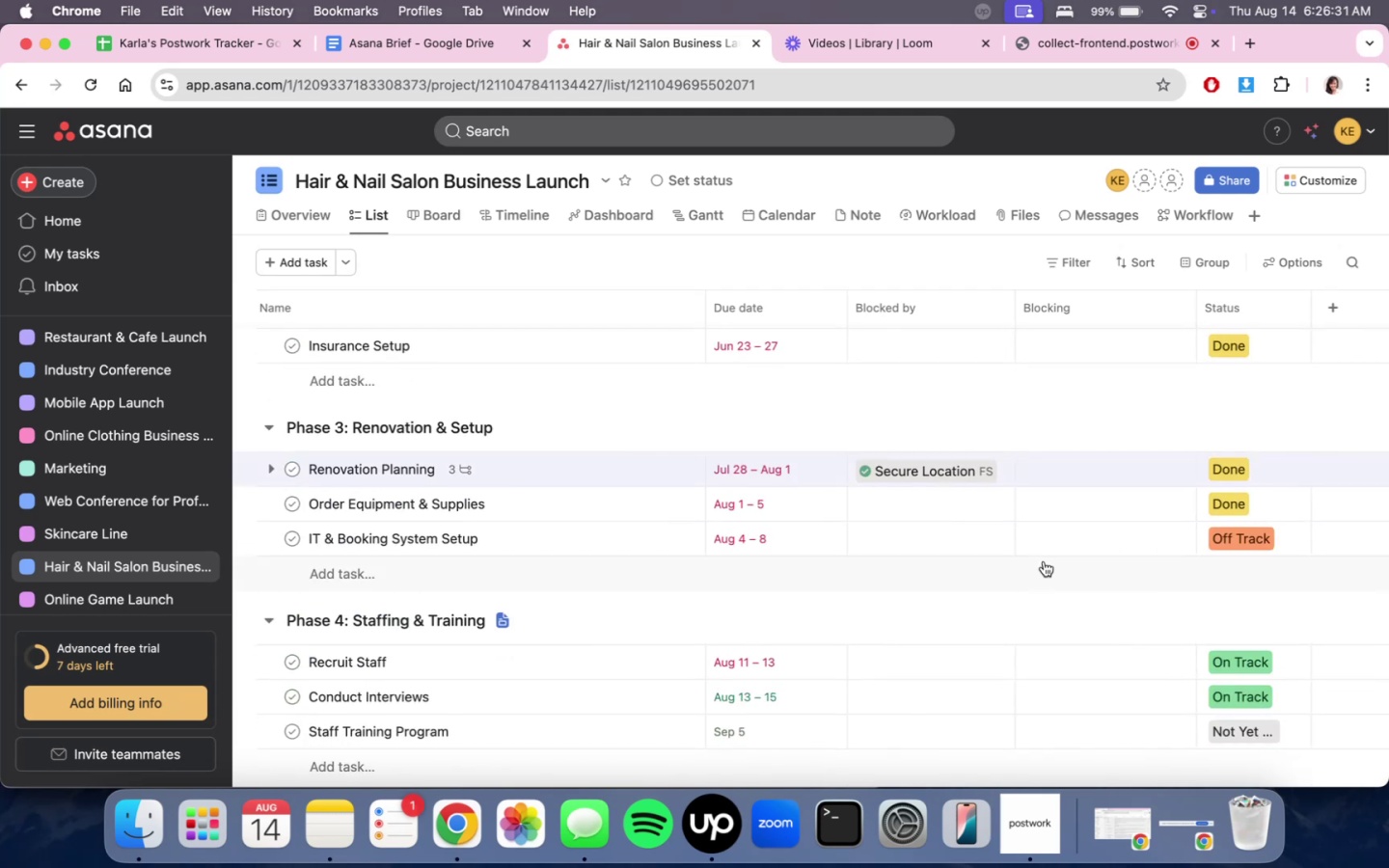 
scroll: coordinate [1001, 578], scroll_direction: up, amount: 2.0
 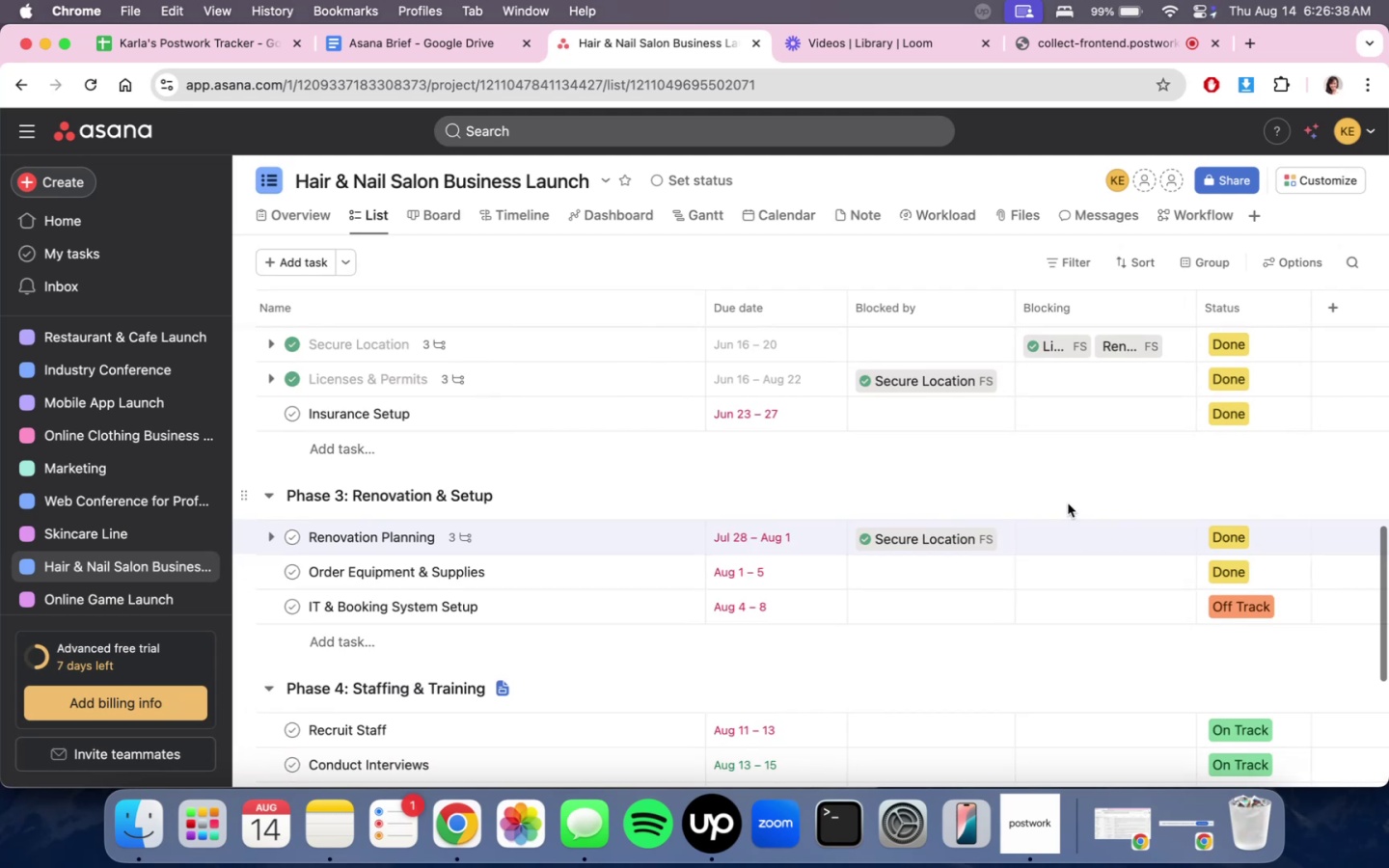 
left_click([1072, 496])
 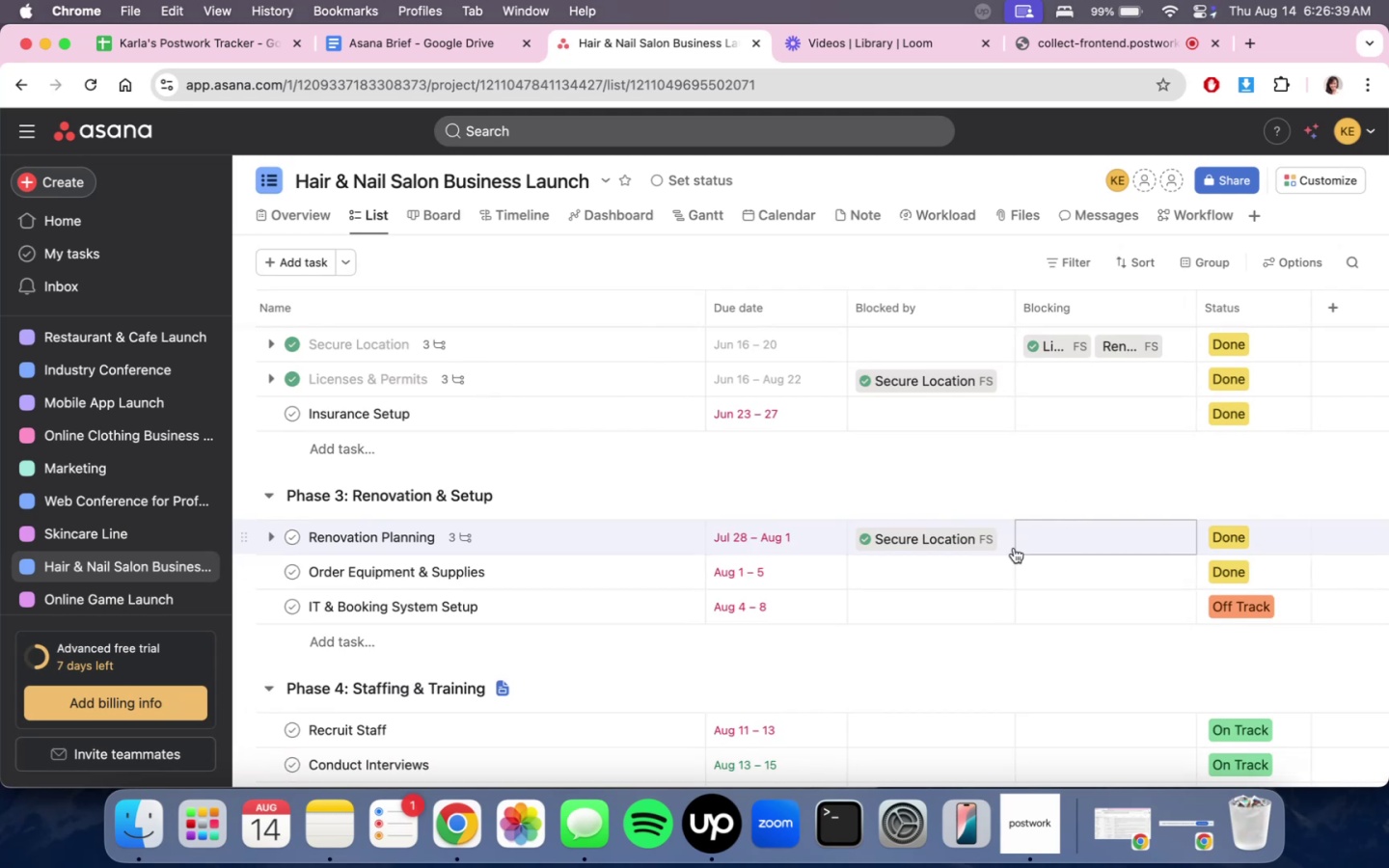 
scroll: coordinate [960, 634], scroll_direction: down, amount: 2.0
 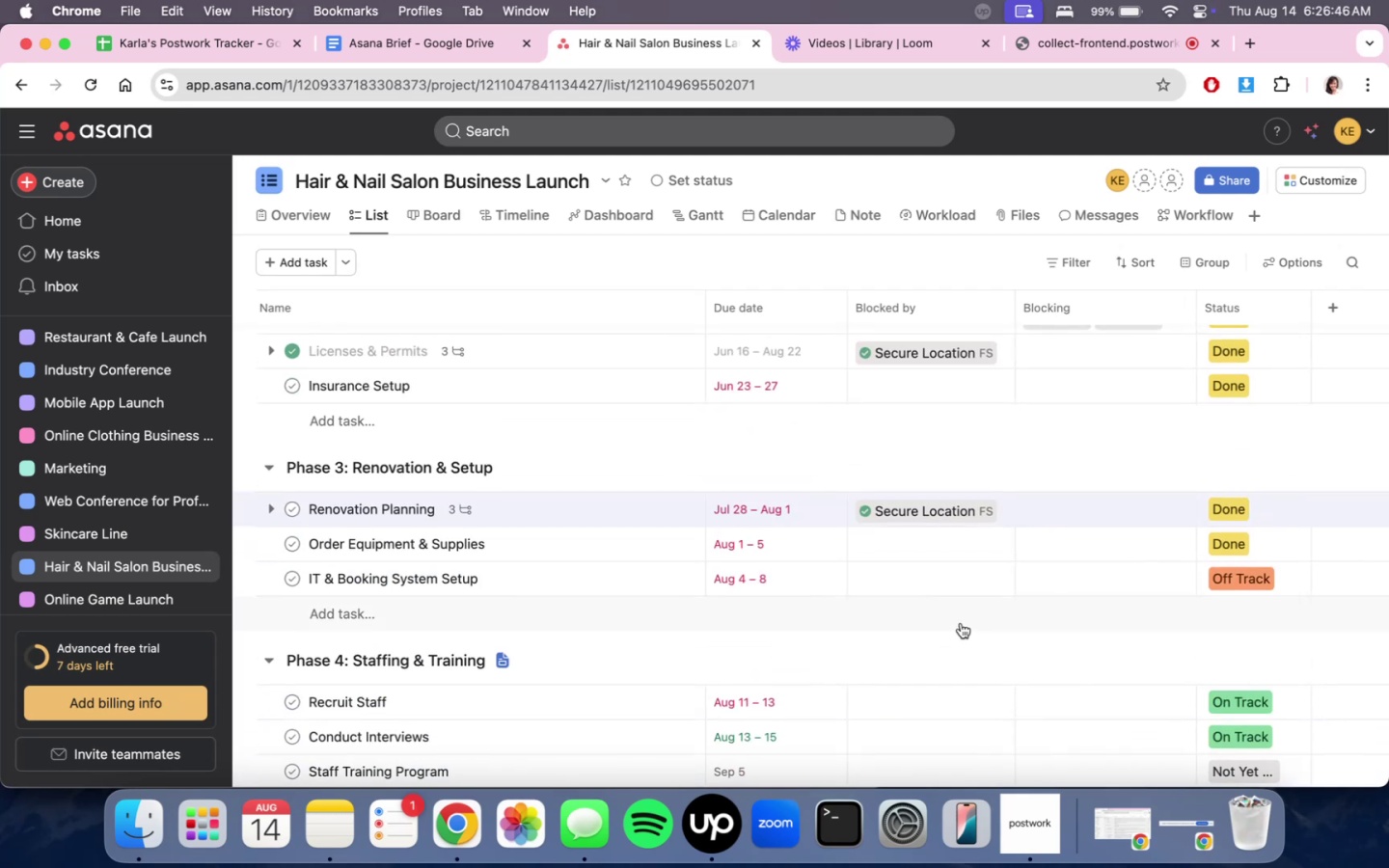 
wait(11.02)
 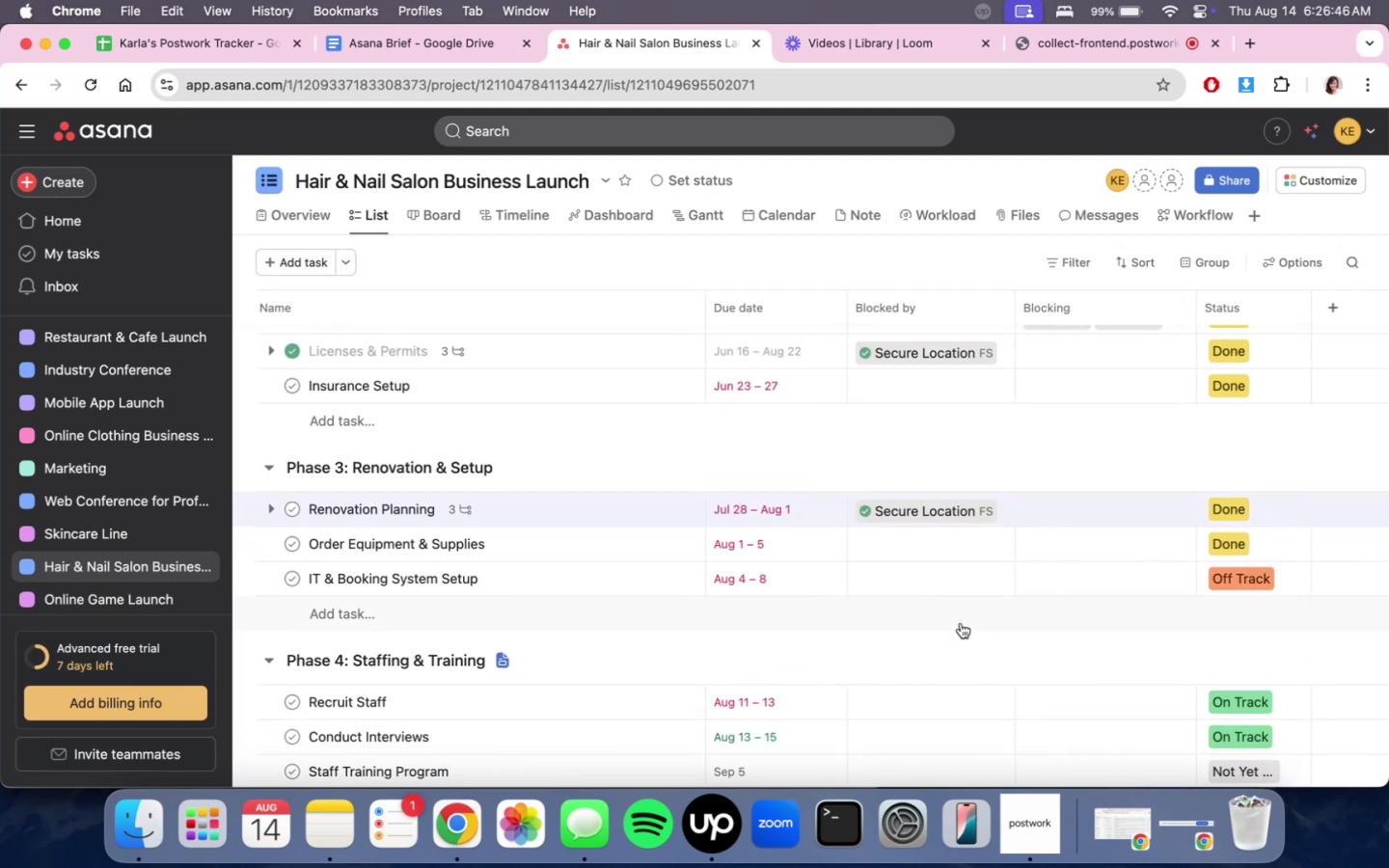 
scroll: coordinate [961, 623], scroll_direction: up, amount: 1.0
 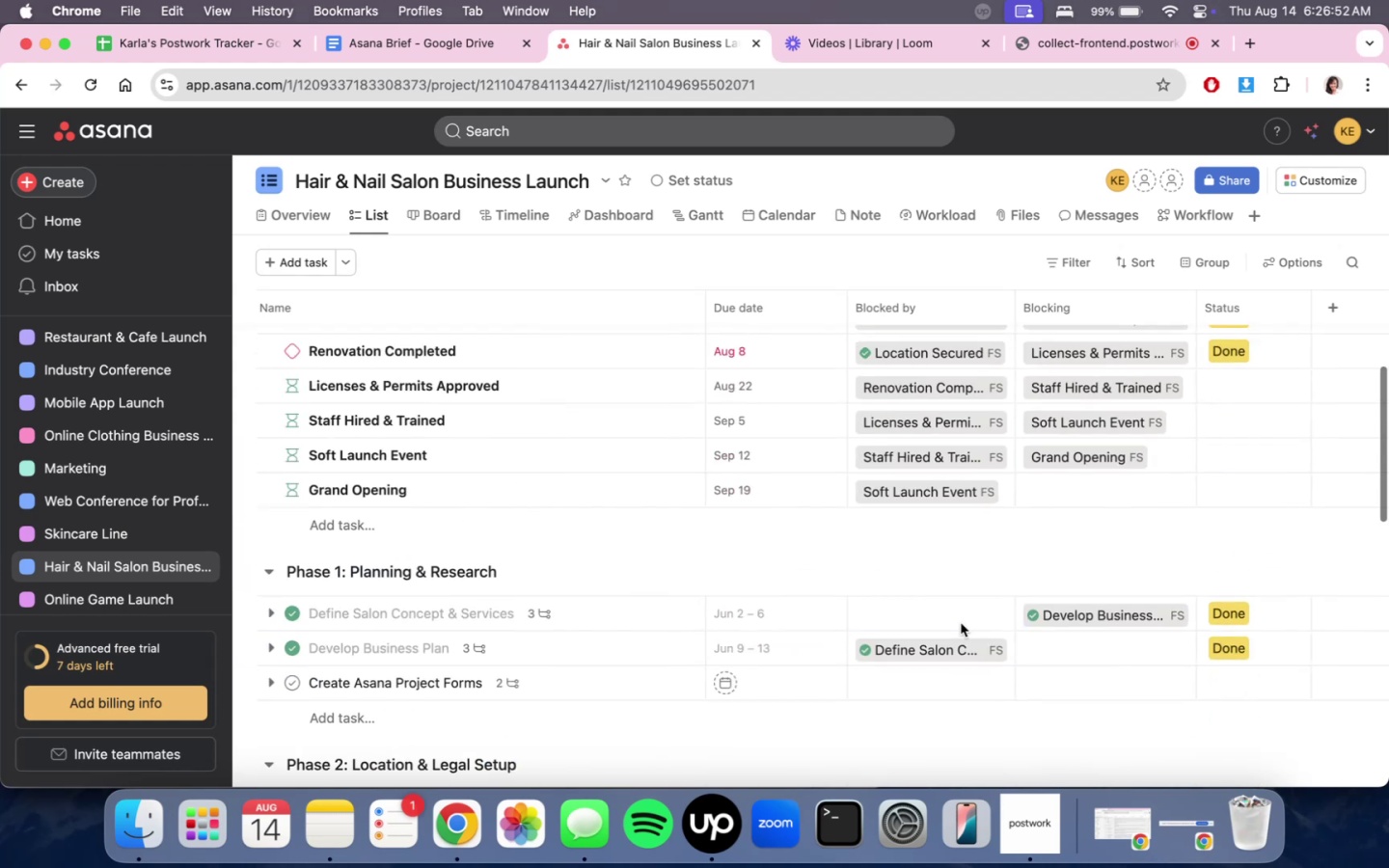 
scroll: coordinate [961, 623], scroll_direction: down, amount: 8.0
 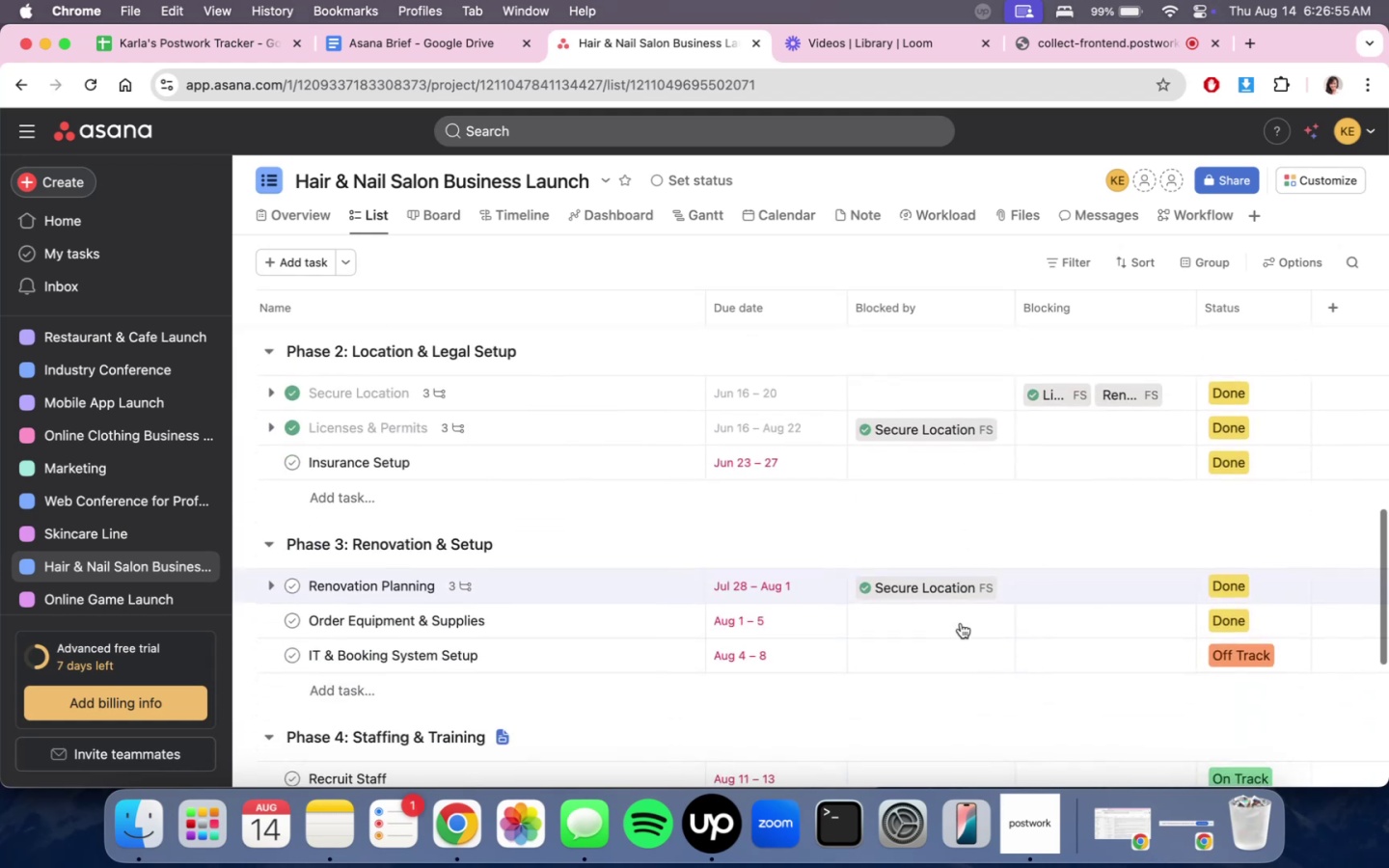 
scroll: coordinate [976, 635], scroll_direction: up, amount: 12.0
 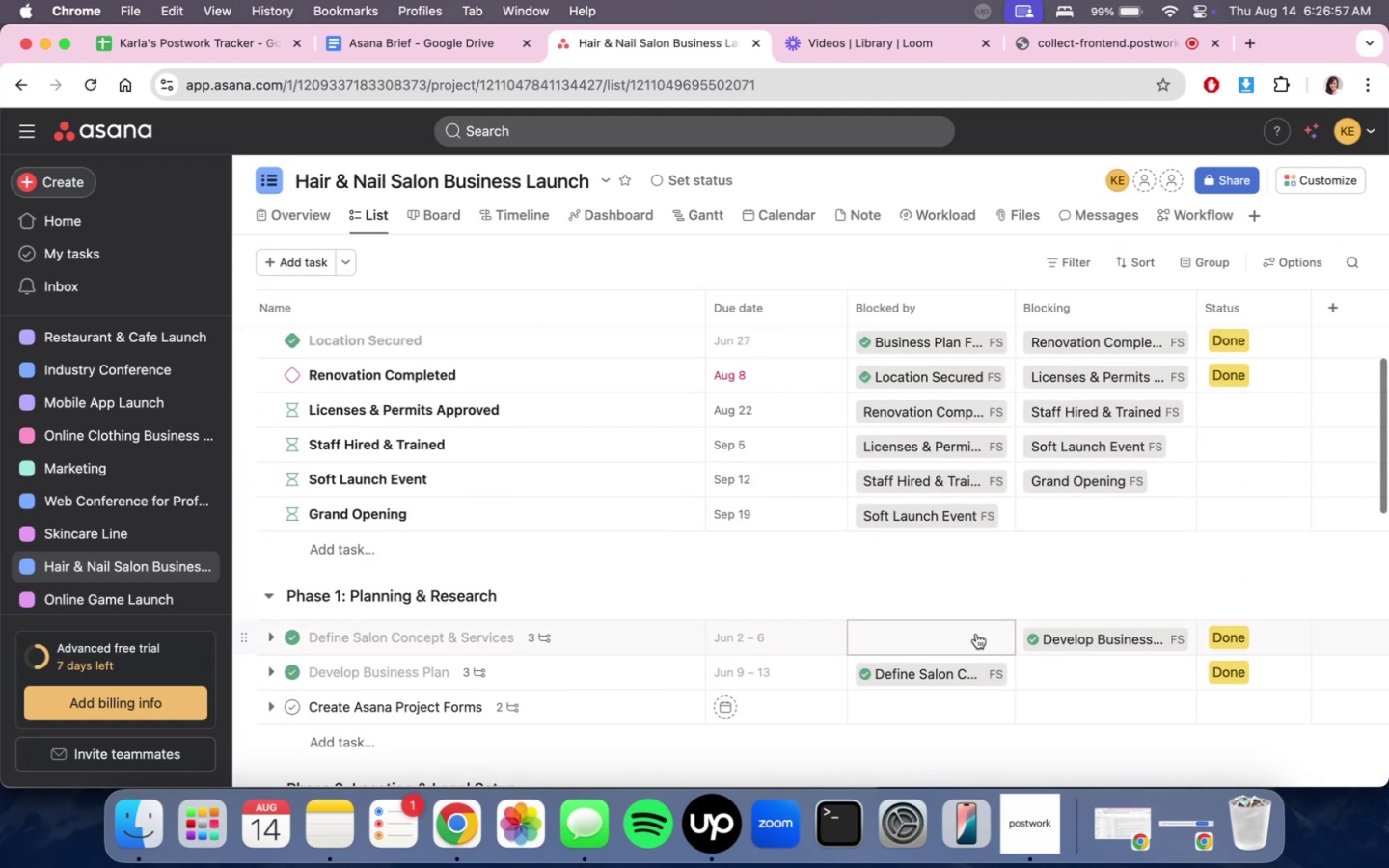 
scroll: coordinate [976, 633], scroll_direction: down, amount: 14.0
 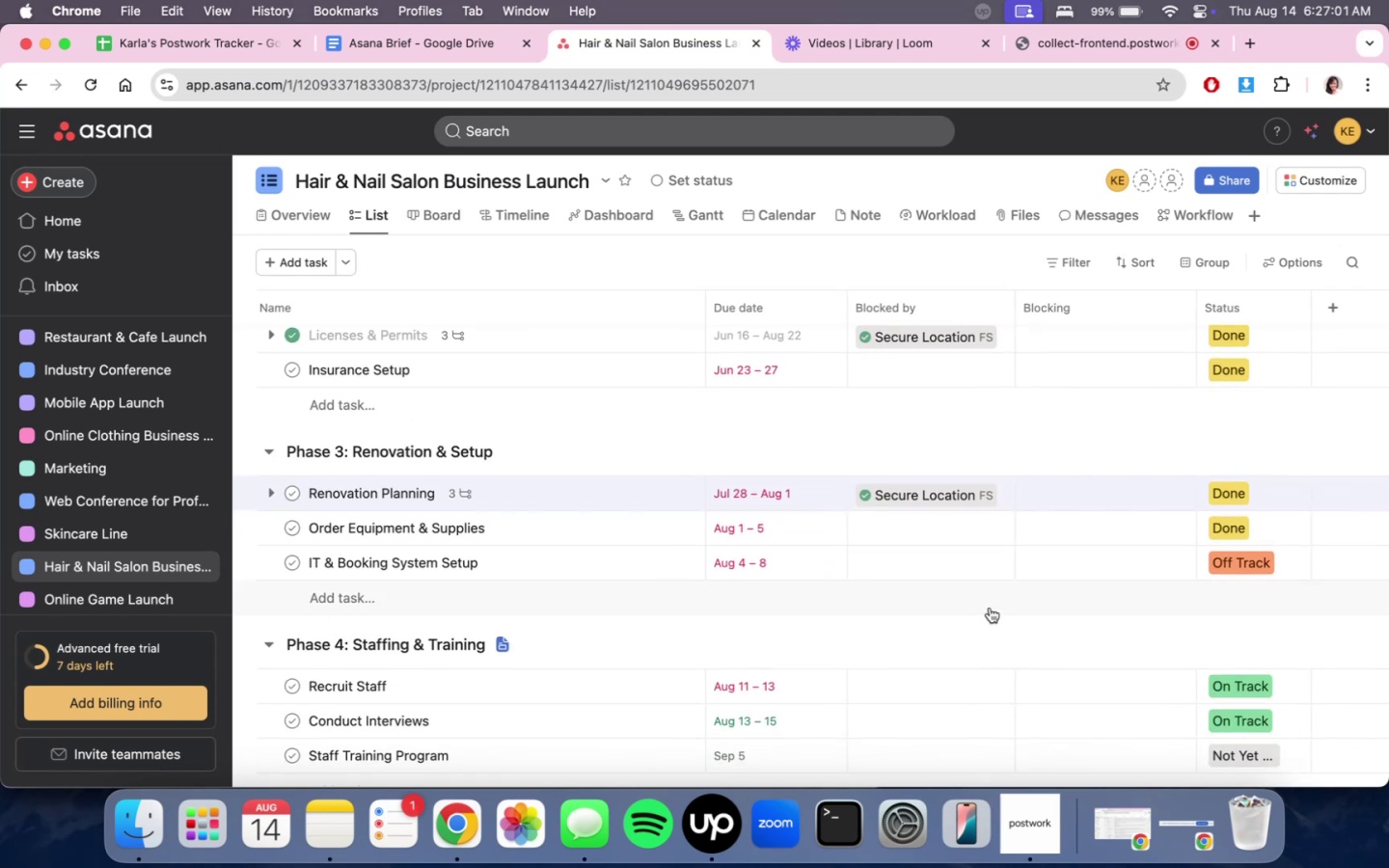 
left_click([971, 542])
 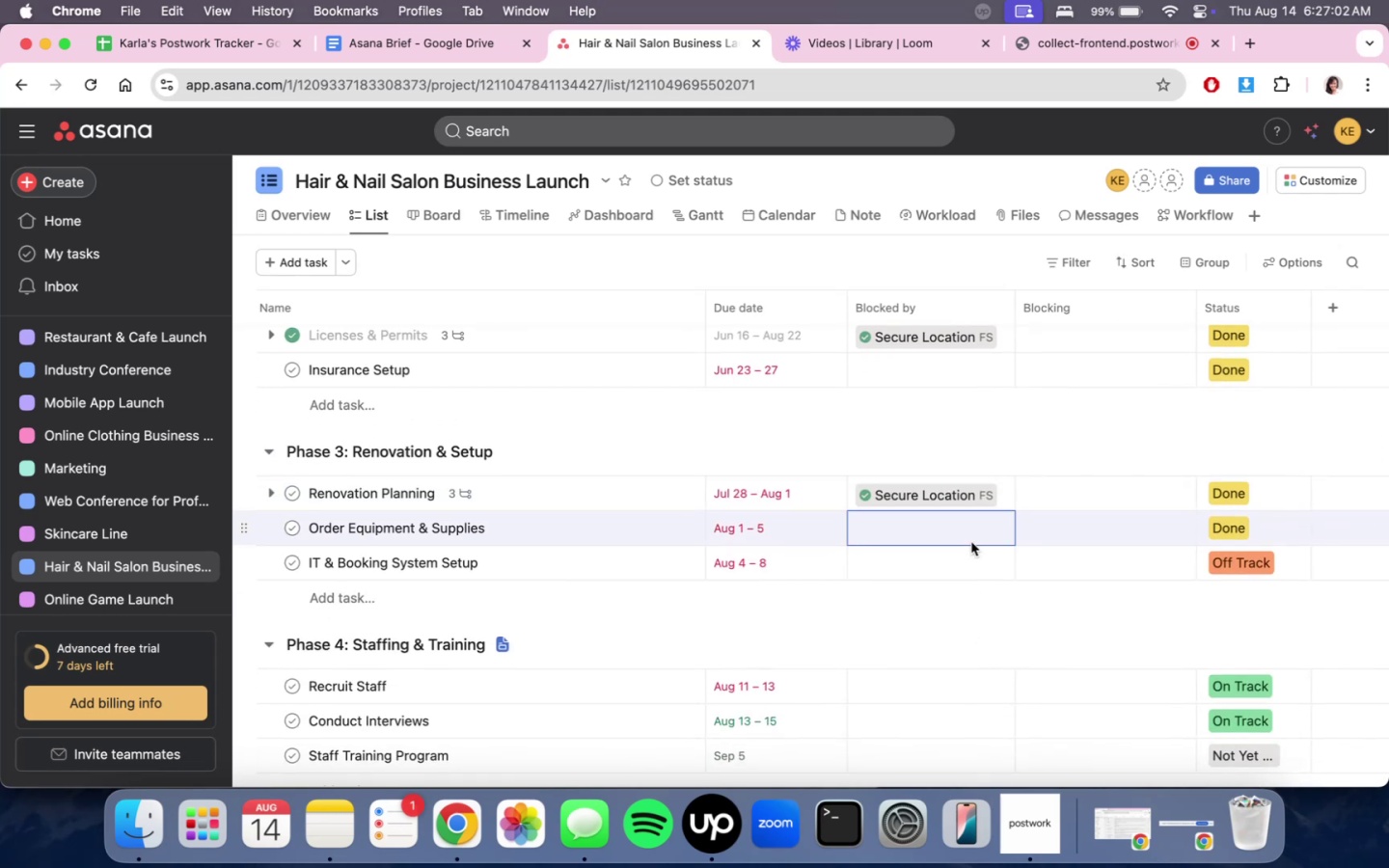 
double_click([975, 531])
 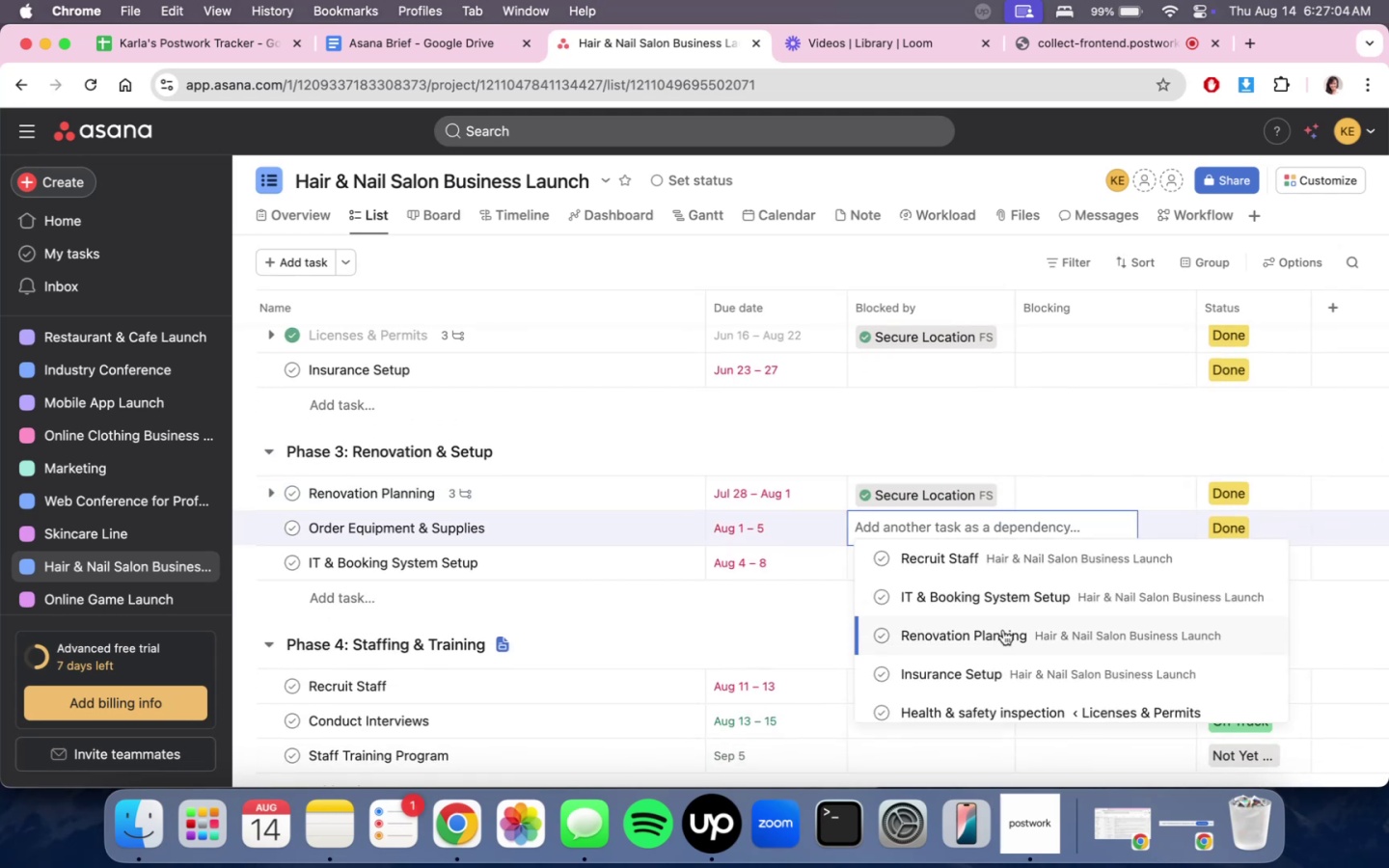 
double_click([893, 641])
 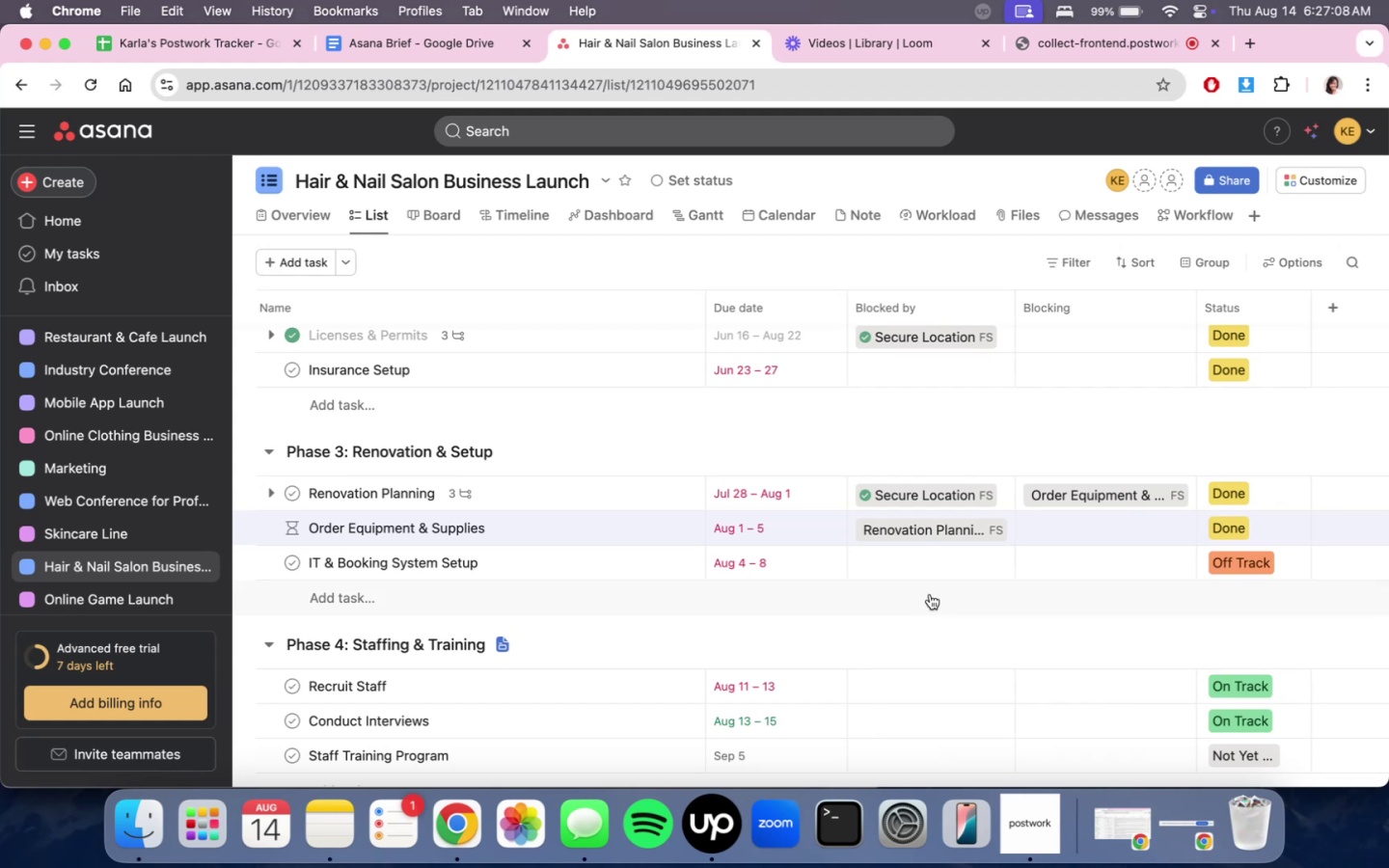 
mouse_move([879, 543])
 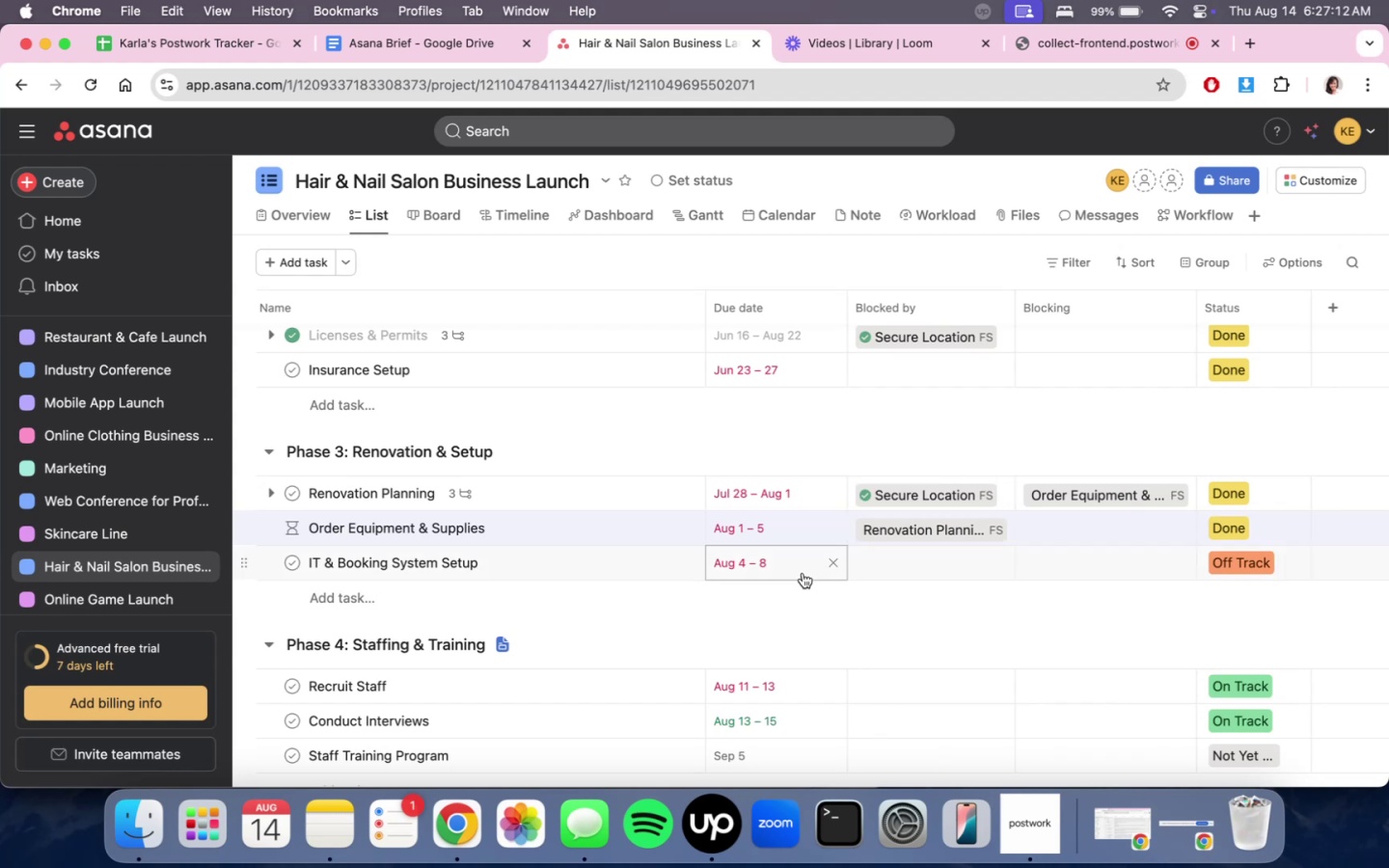 
scroll: coordinate [840, 633], scroll_direction: up, amount: 4.0
 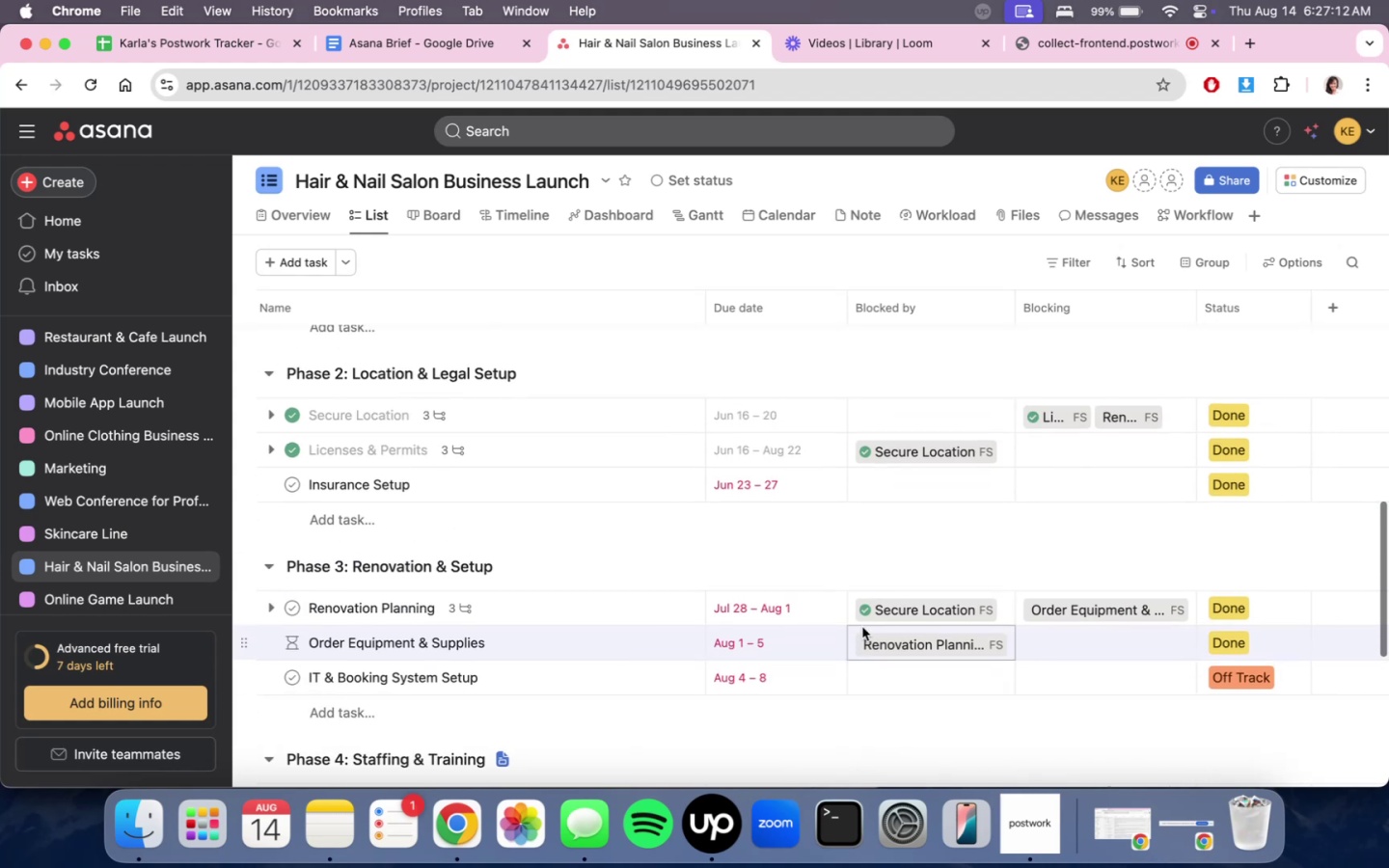 
scroll: coordinate [955, 618], scroll_direction: down, amount: 6.0
 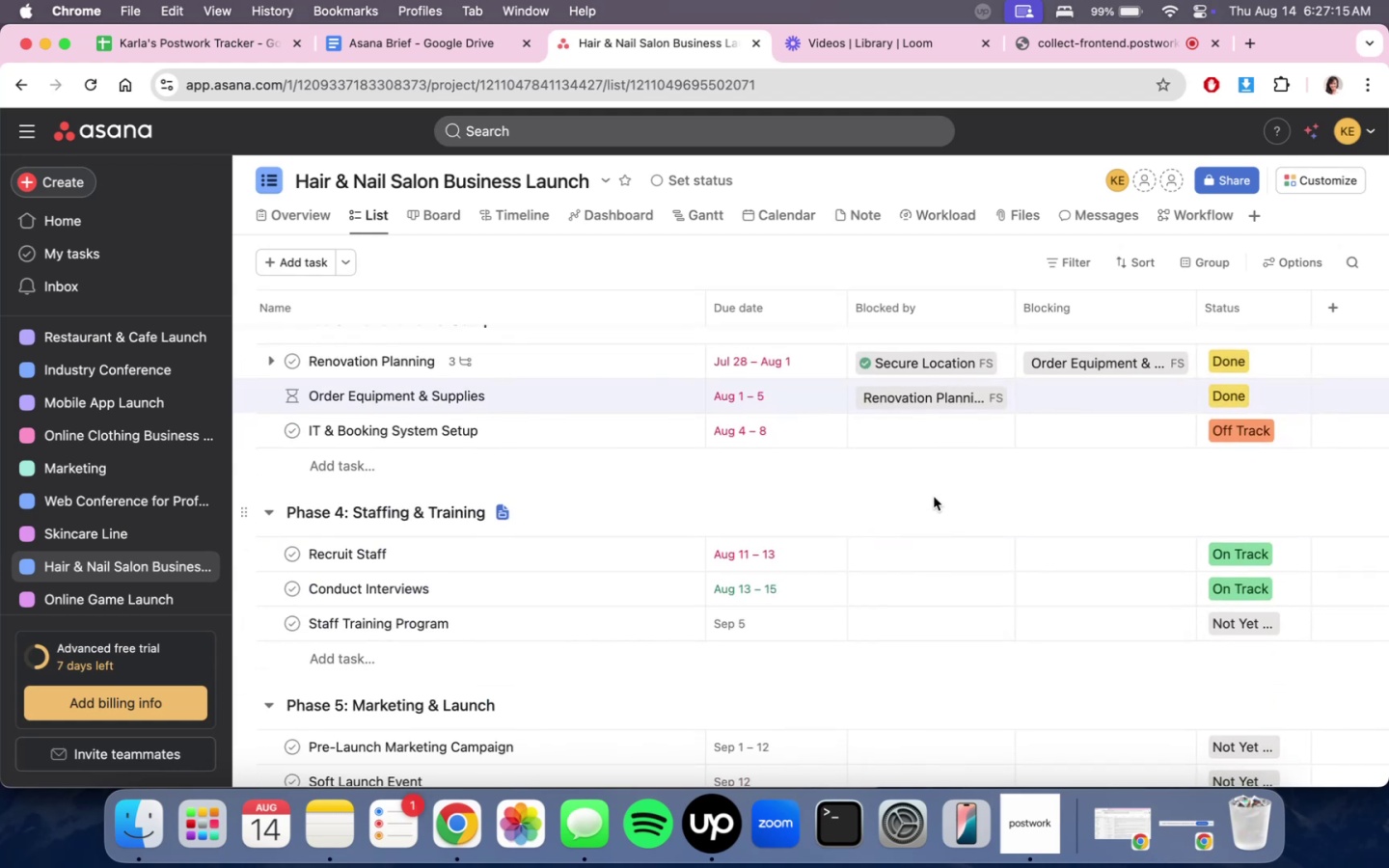 
left_click([929, 570])
 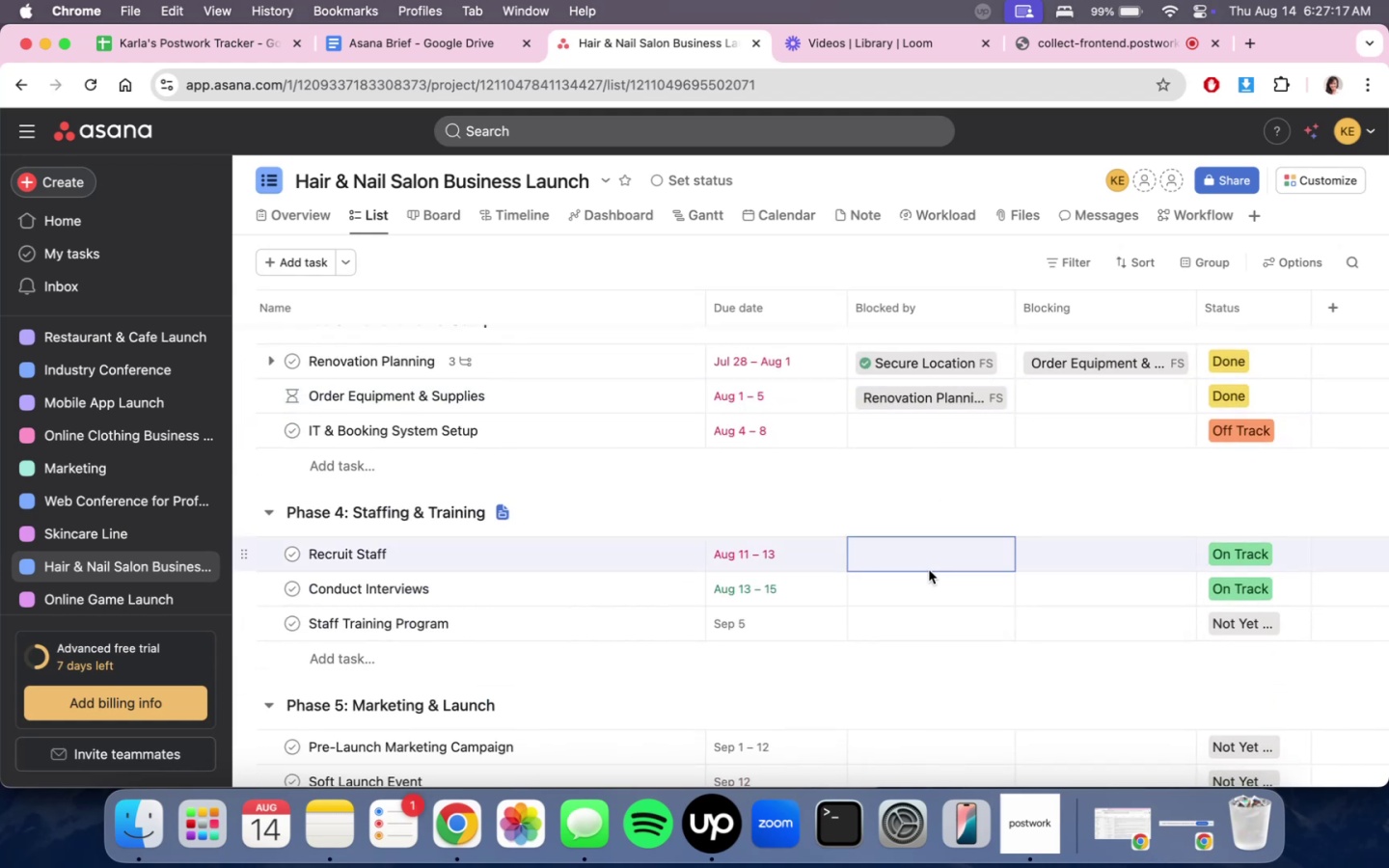 
double_click([935, 556])
 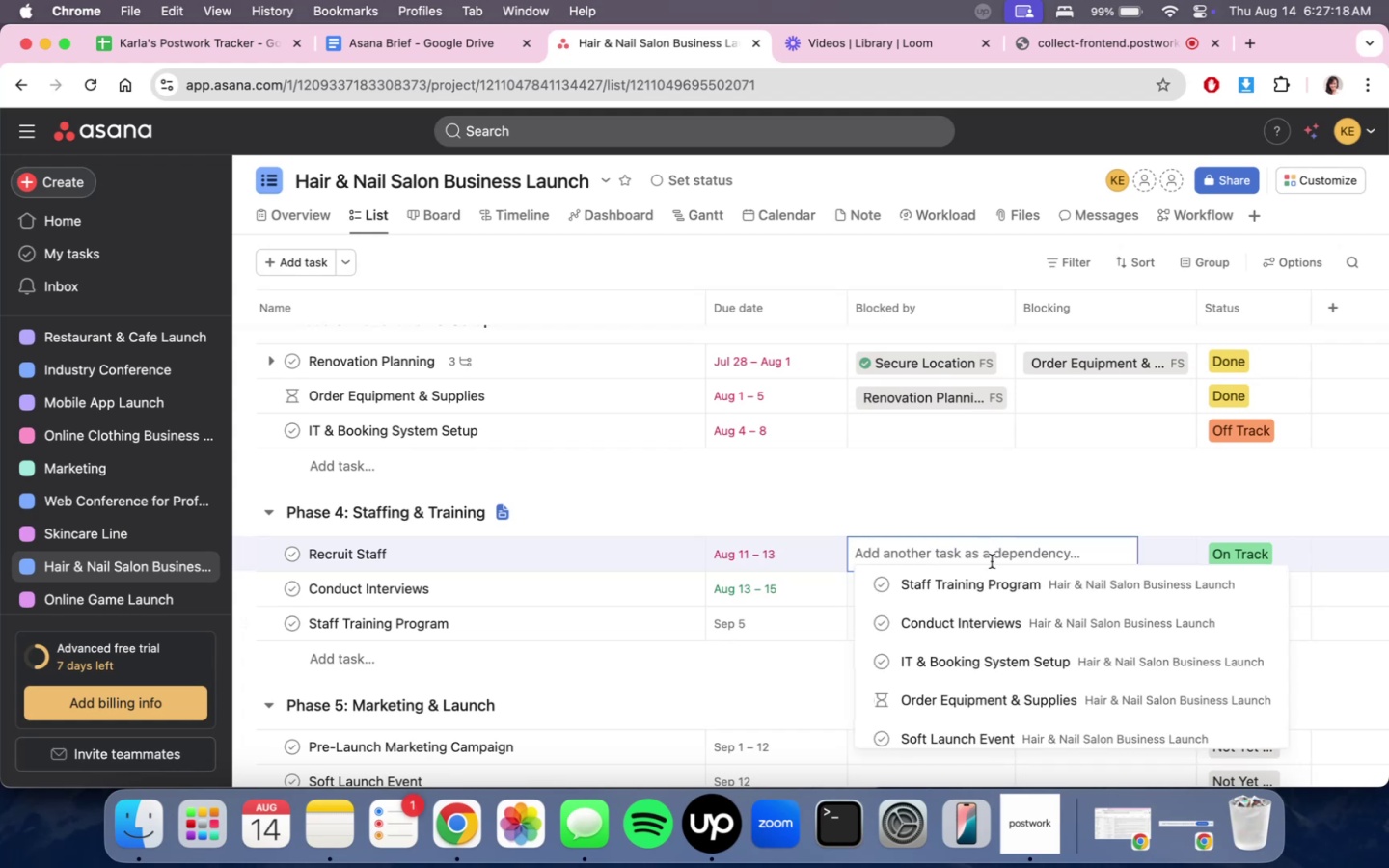 
scroll: coordinate [991, 628], scroll_direction: down, amount: 11.0
 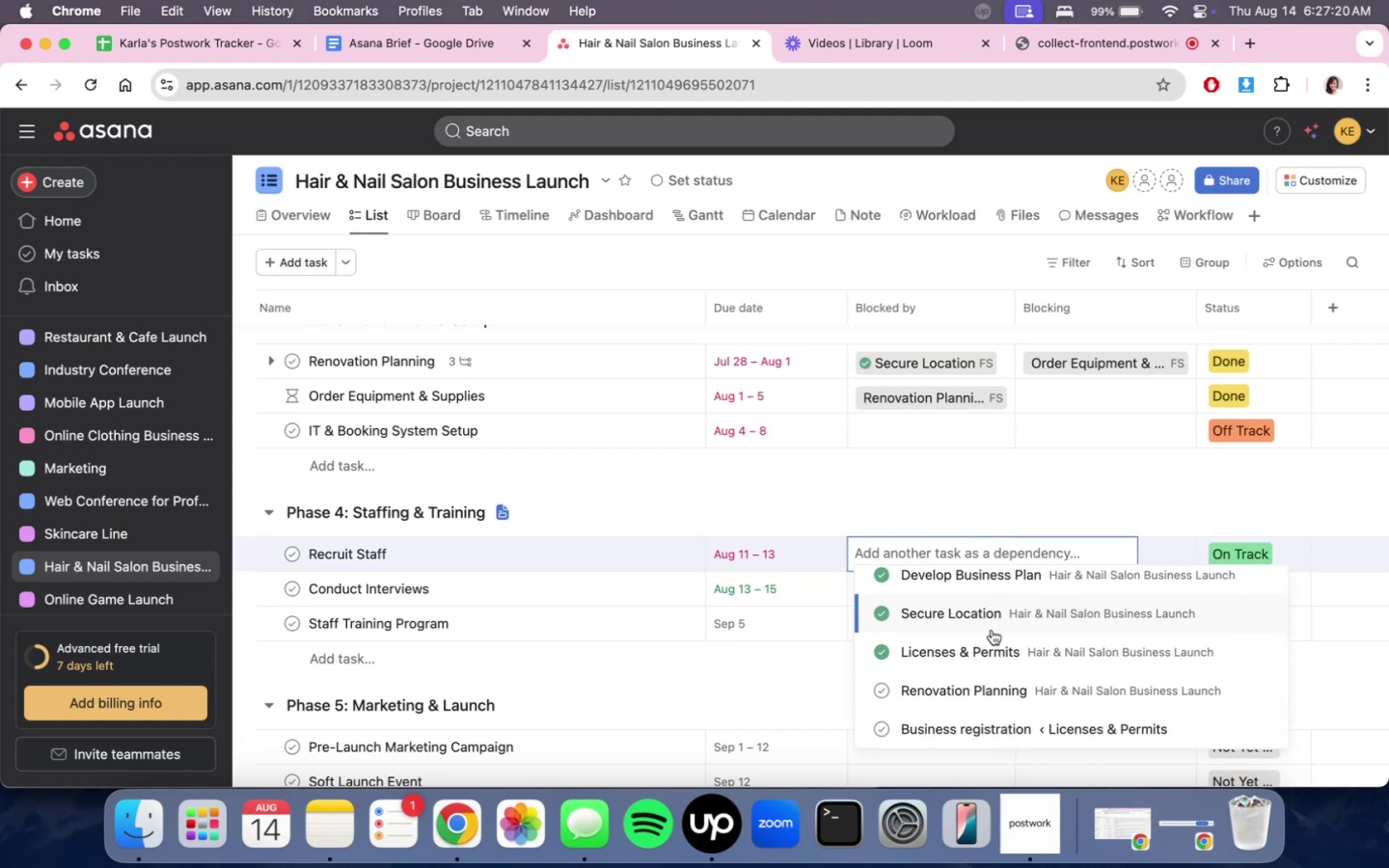 
left_click([995, 647])
 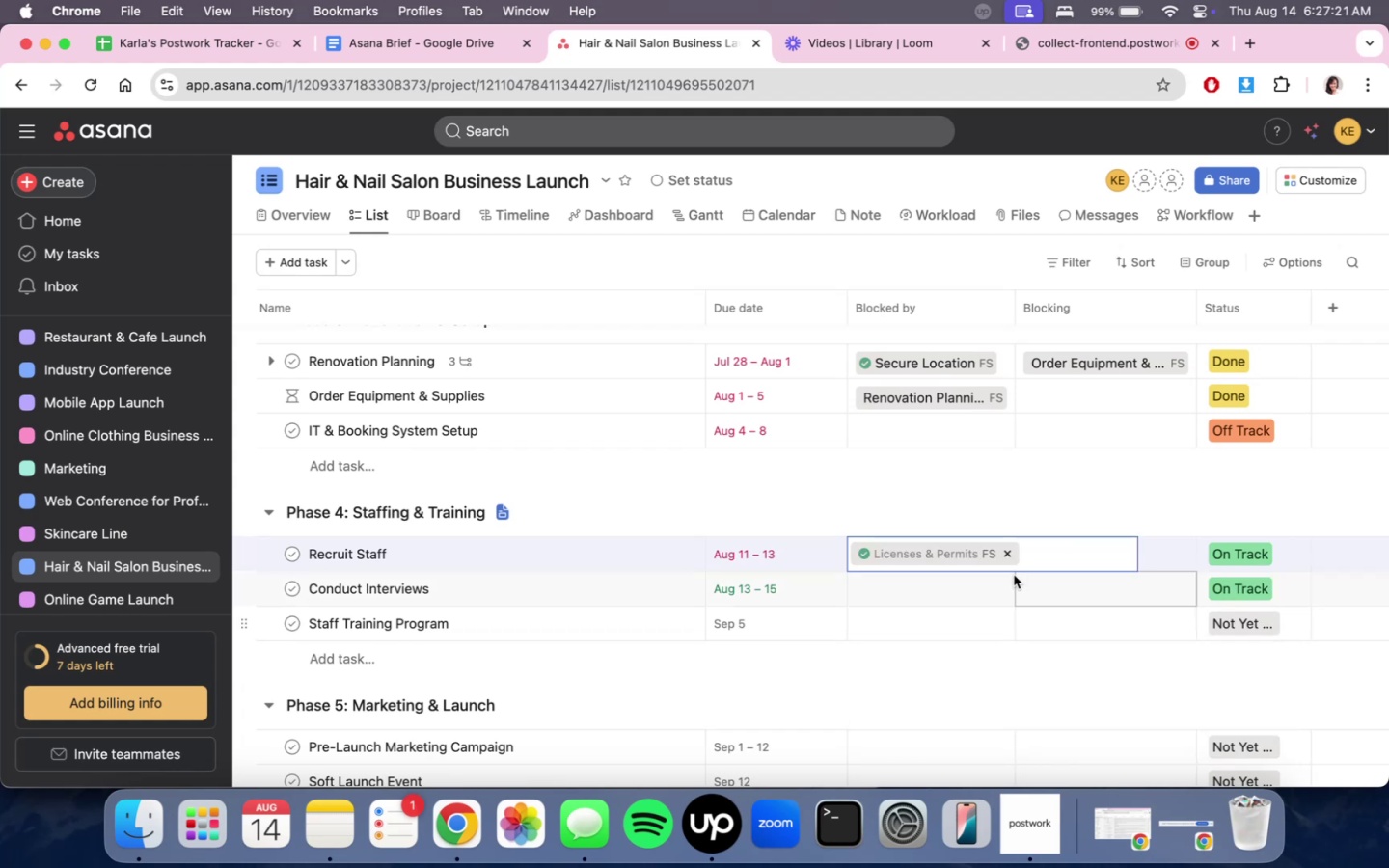 
double_click([1011, 475])
 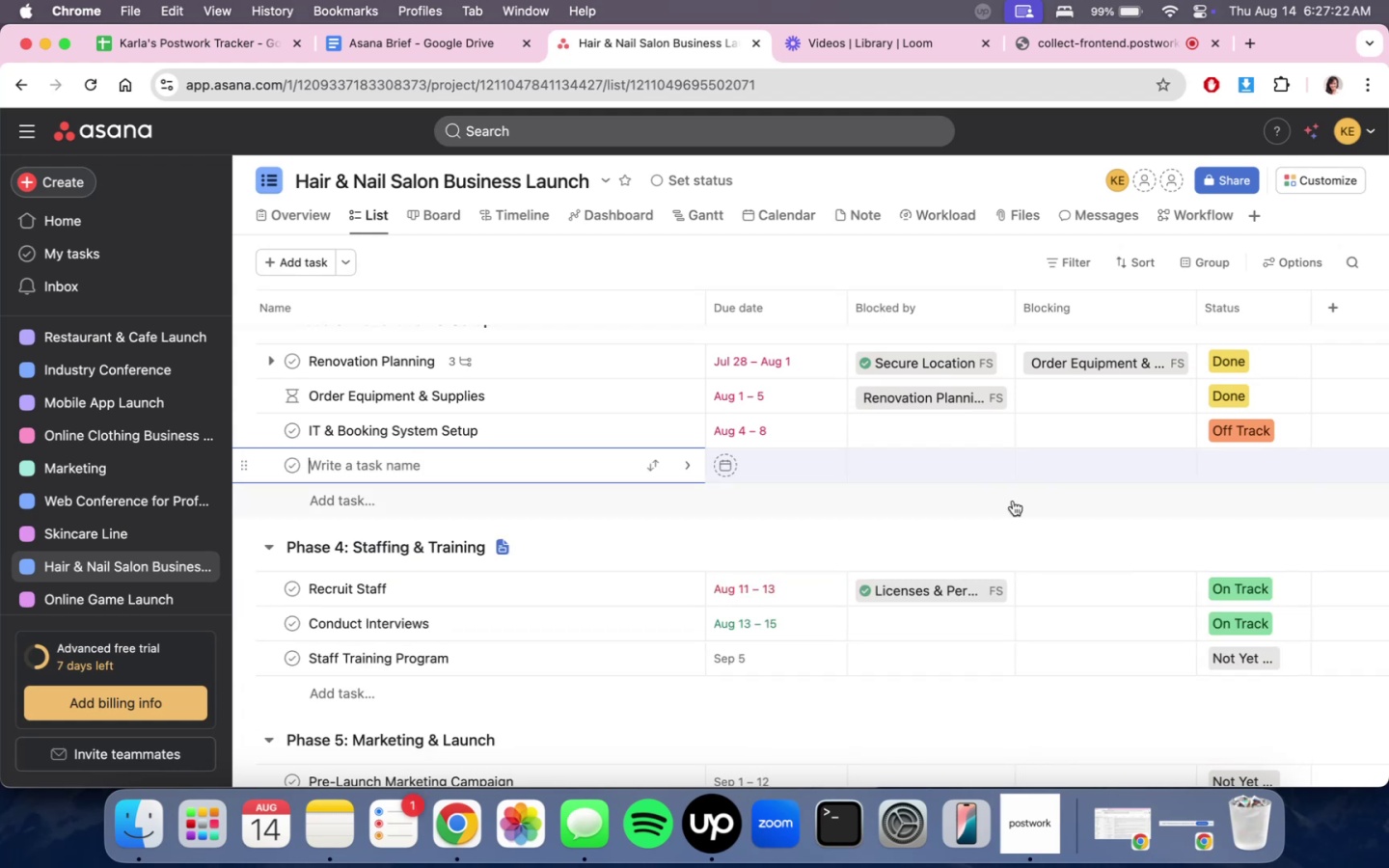 
left_click([1021, 515])
 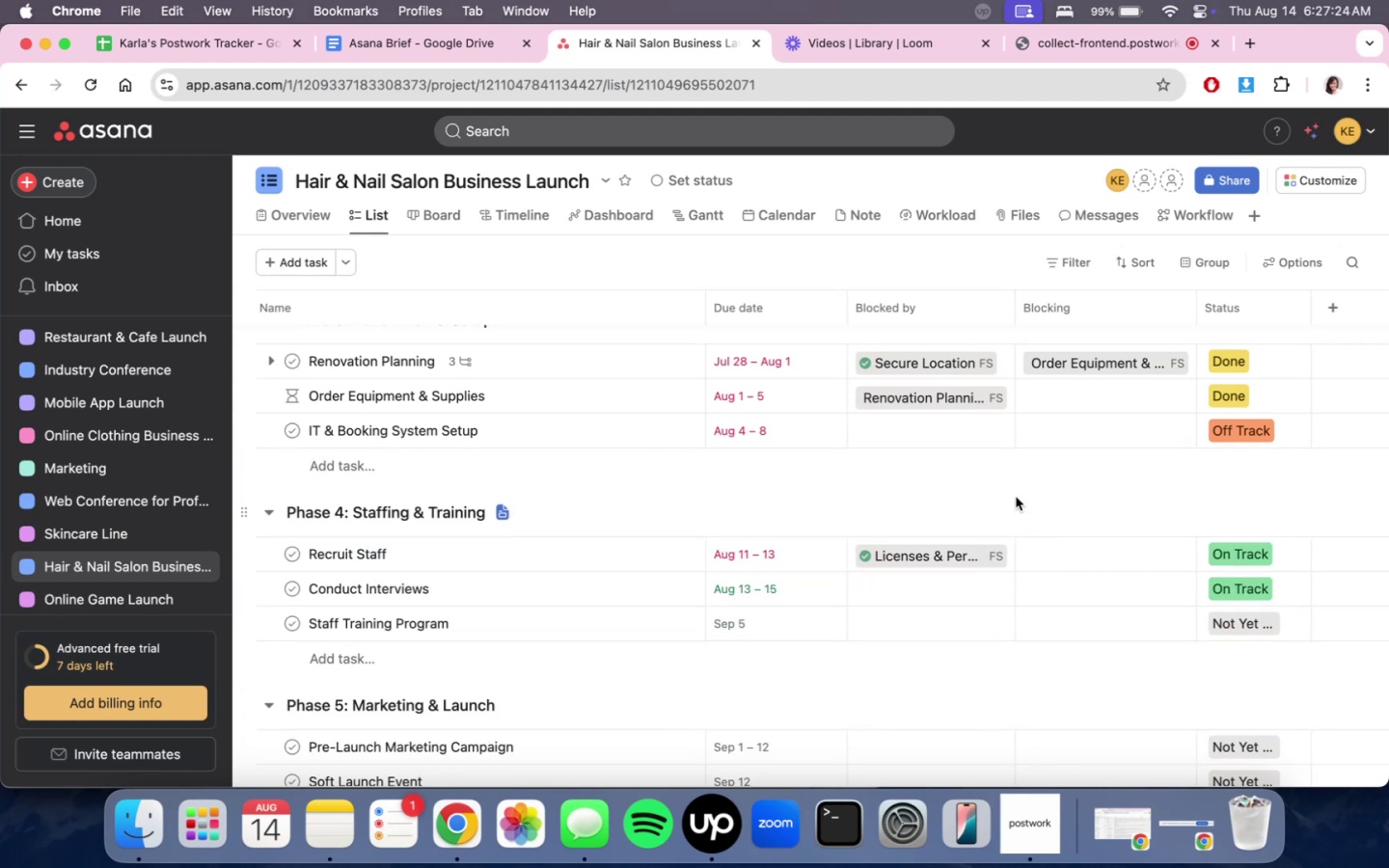 
mouse_move([999, 485])
 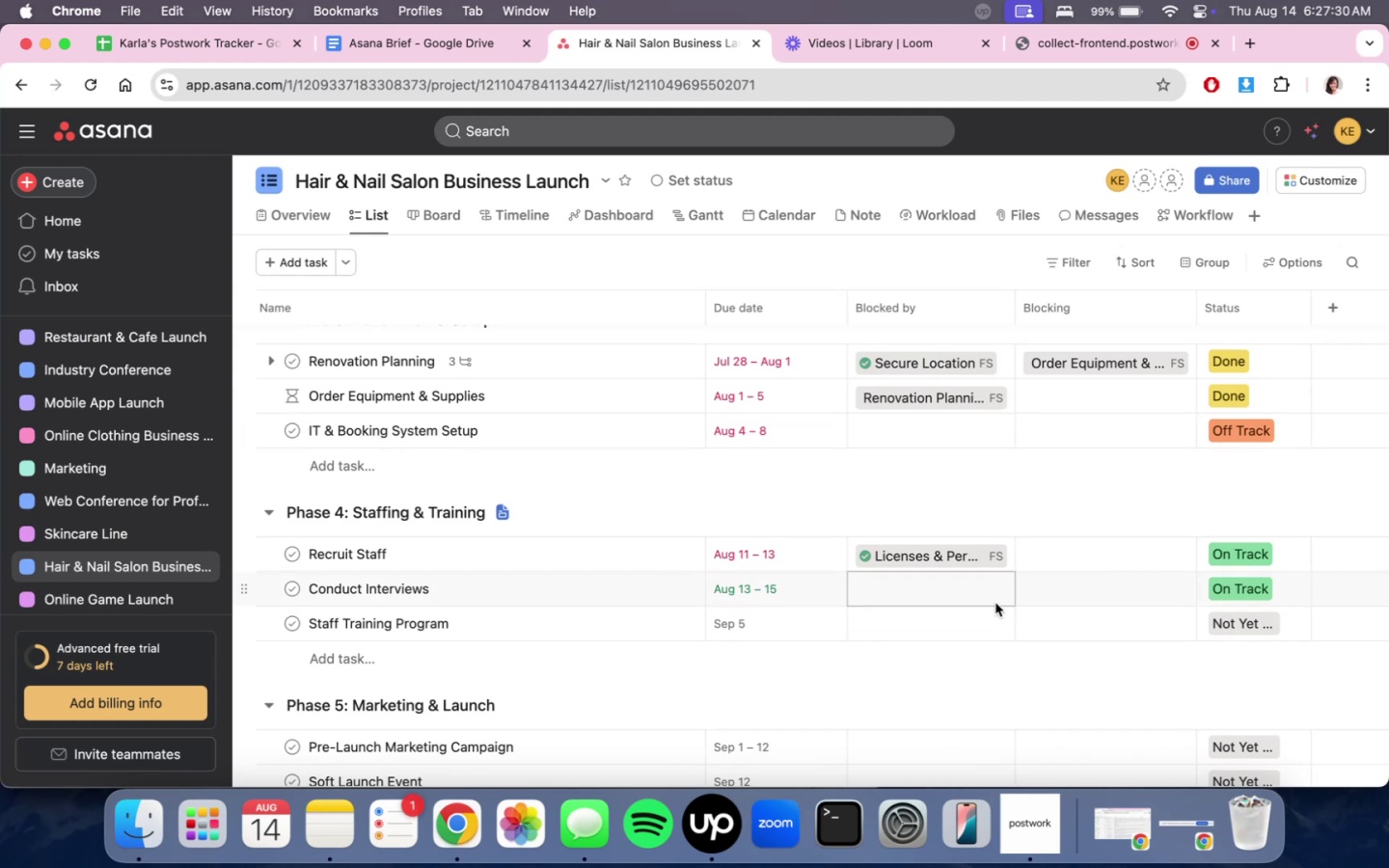 
left_click([963, 626])
 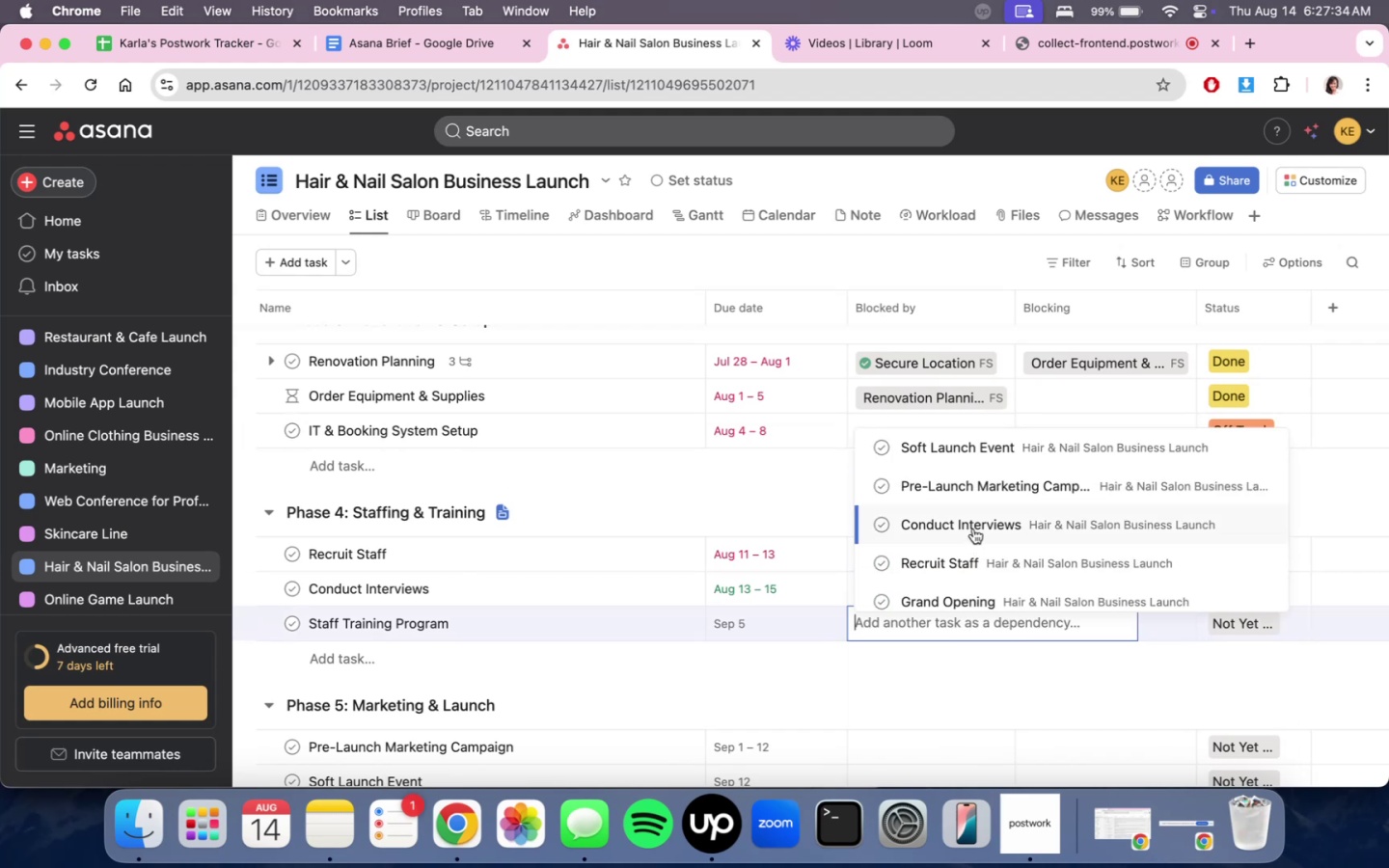 
left_click([982, 556])
 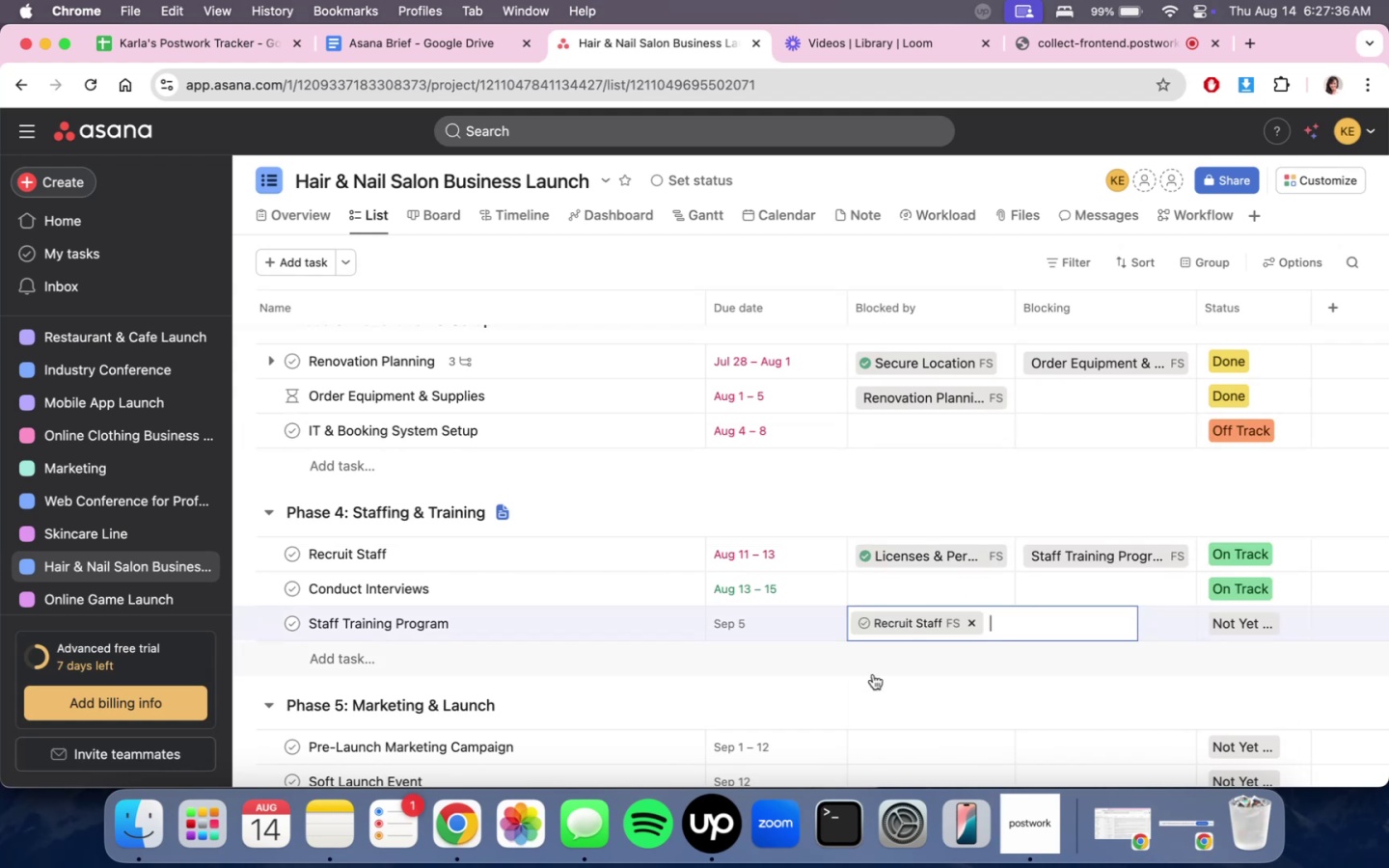 
left_click([879, 690])
 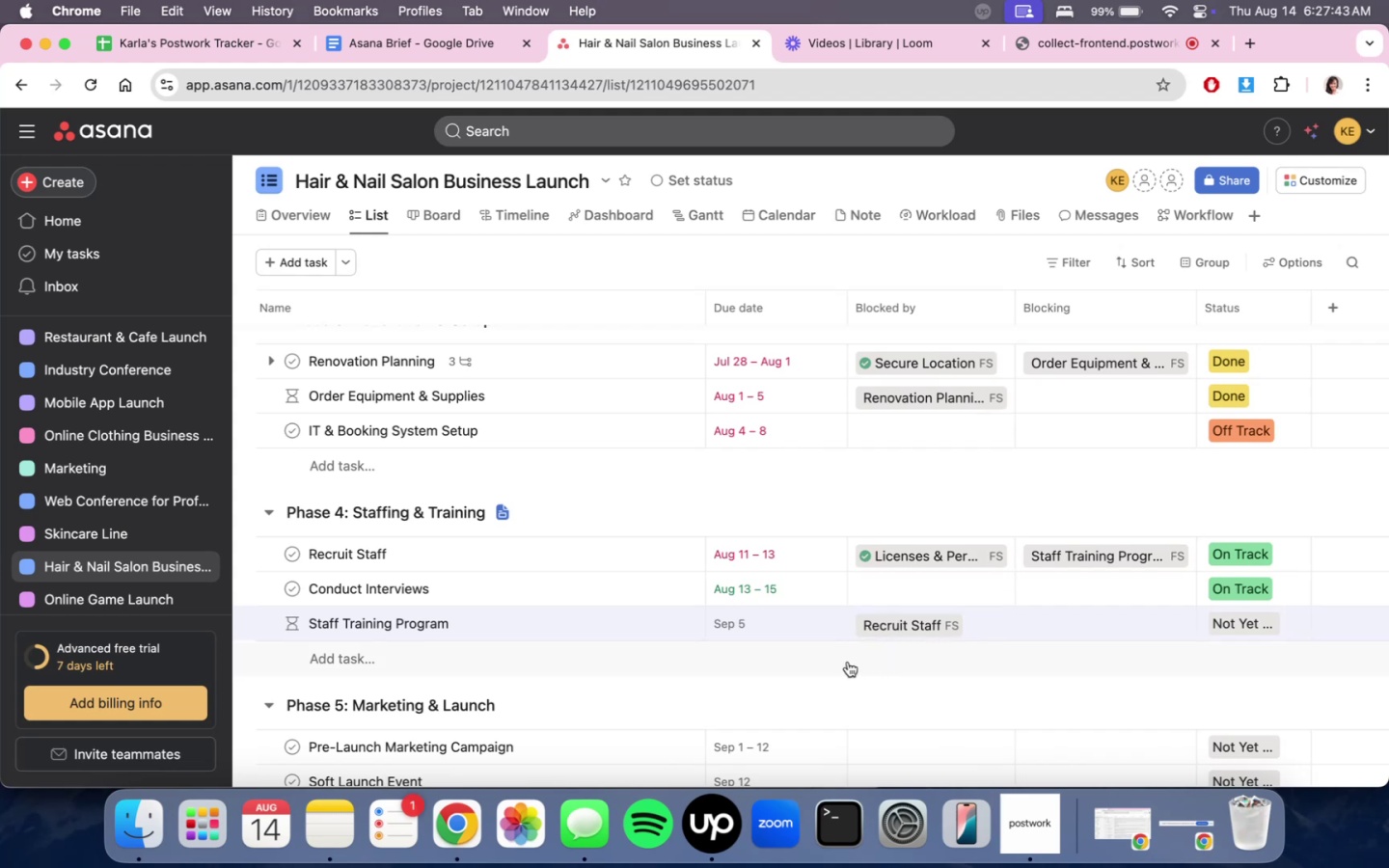 
wait(12.27)
 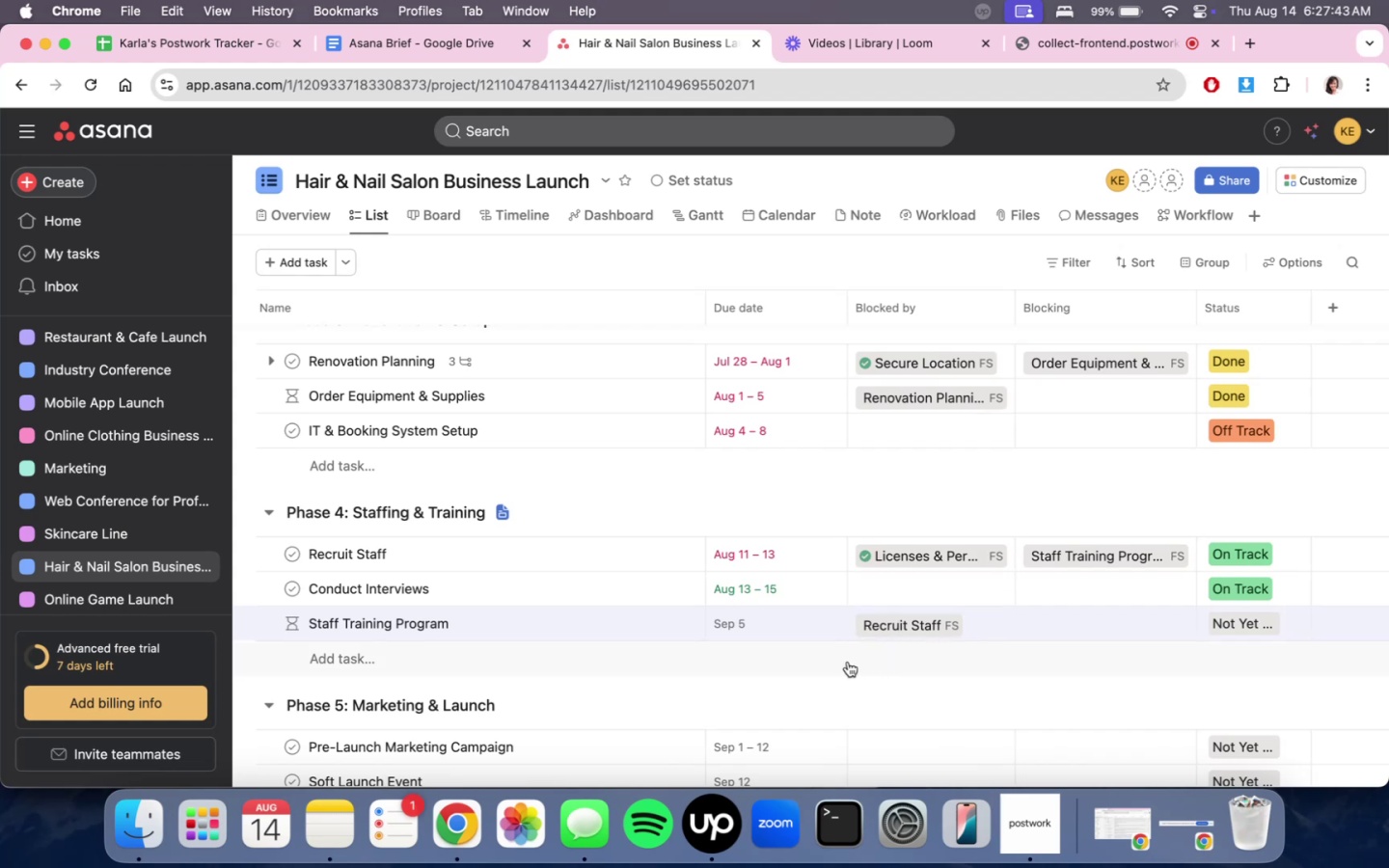 
scroll: coordinate [887, 661], scroll_direction: down, amount: 4.0
 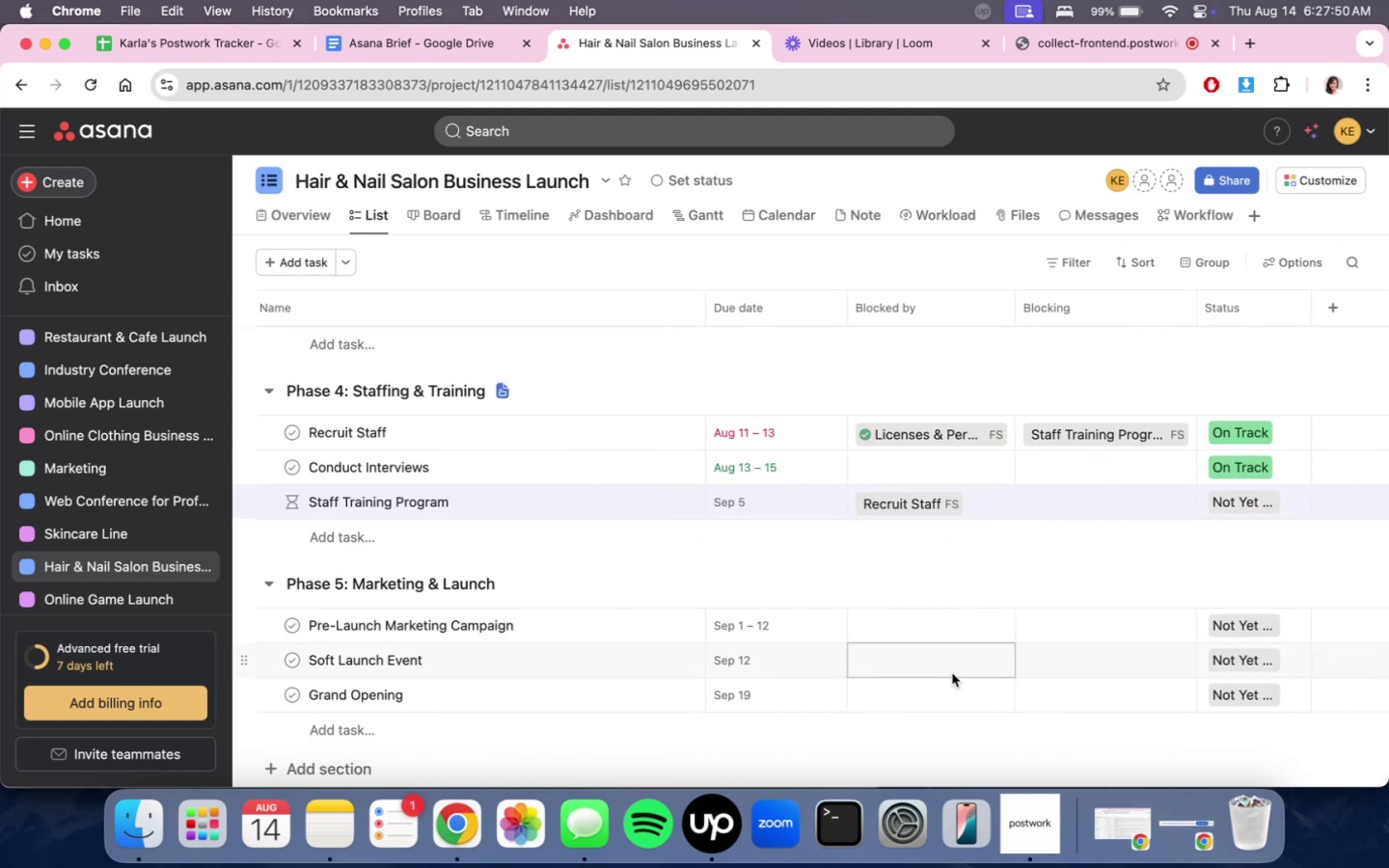 
left_click([913, 615])
 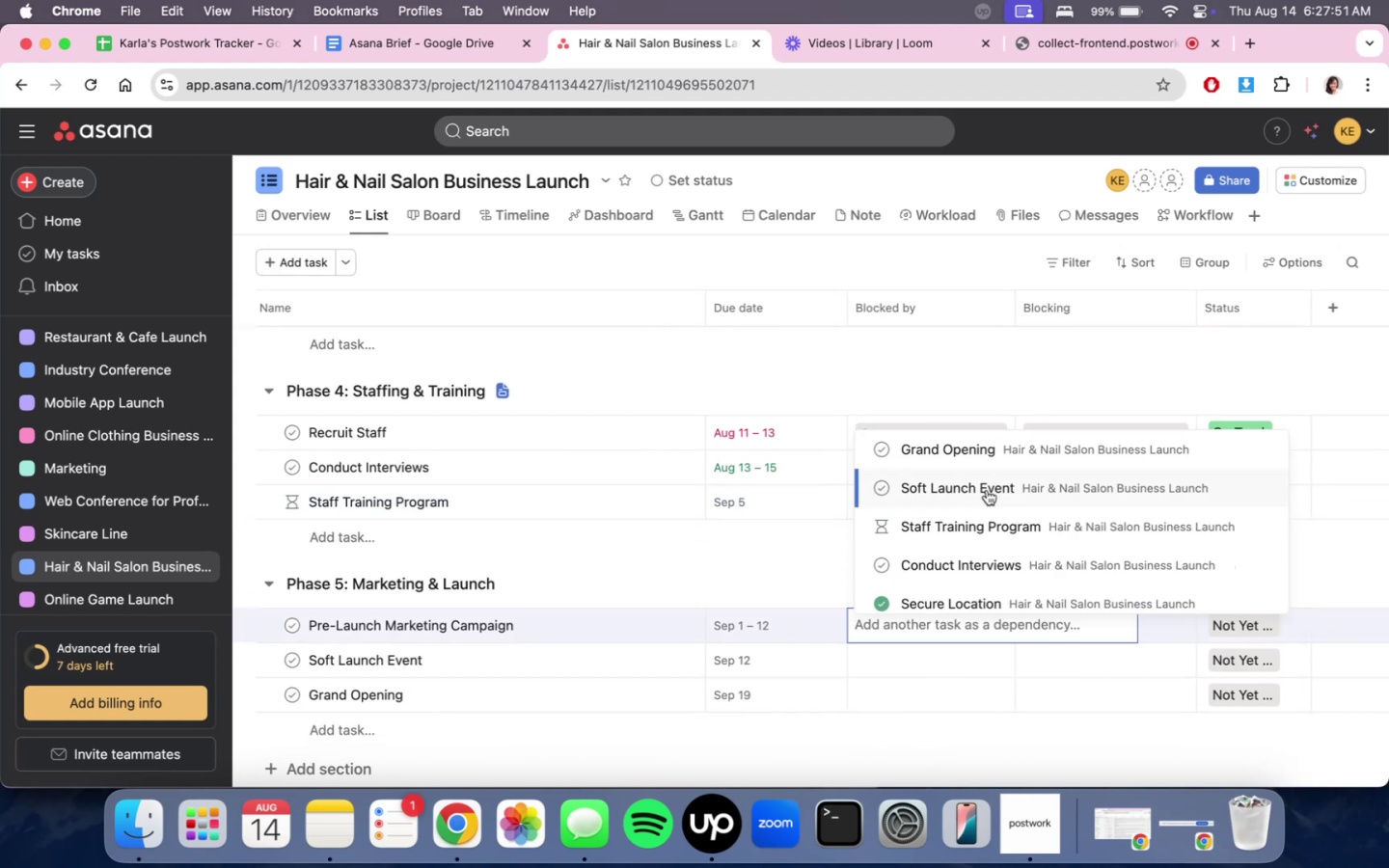 
left_click([976, 553])
 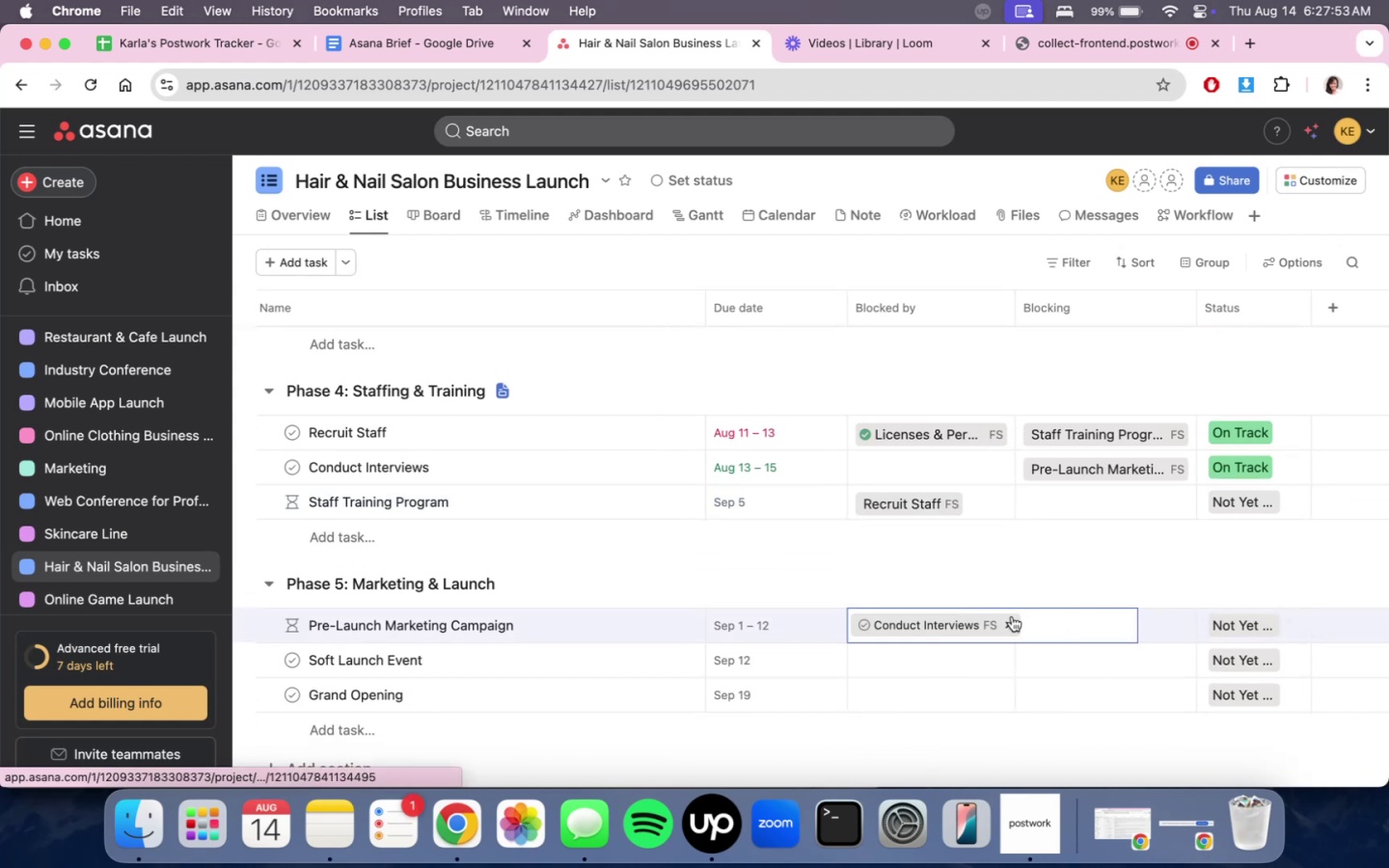 
double_click([951, 628])
 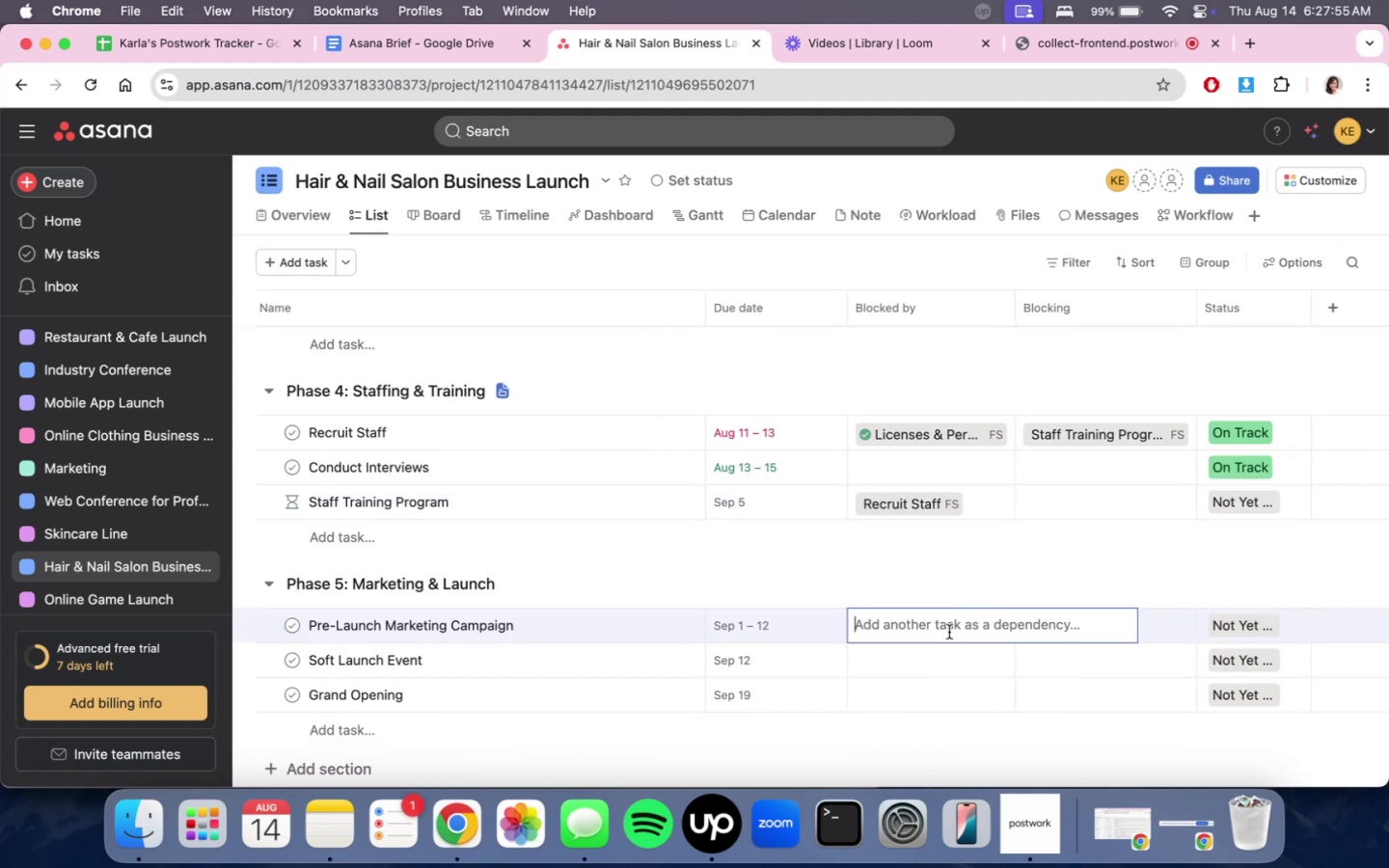 
double_click([949, 569])
 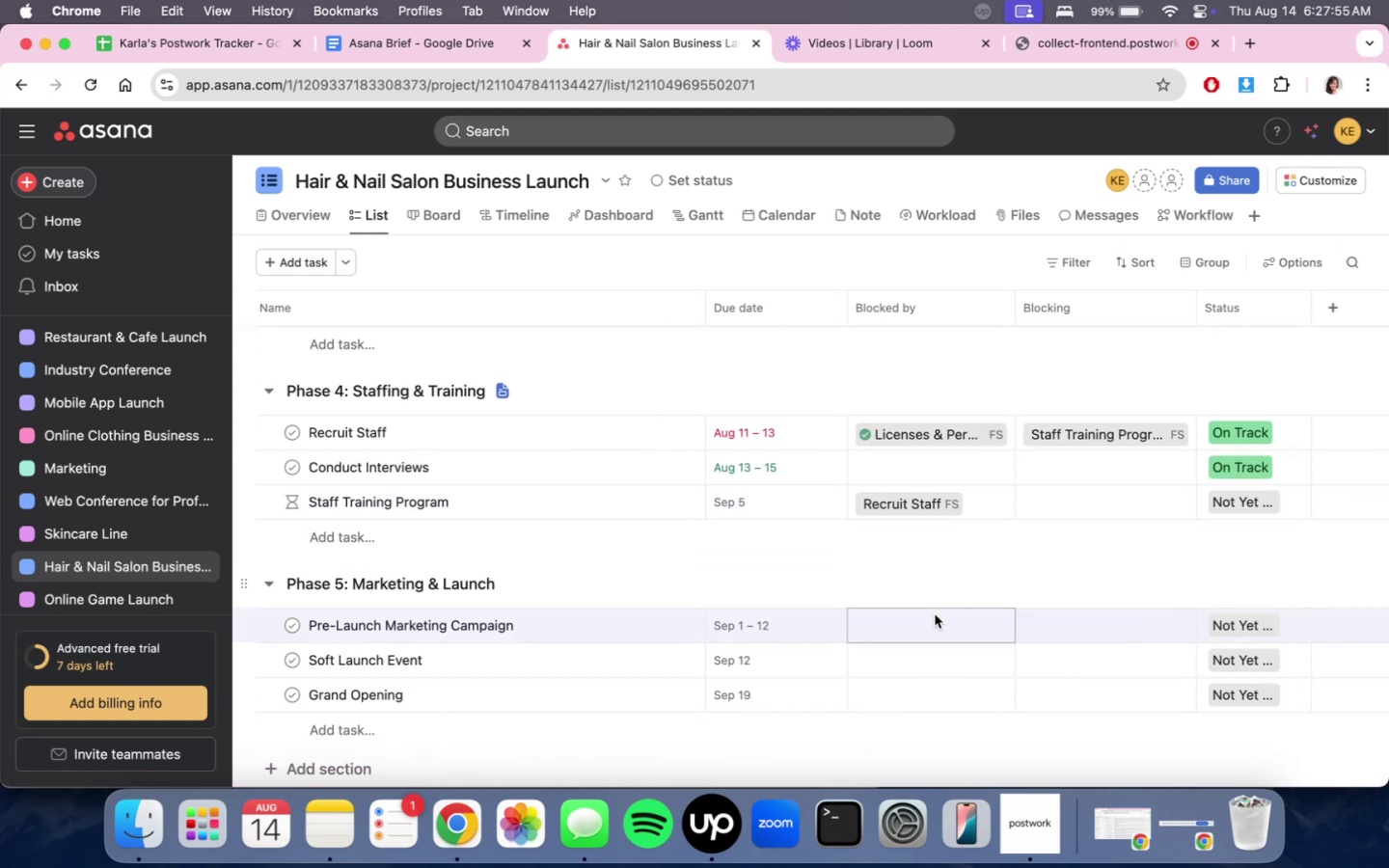 
triple_click([933, 619])
 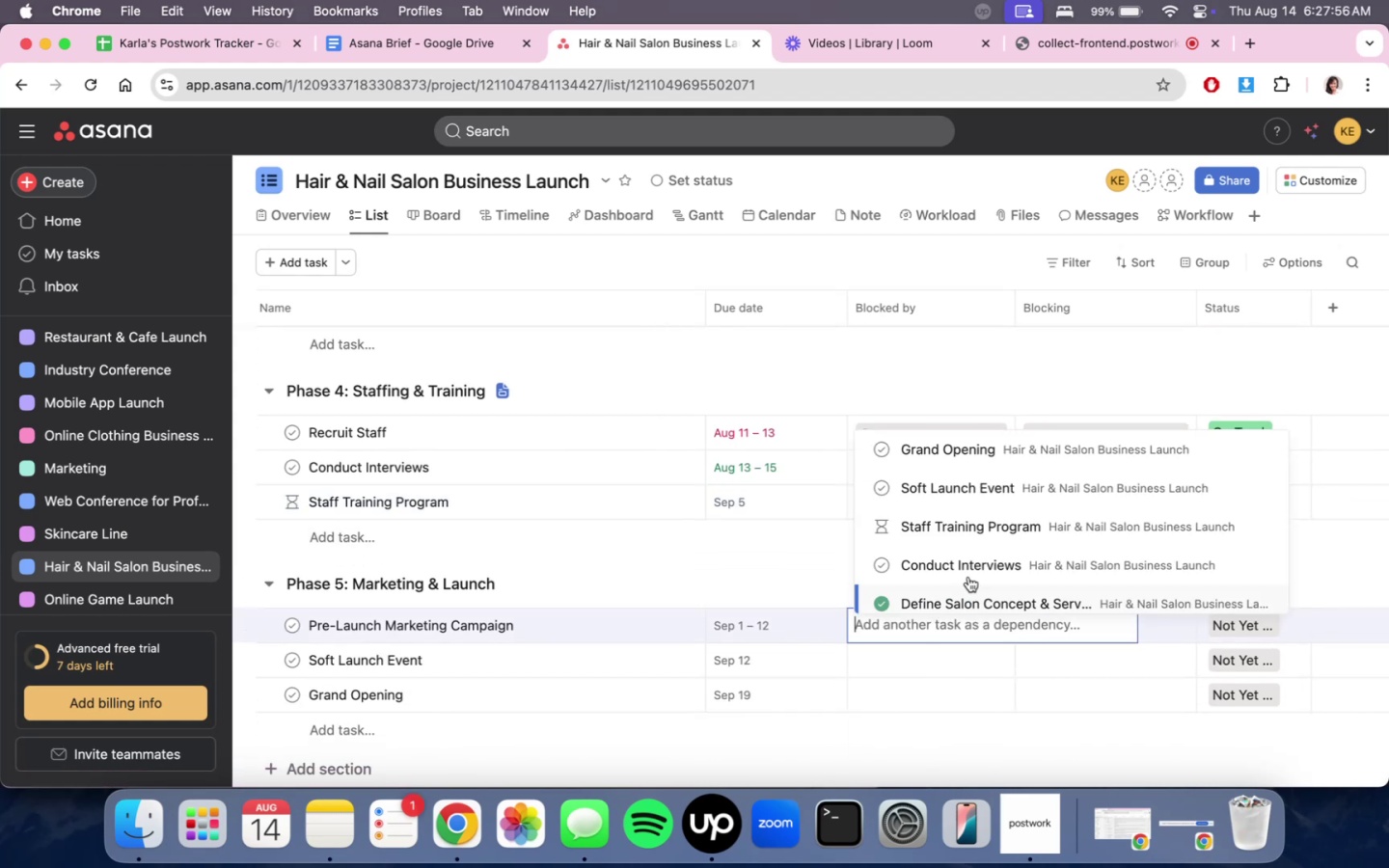 
left_click([978, 527])
 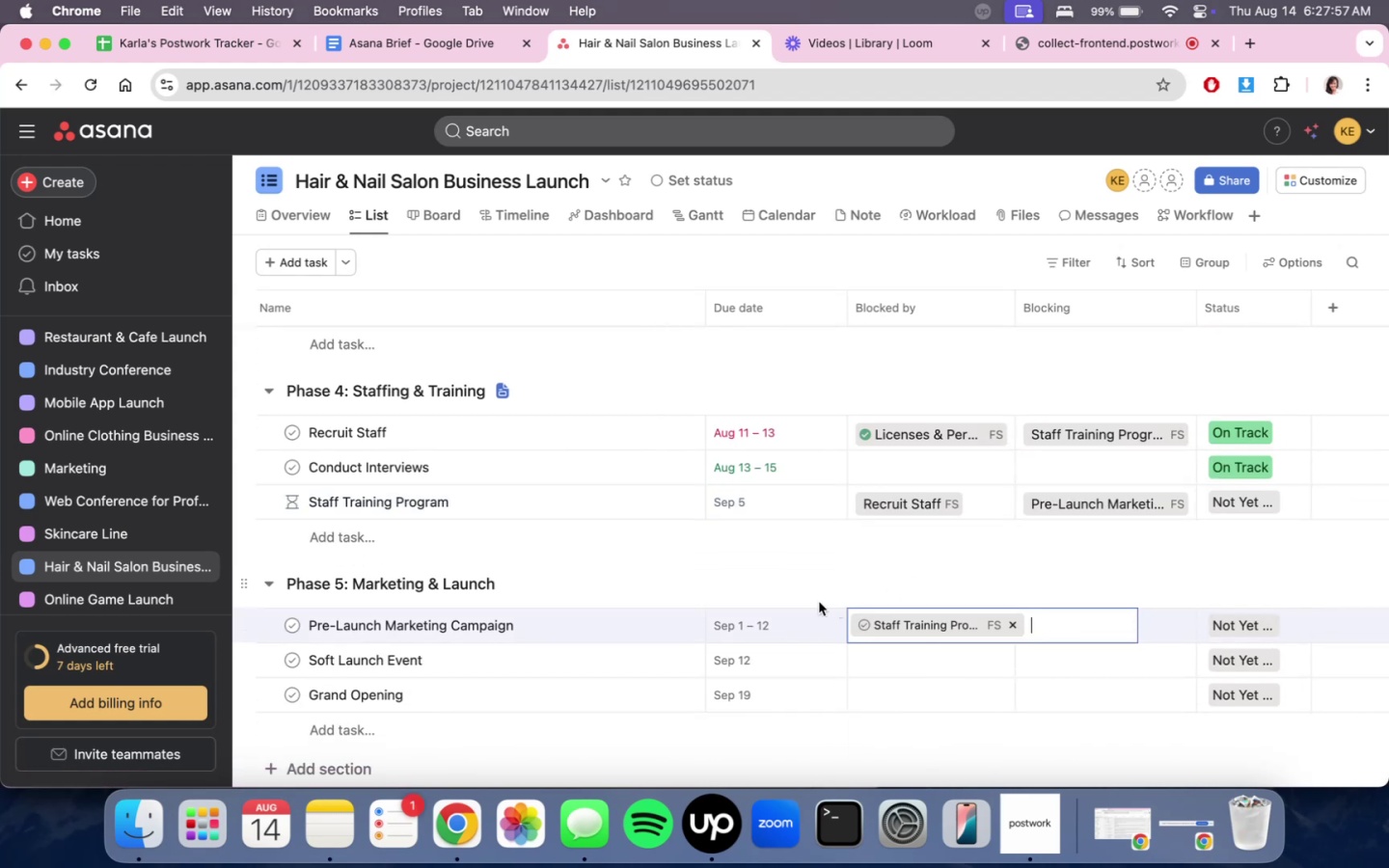 
double_click([813, 593])
 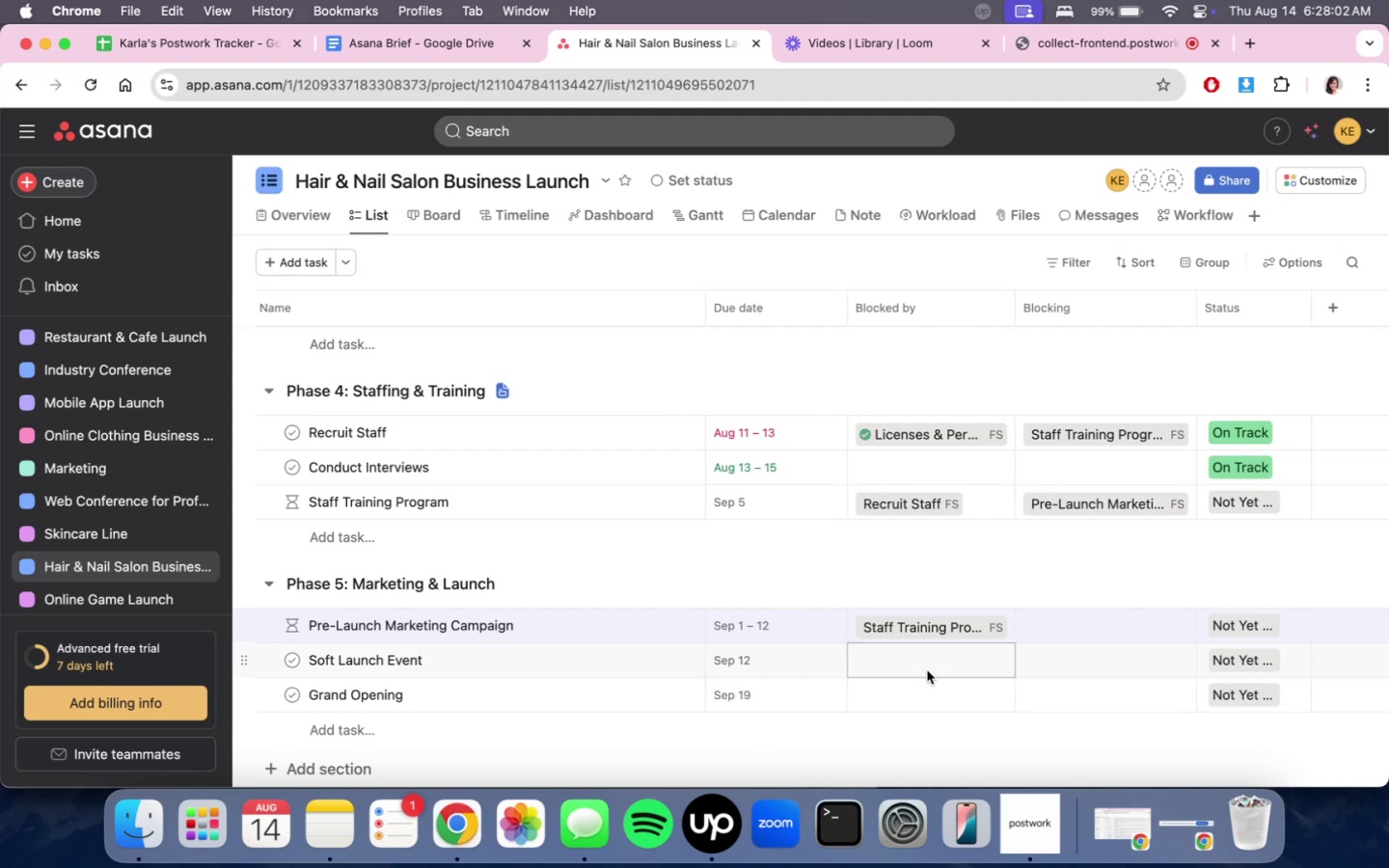 
wait(11.06)
 